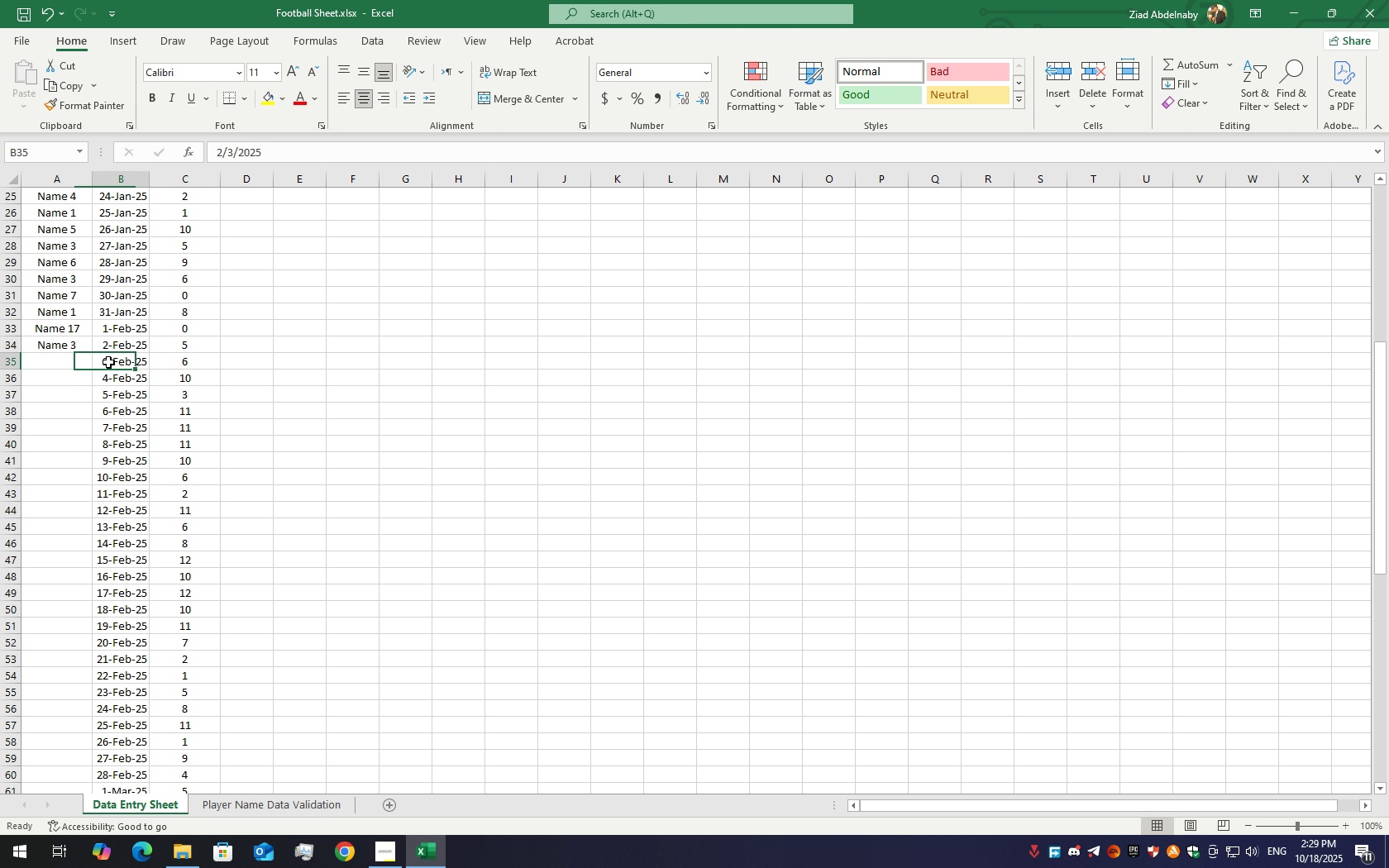 
left_click([108, 362])
 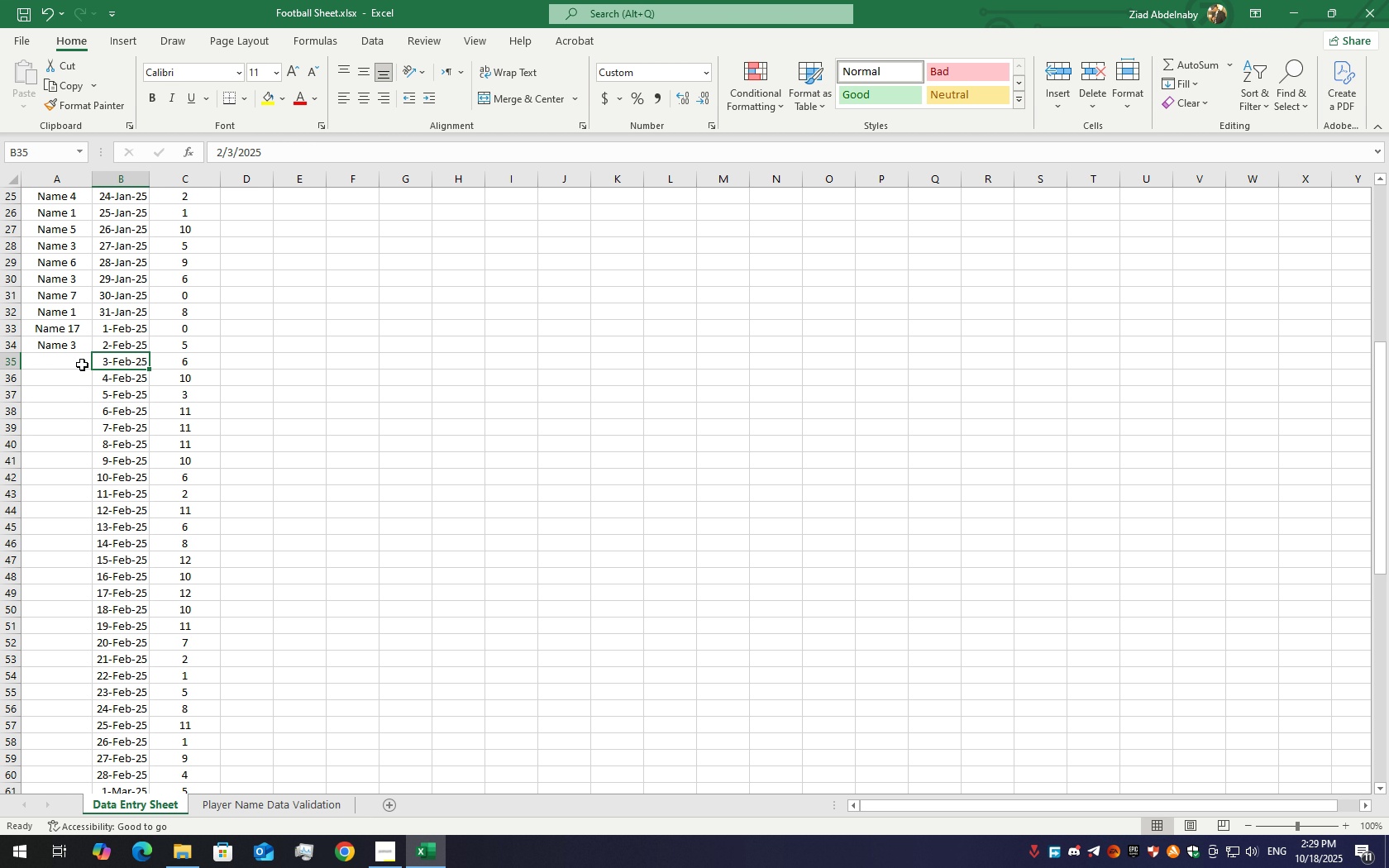 
left_click([82, 365])
 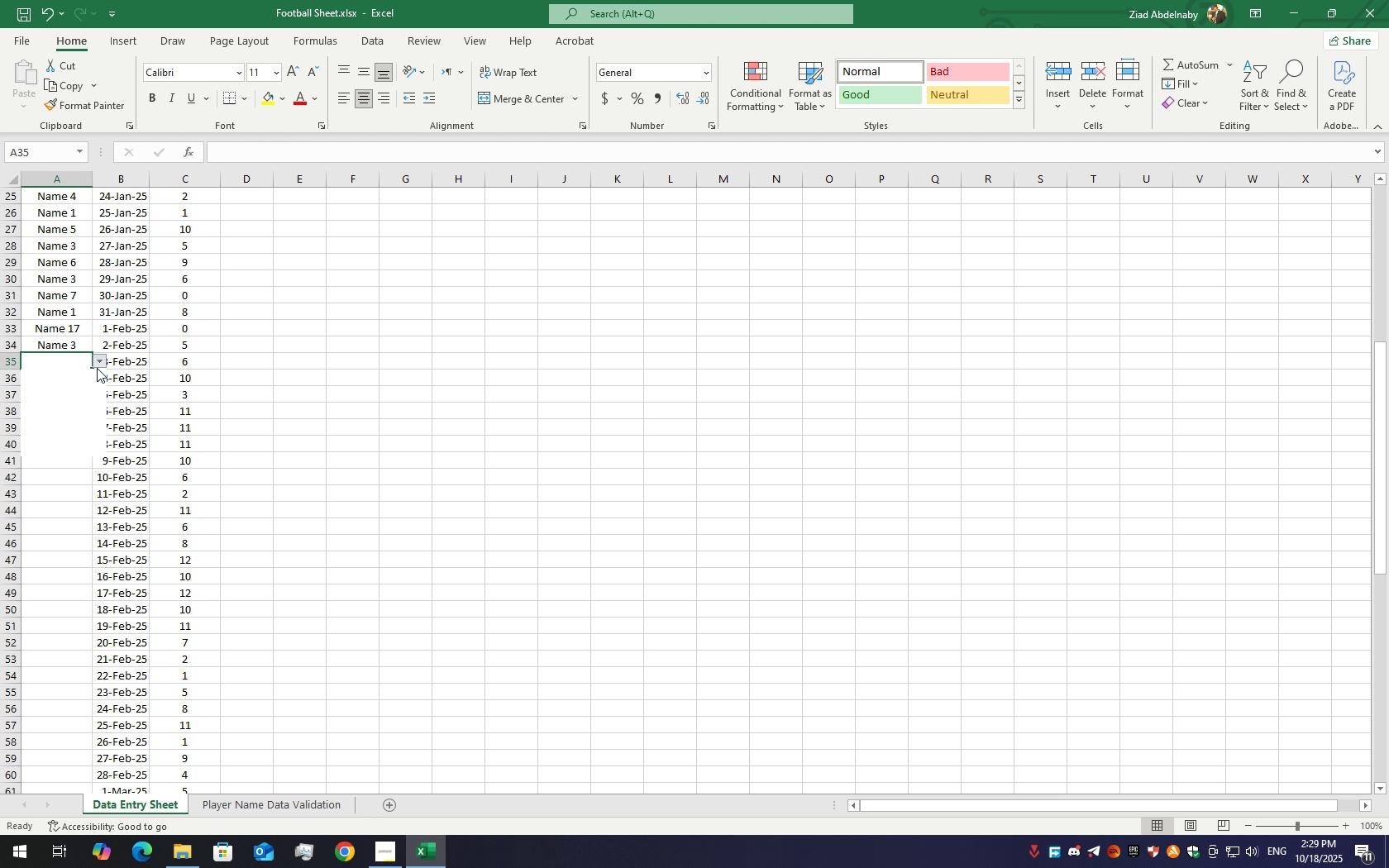 
left_click([97, 368])
 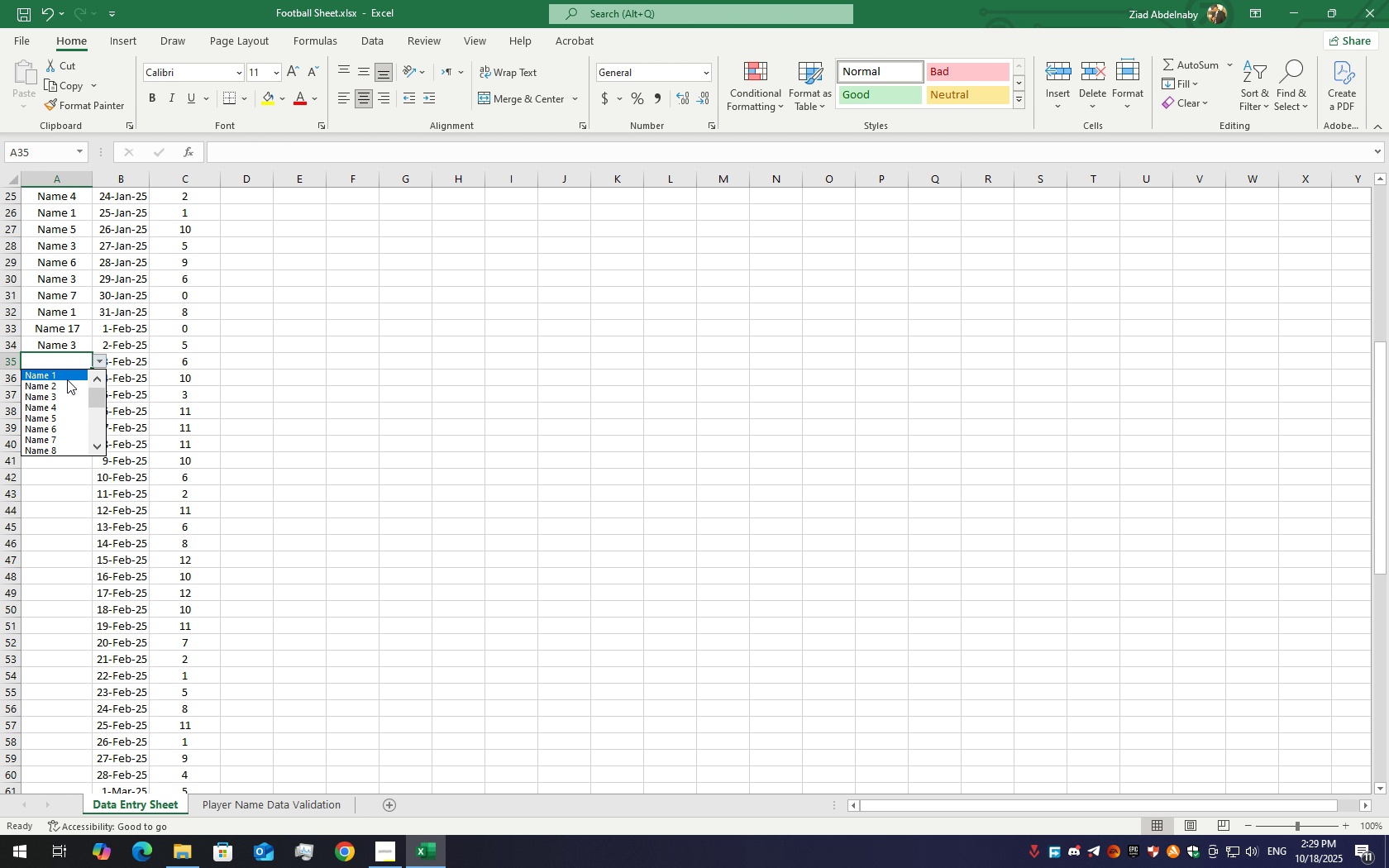 
left_click([67, 379])
 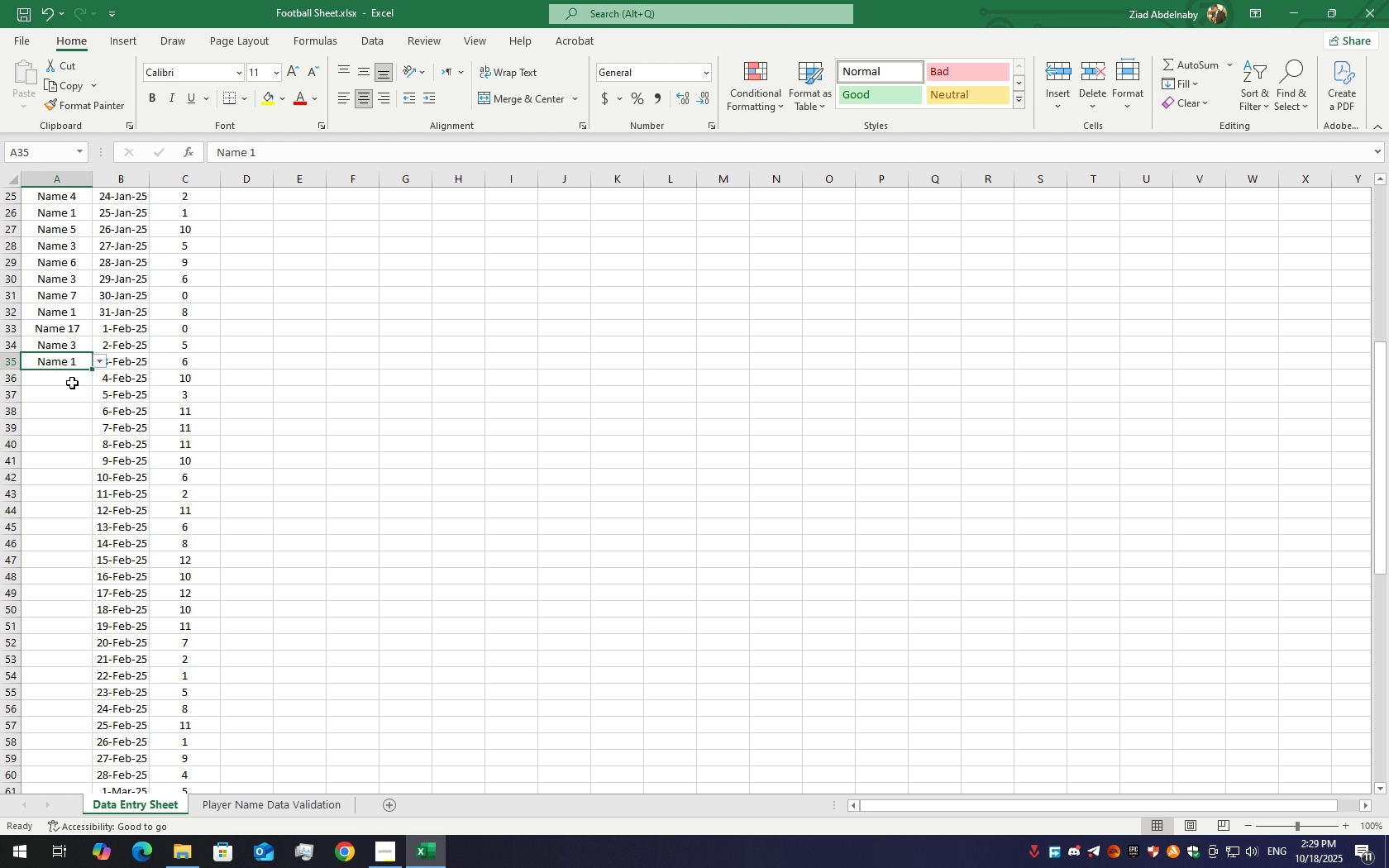 
left_click([72, 383])
 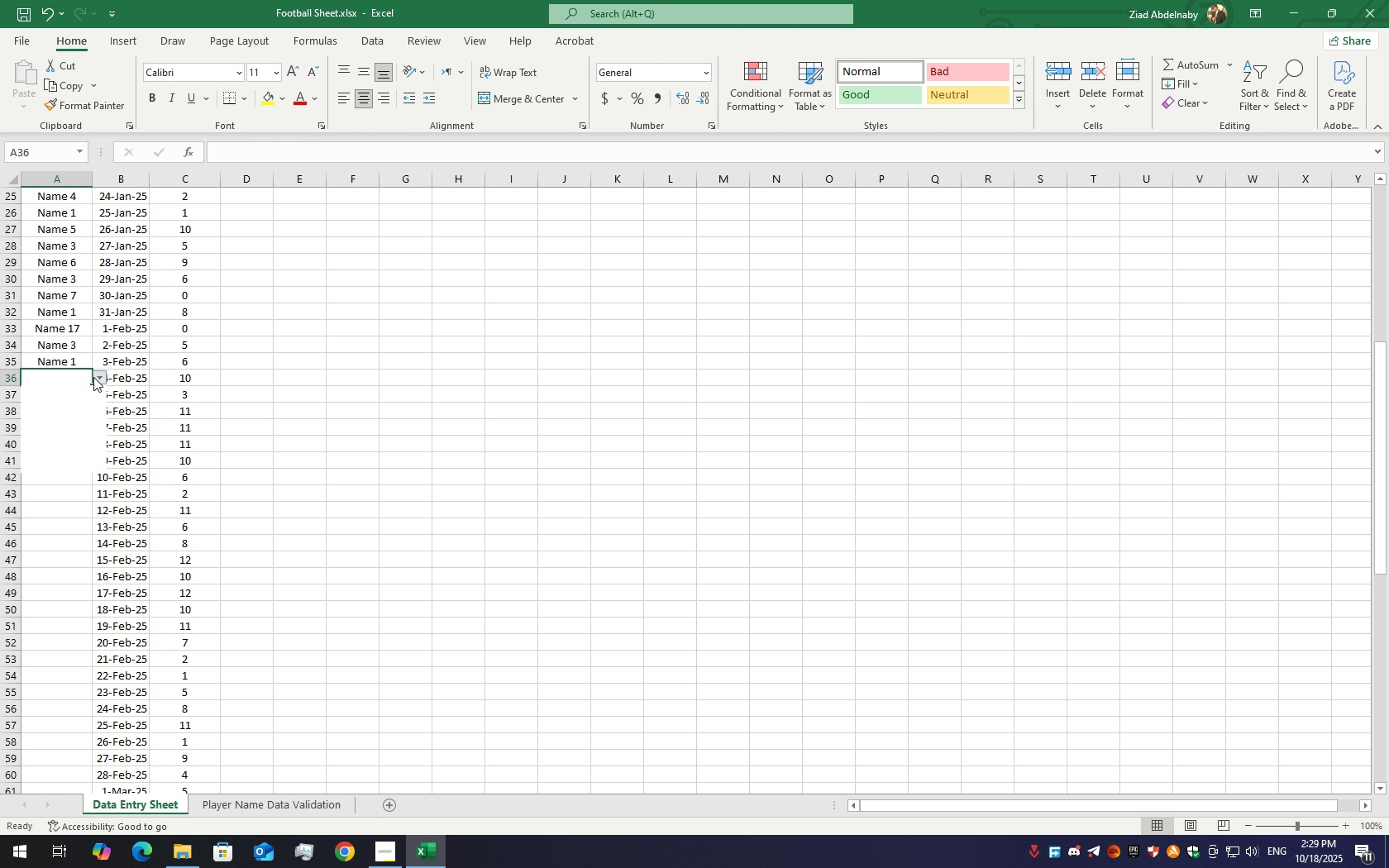 
left_click([93, 377])
 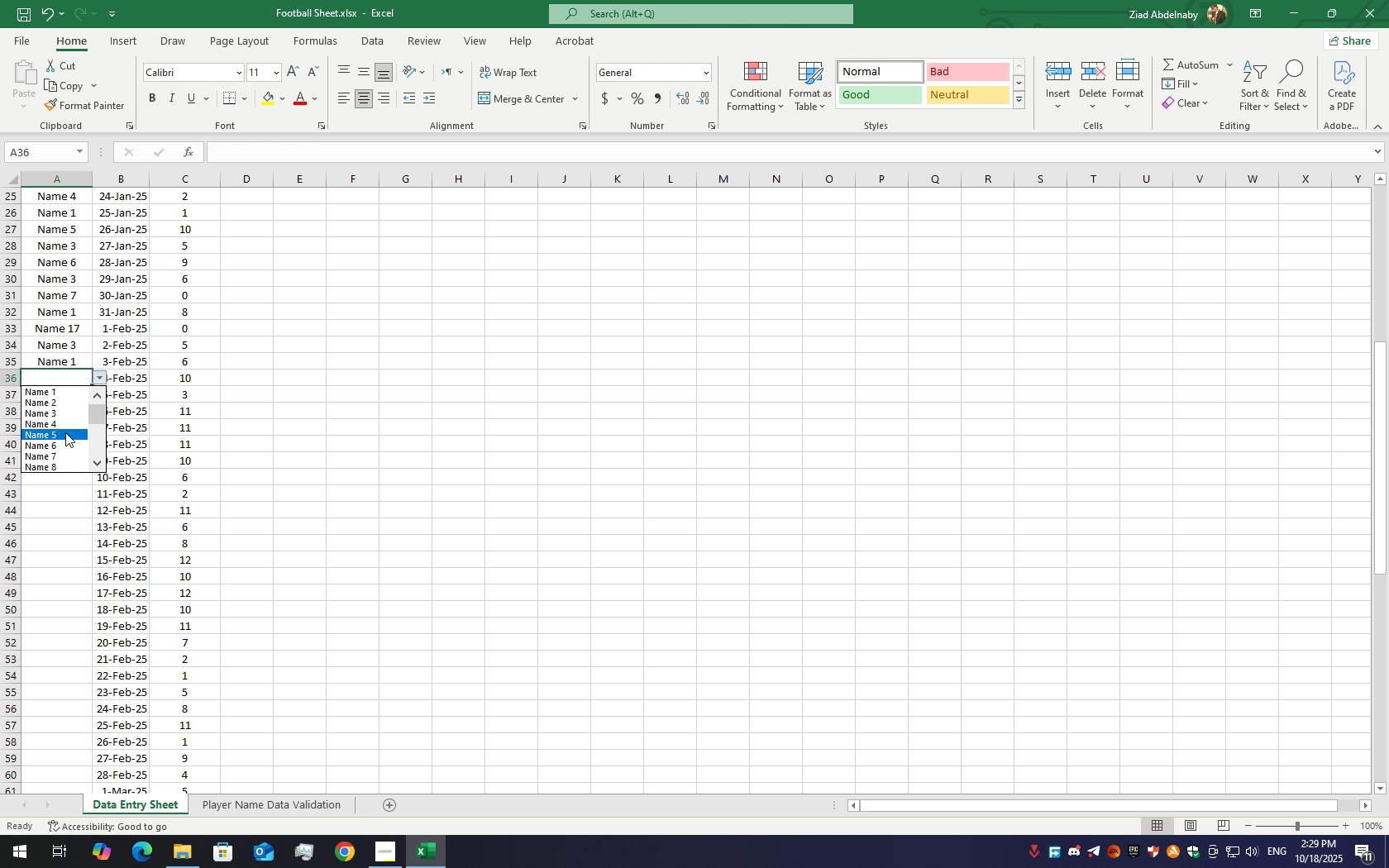 
wait(9.75)
 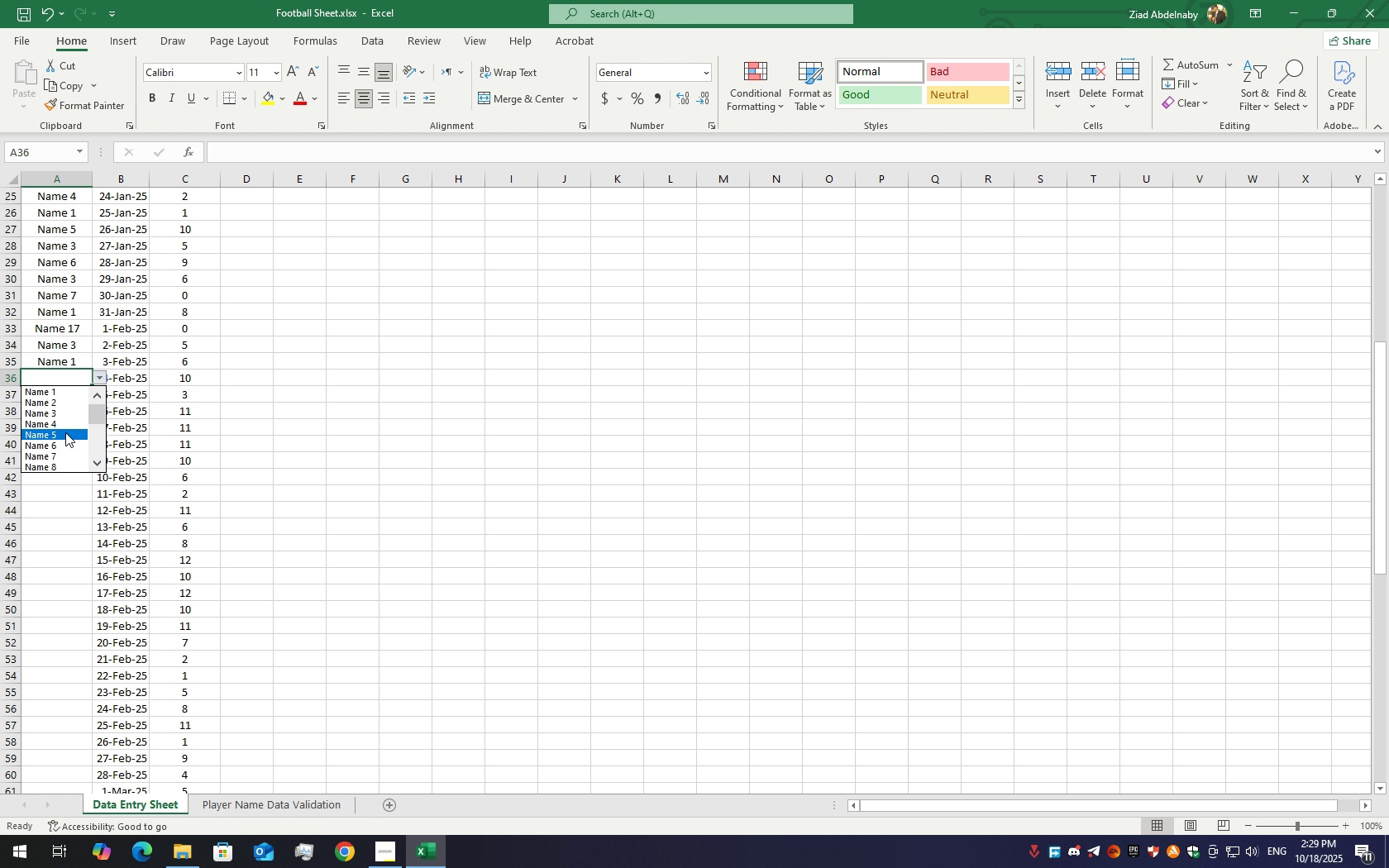 
left_click([65, 427])
 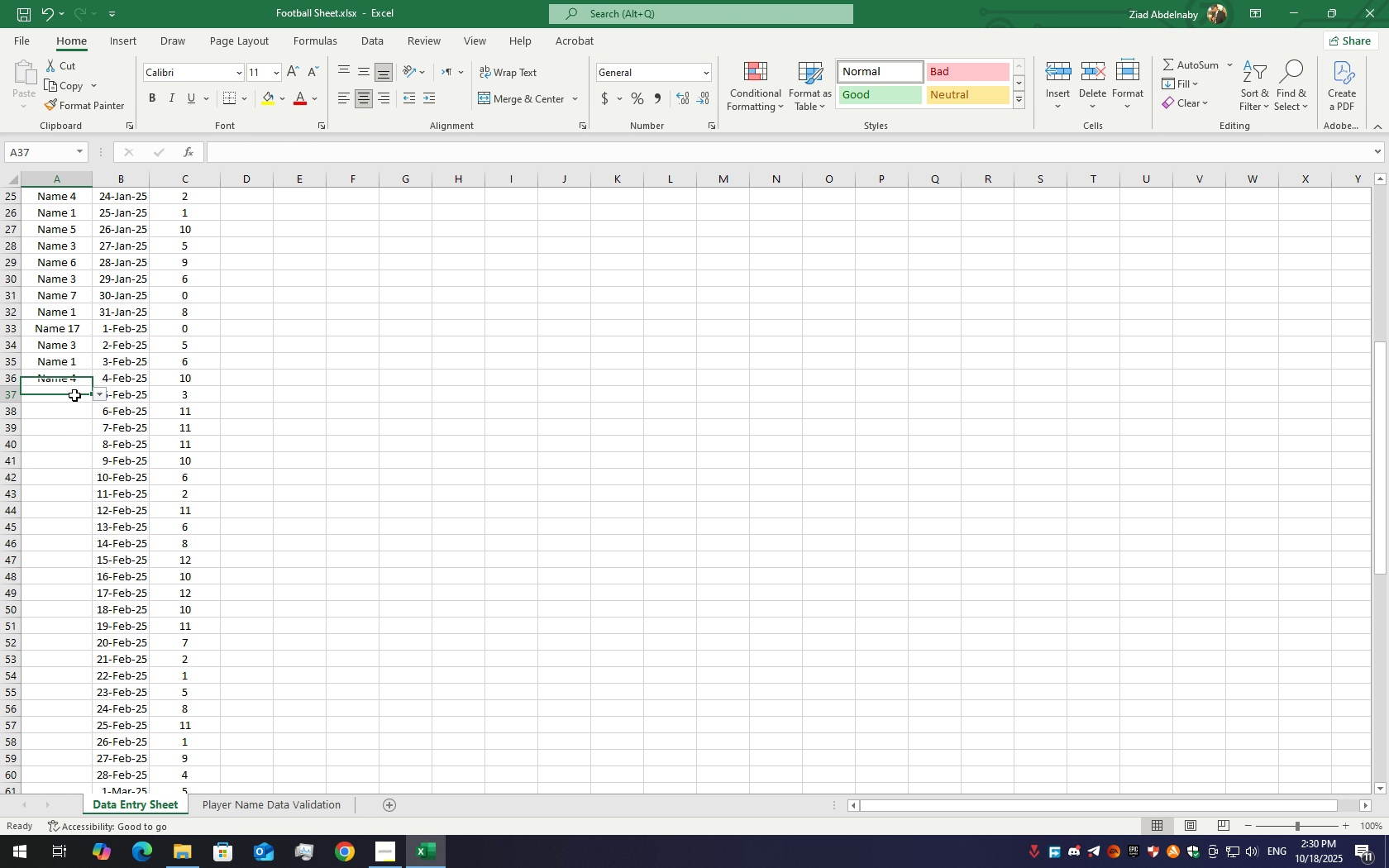 
left_click([74, 395])
 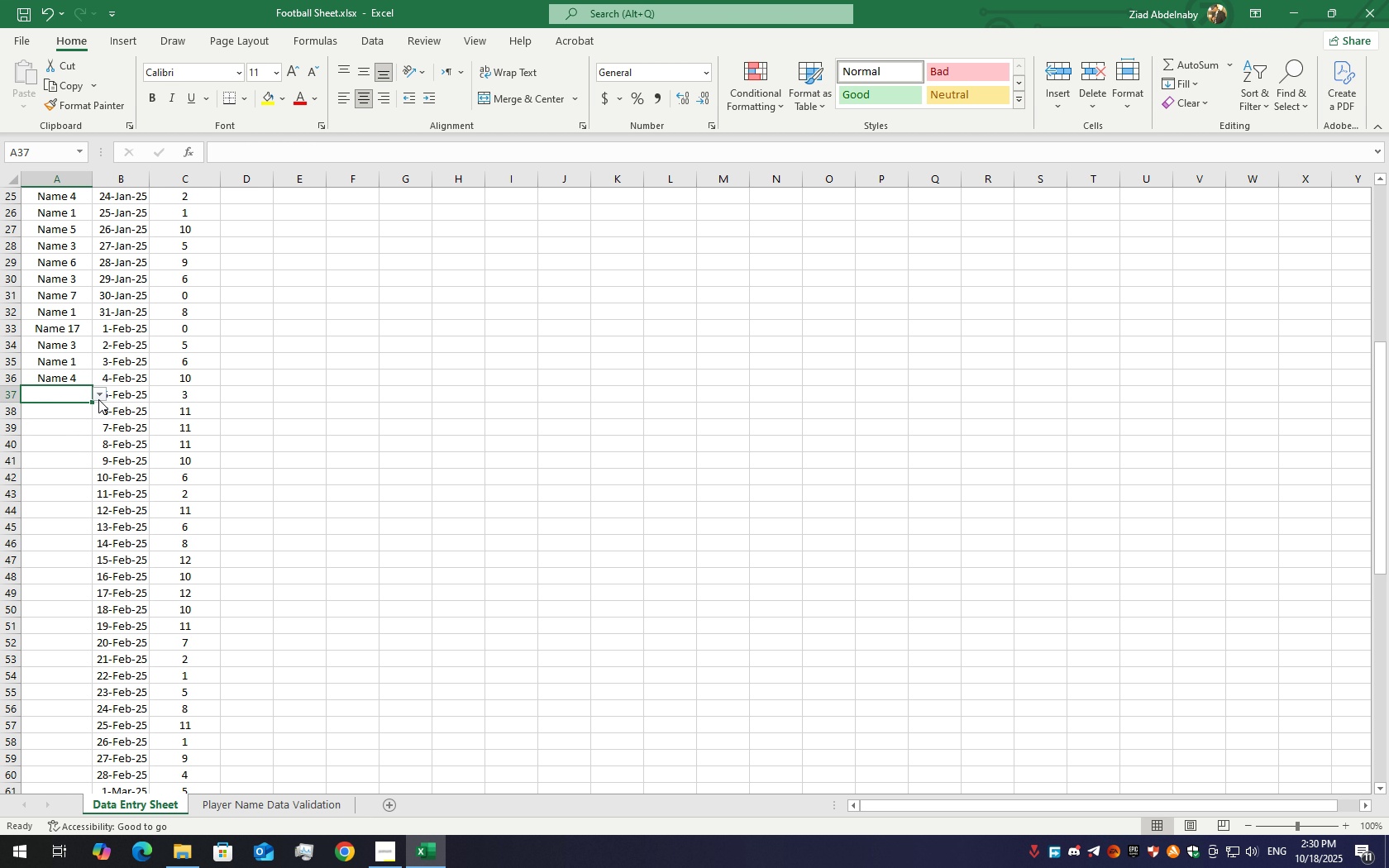 
left_click([98, 399])
 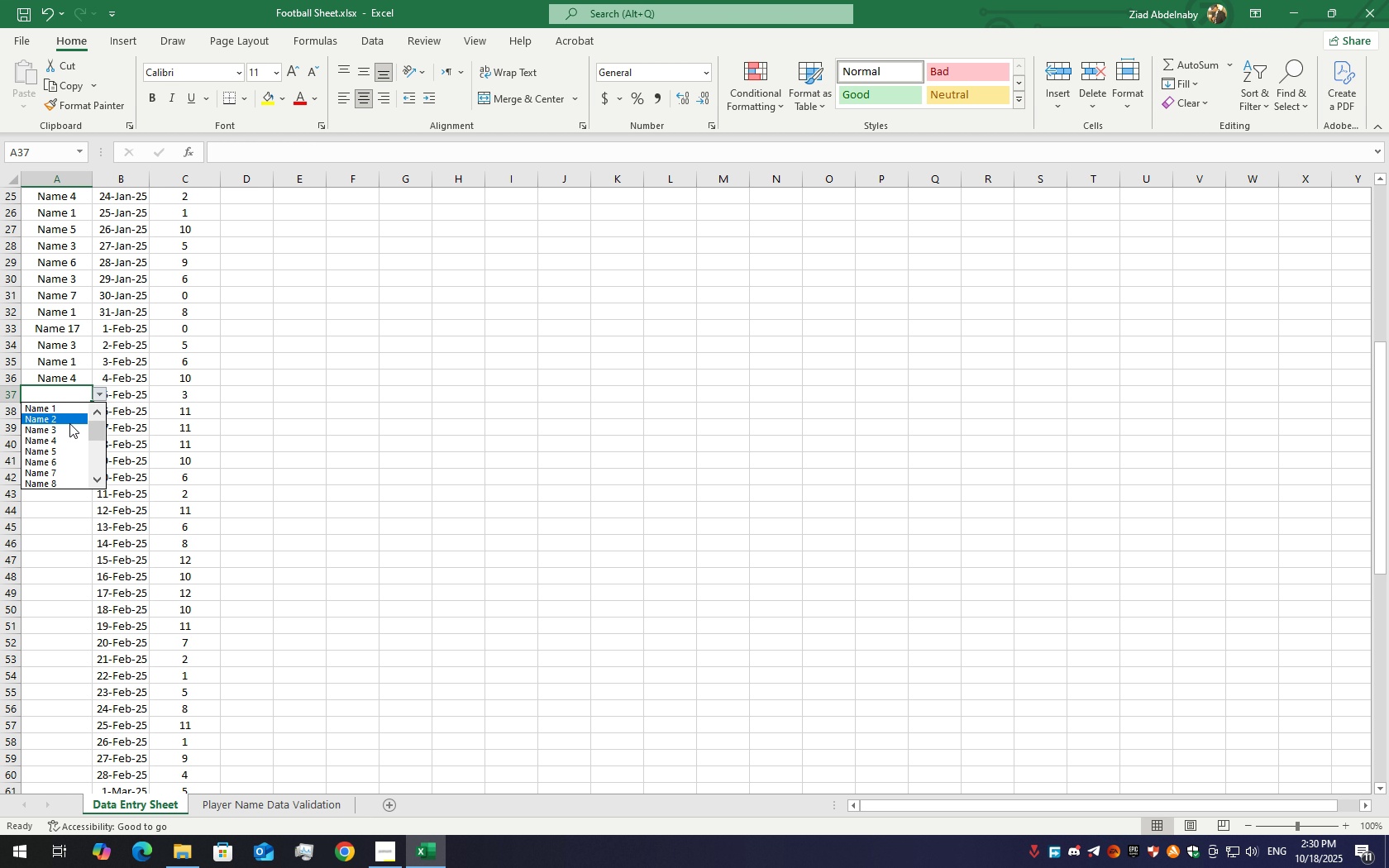 
scroll: coordinate [60, 465], scroll_direction: down, amount: 6.0
 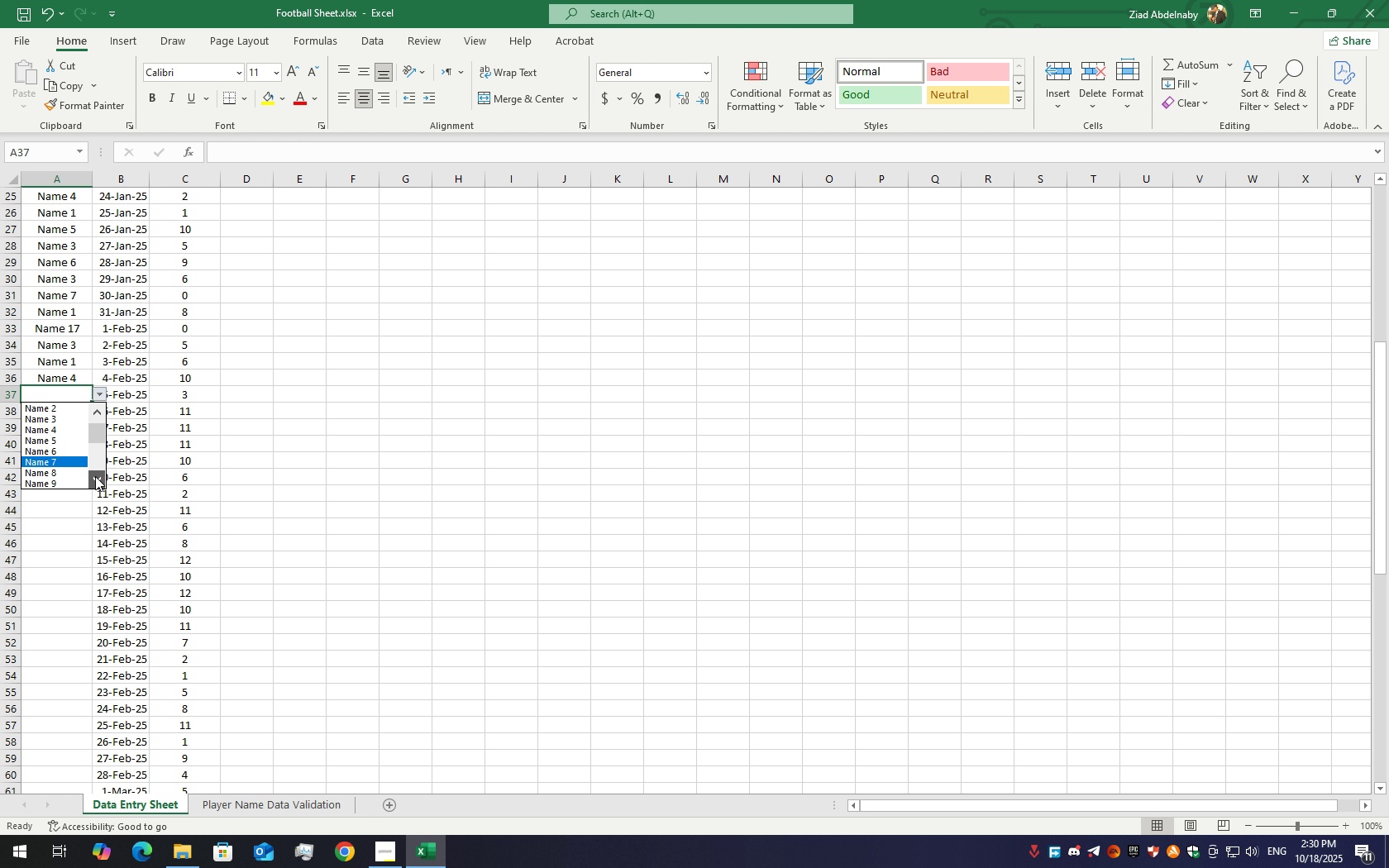 
double_click([95, 476])
 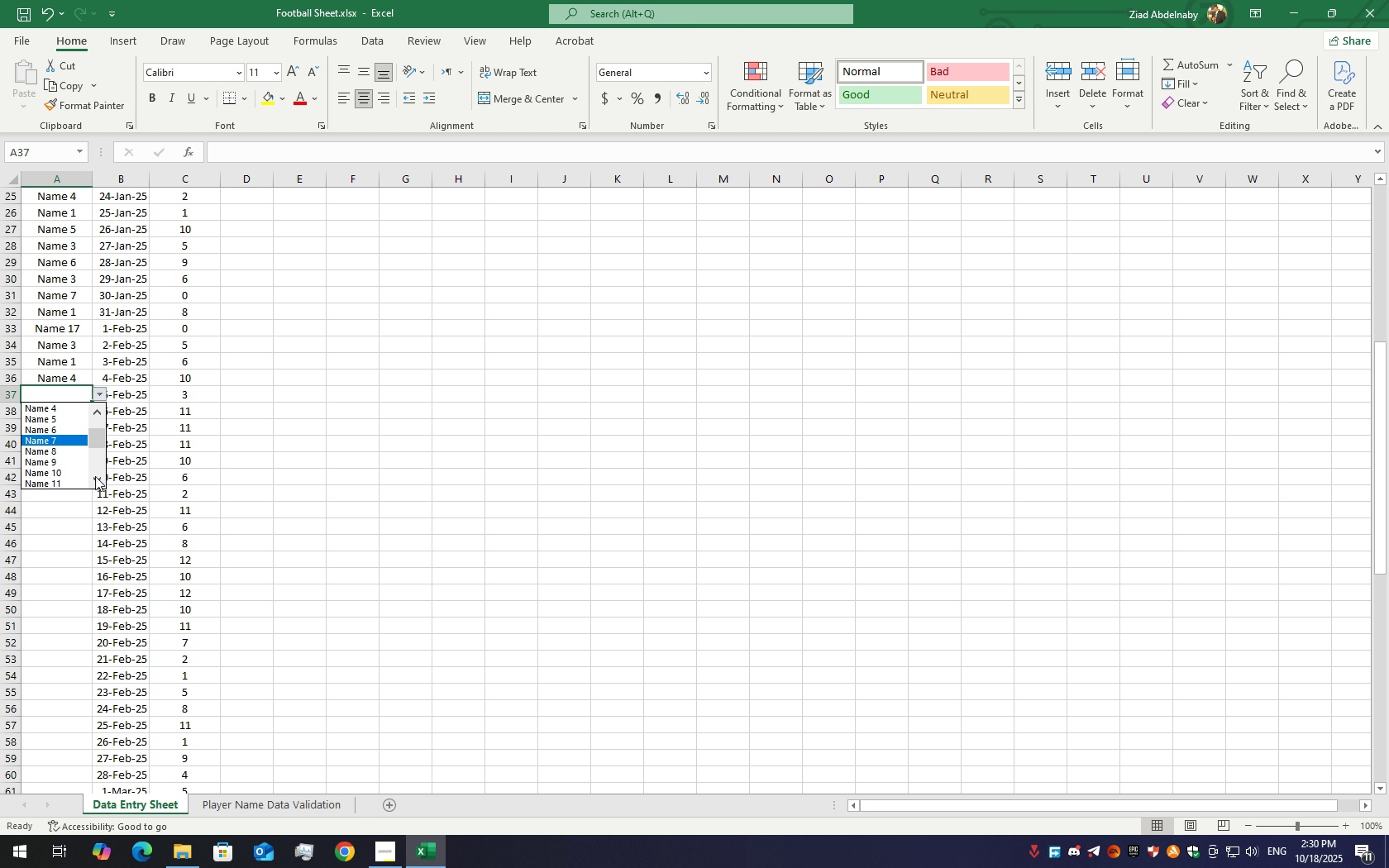 
triple_click([95, 476])
 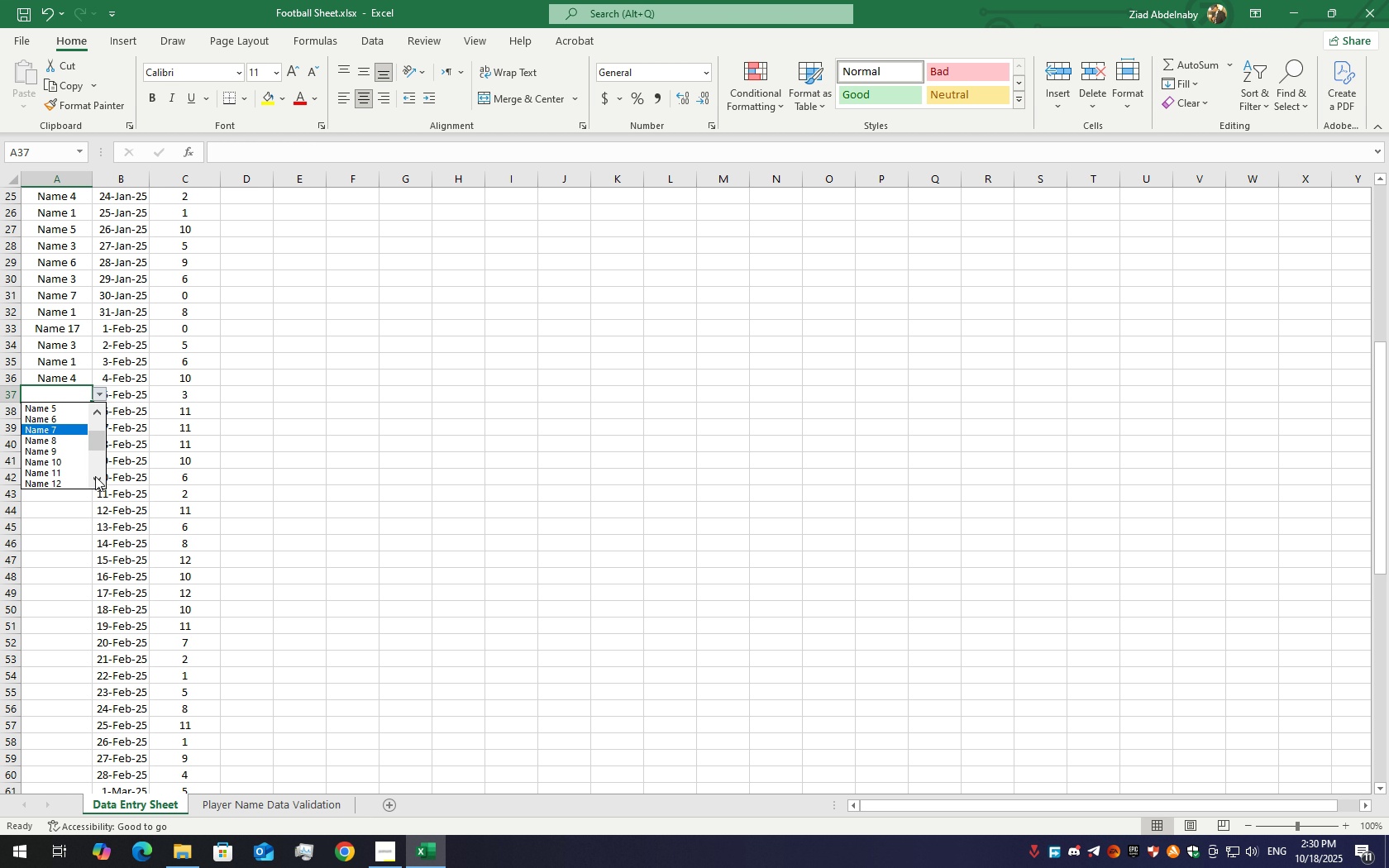 
triple_click([95, 476])
 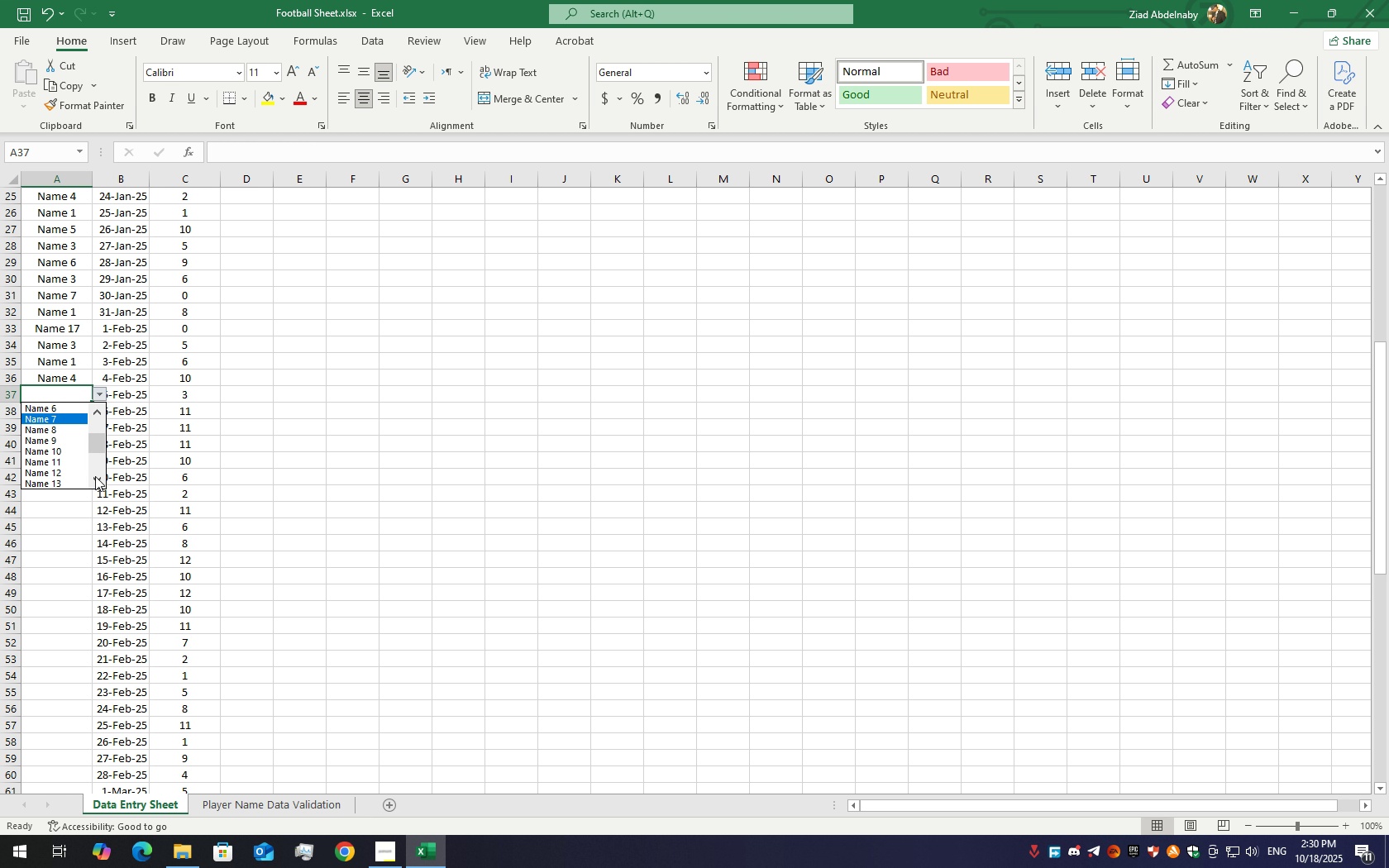 
triple_click([95, 476])
 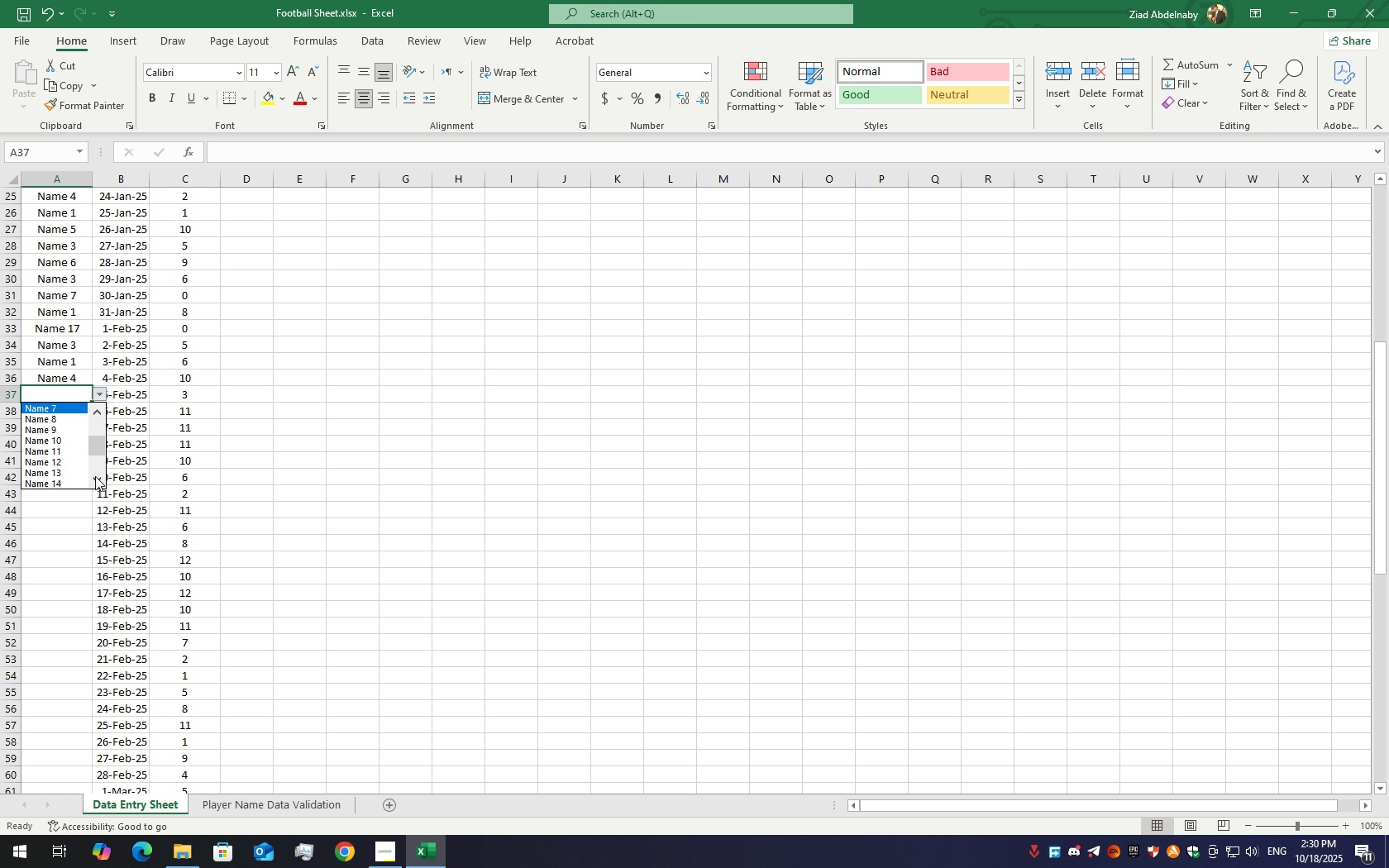 
triple_click([95, 476])
 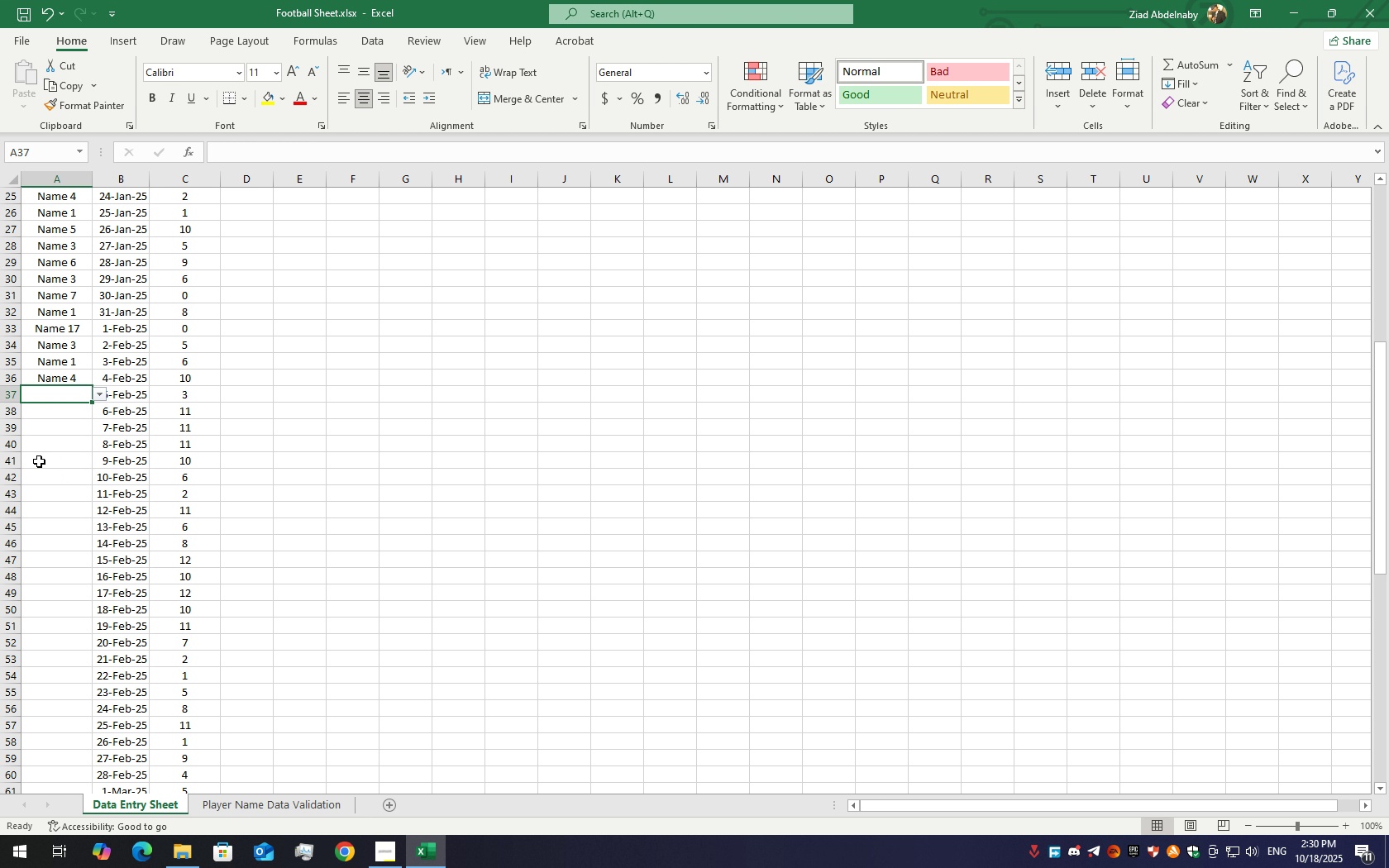 
left_click([39, 461])
 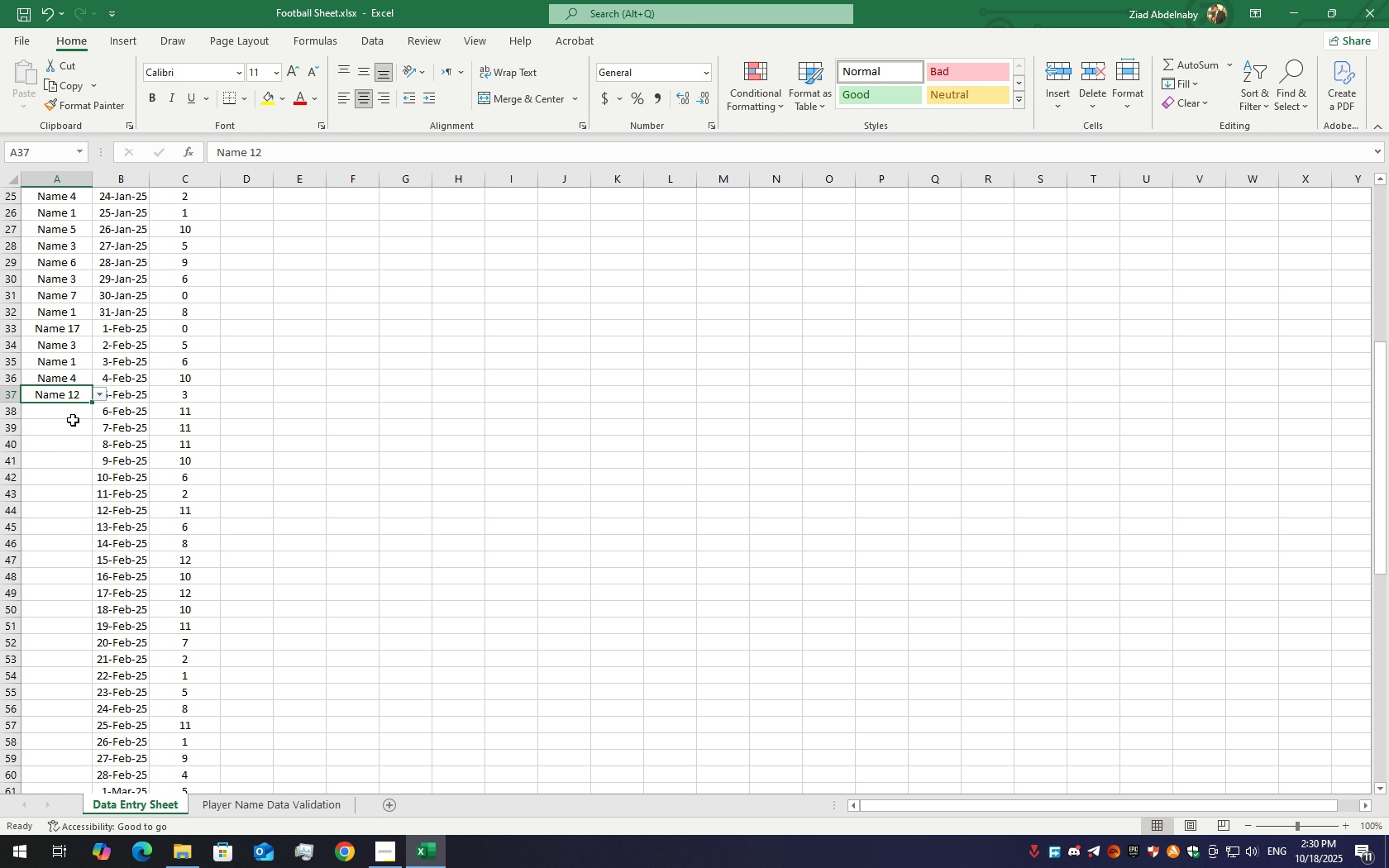 
left_click([73, 420])
 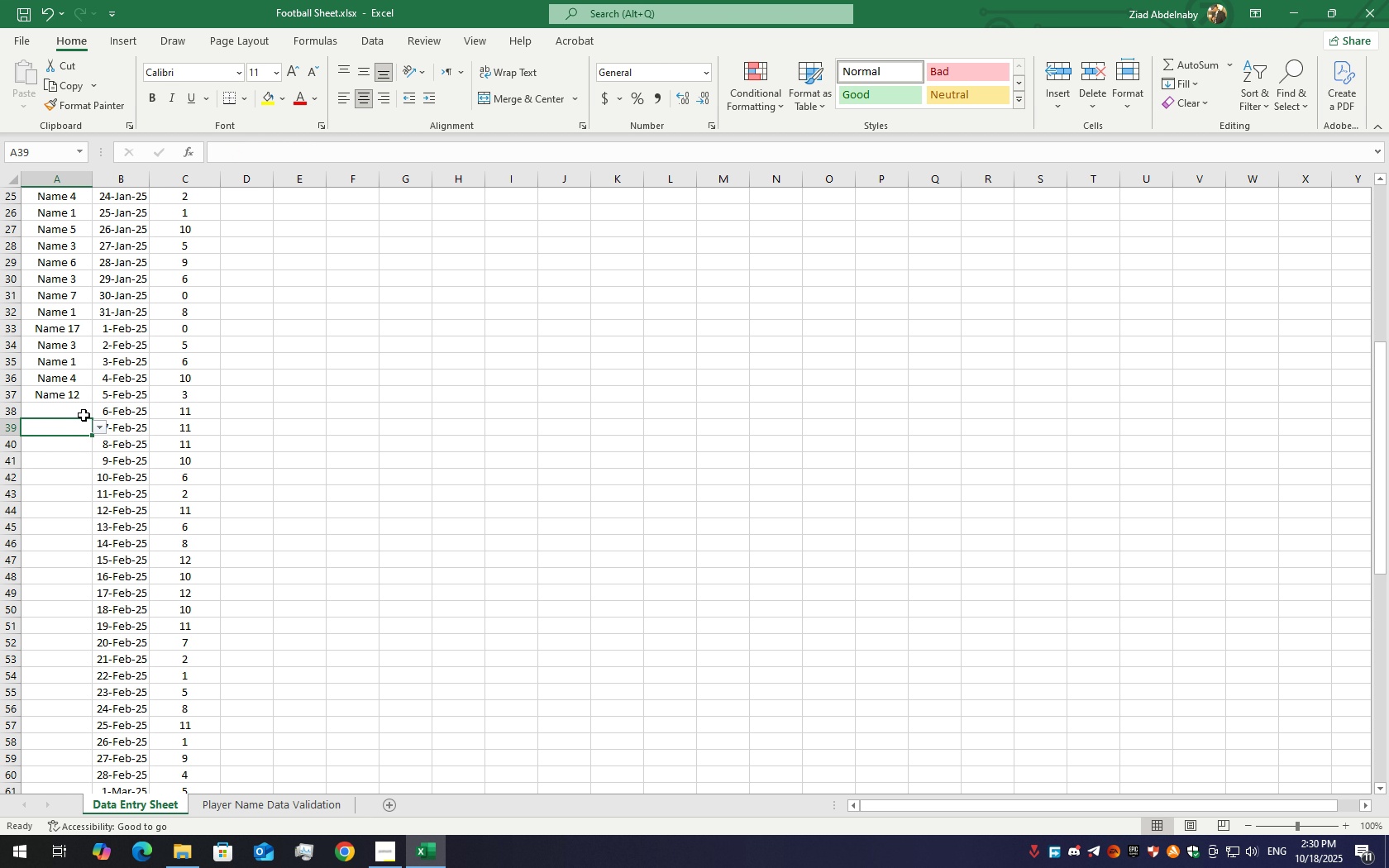 
left_click([84, 415])
 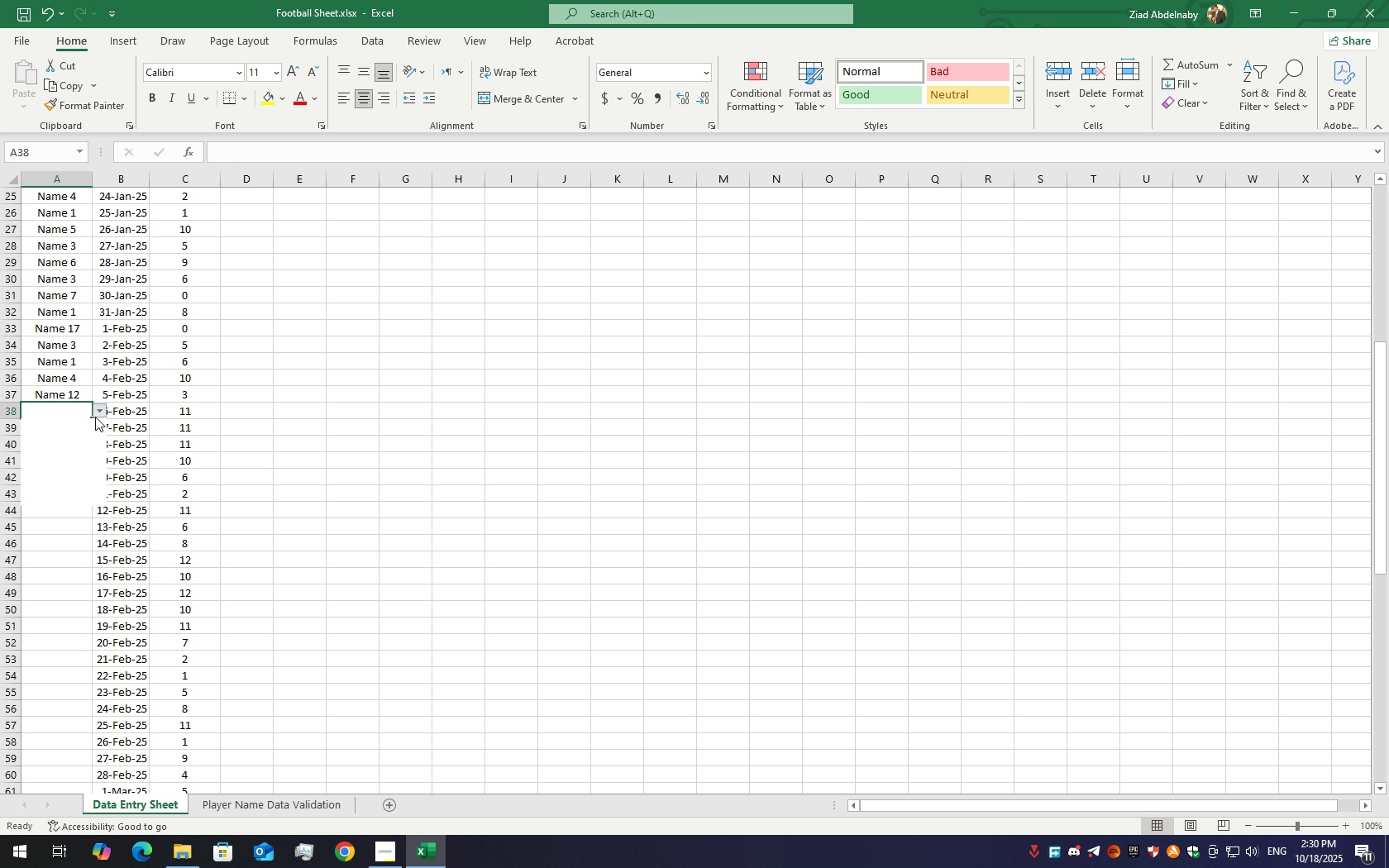 
left_click([95, 417])
 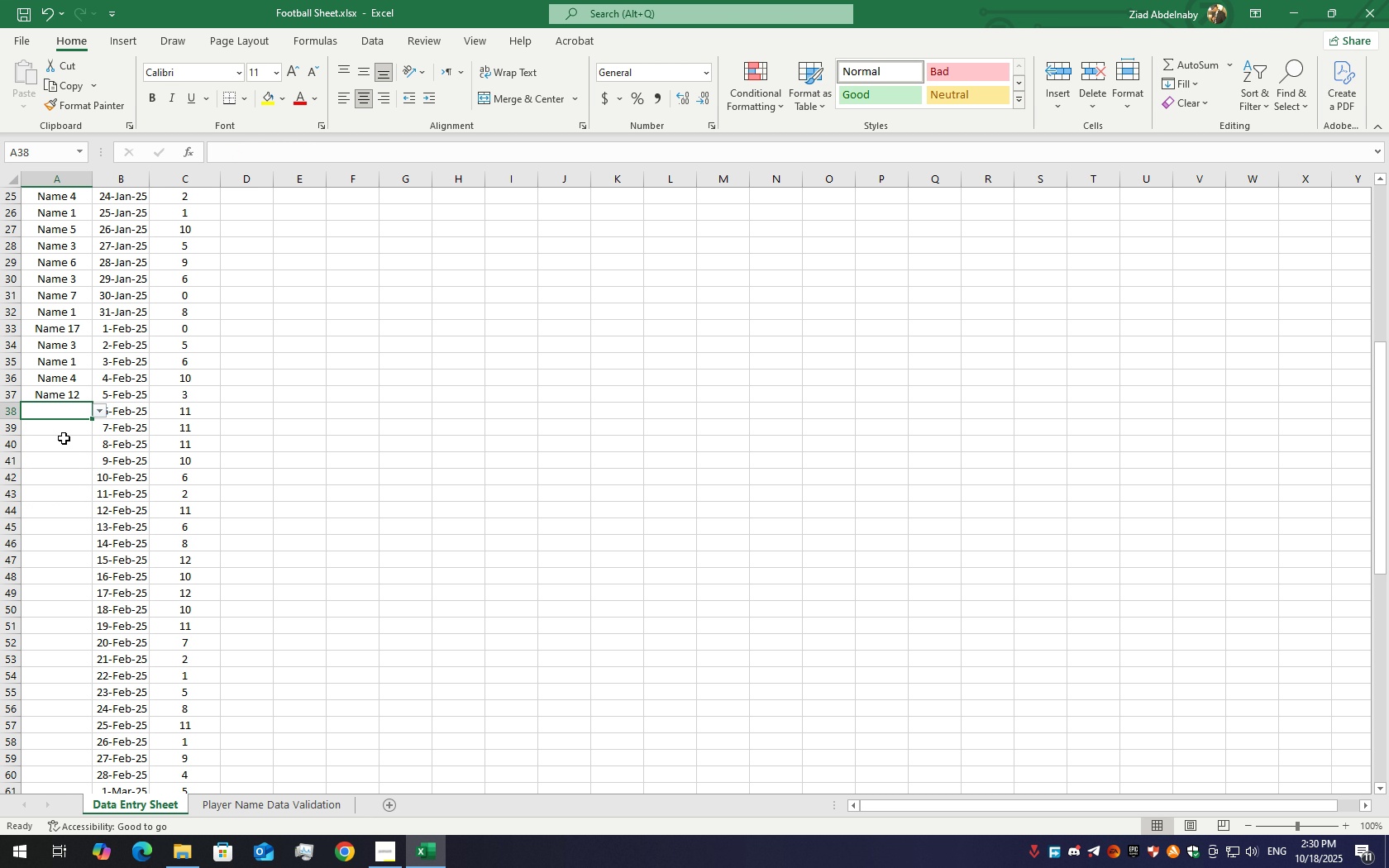 
left_click([69, 433])
 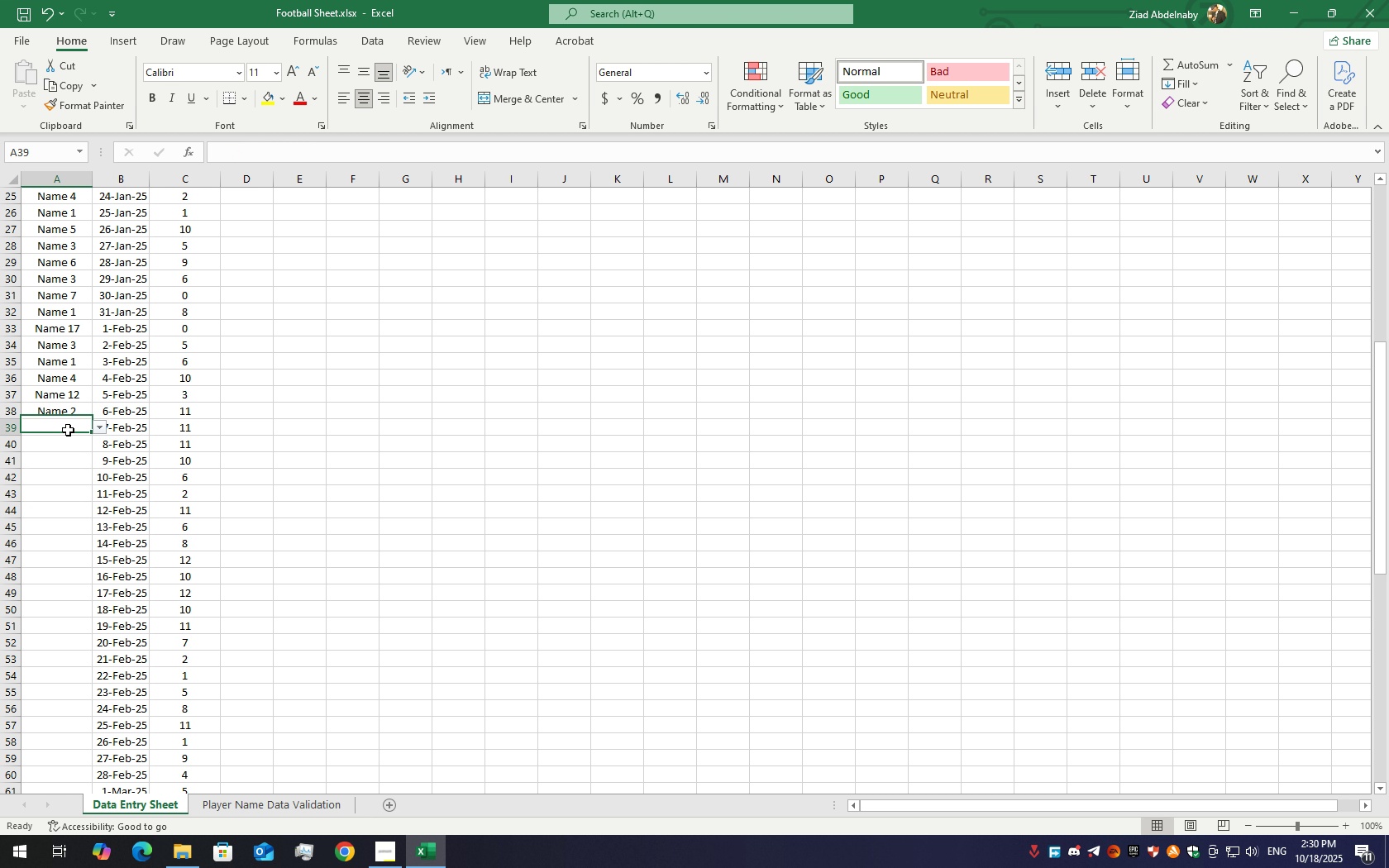 
left_click([68, 430])
 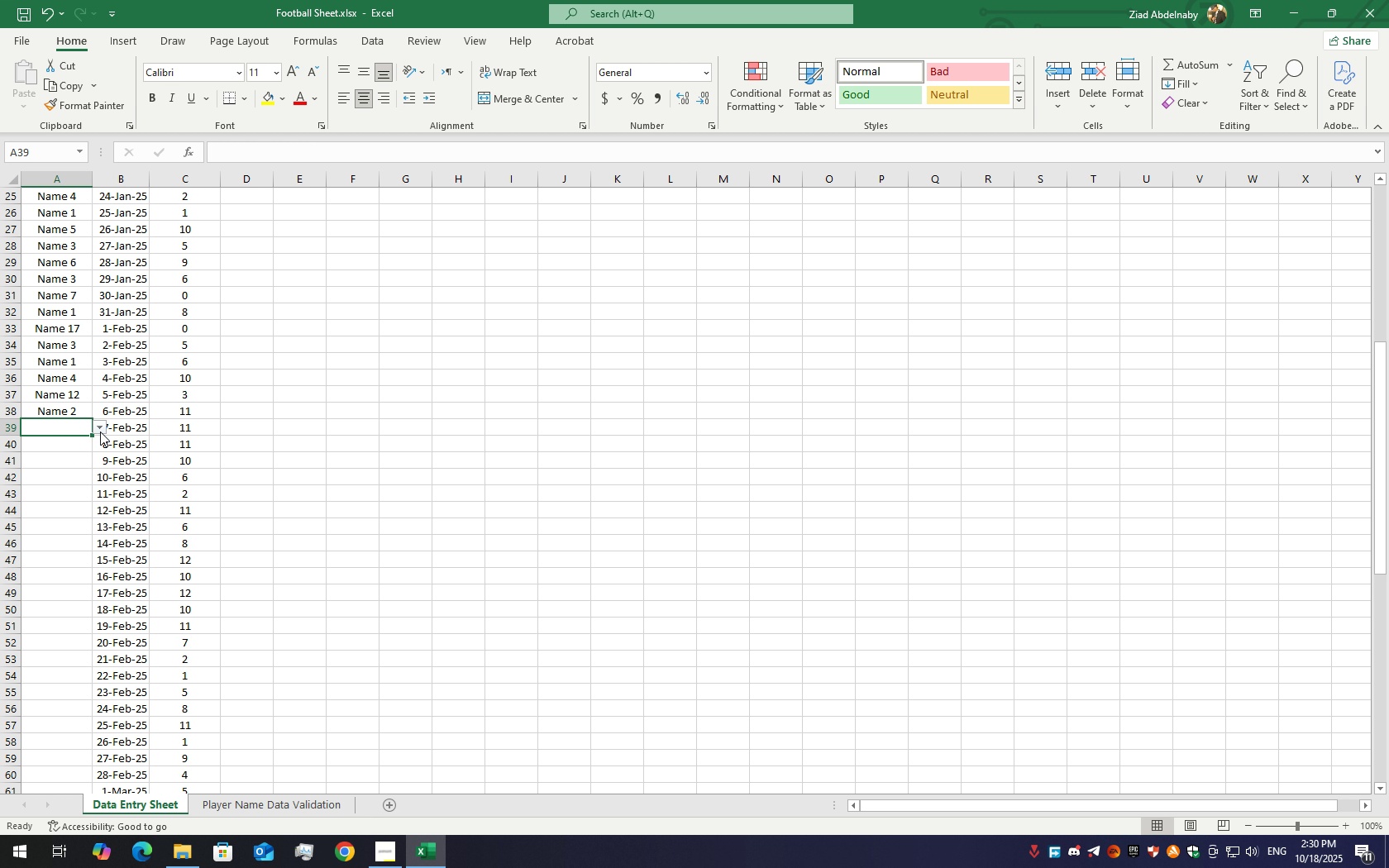 
left_click([99, 432])
 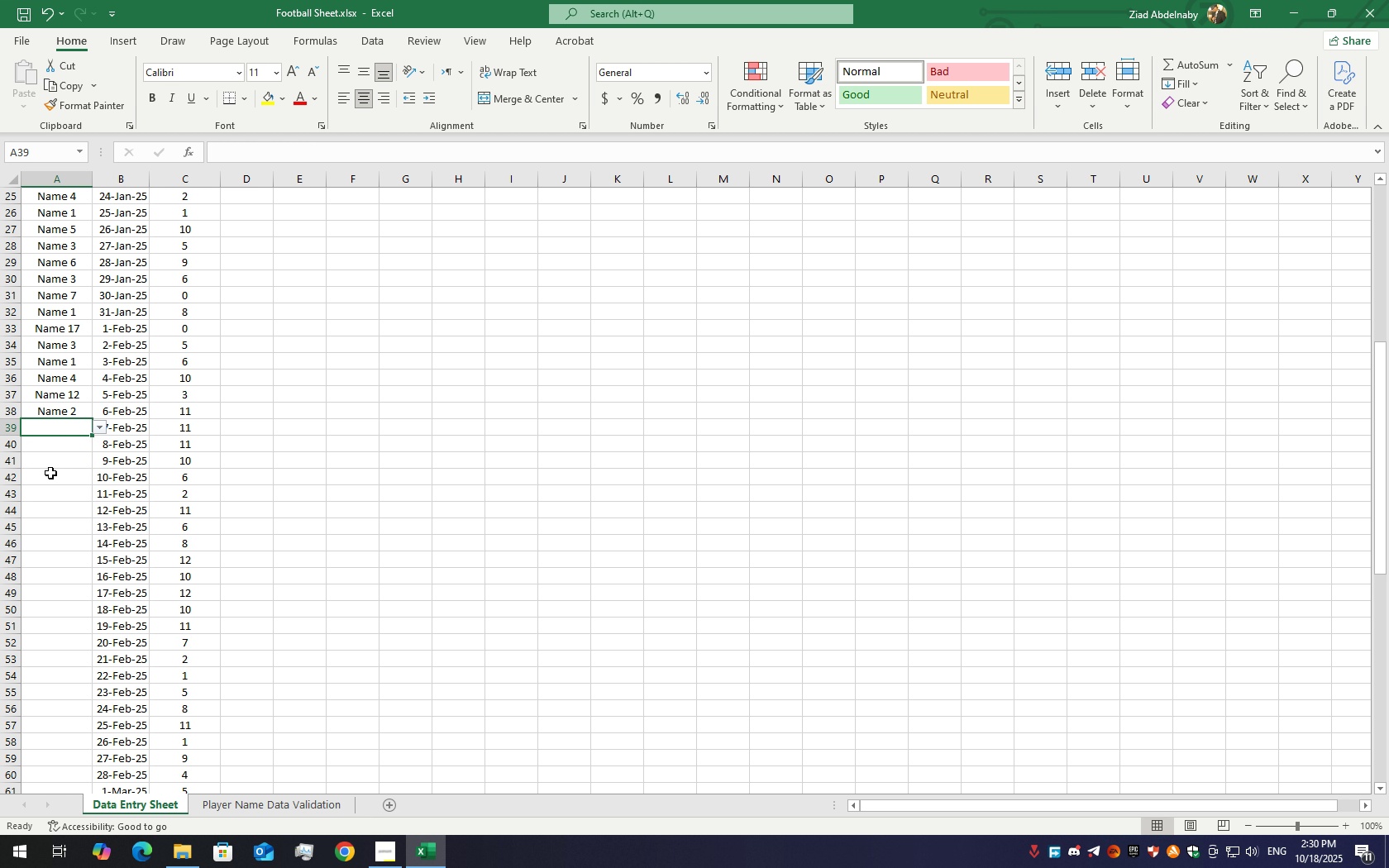 
left_click([50, 473])
 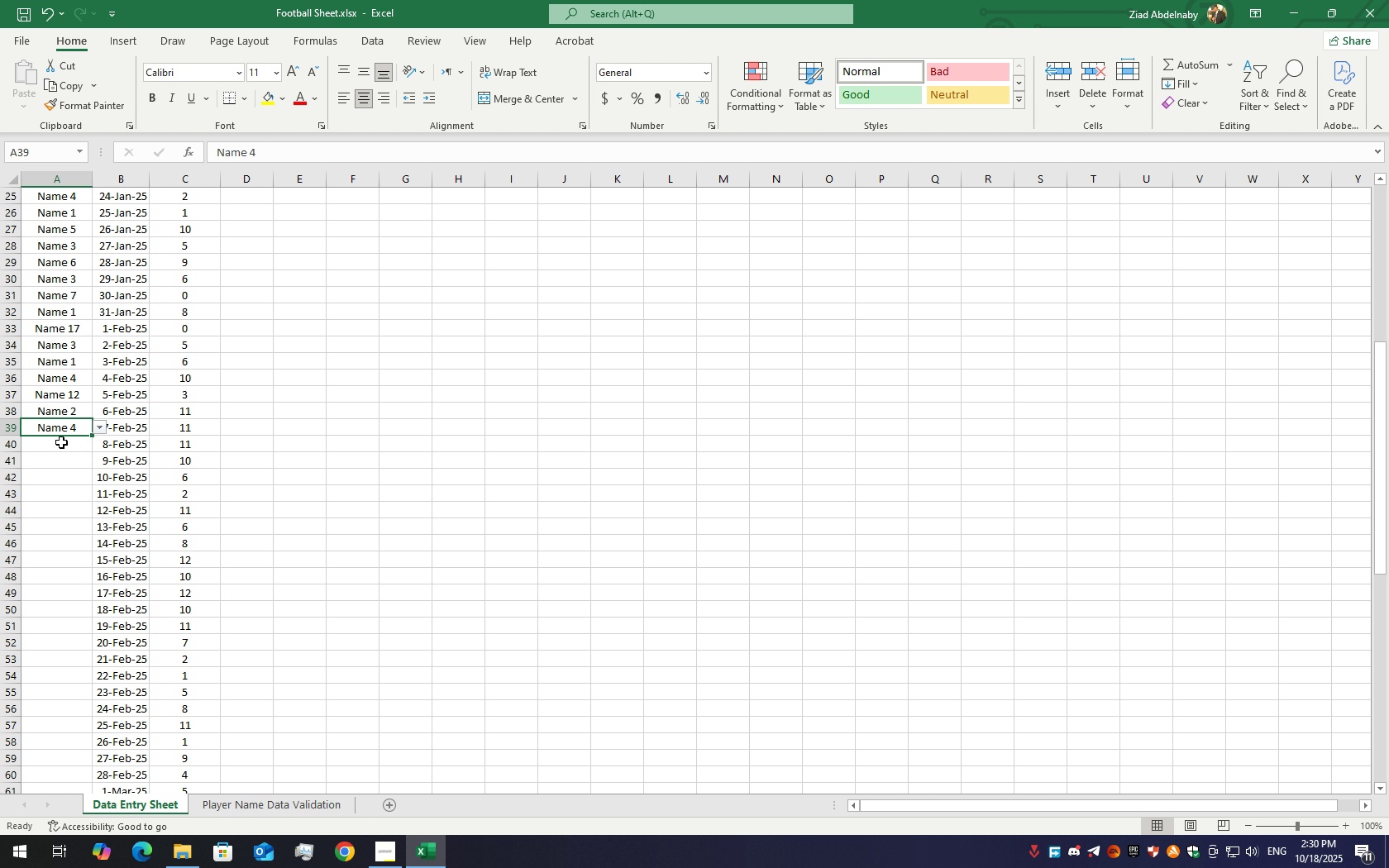 
left_click([61, 442])
 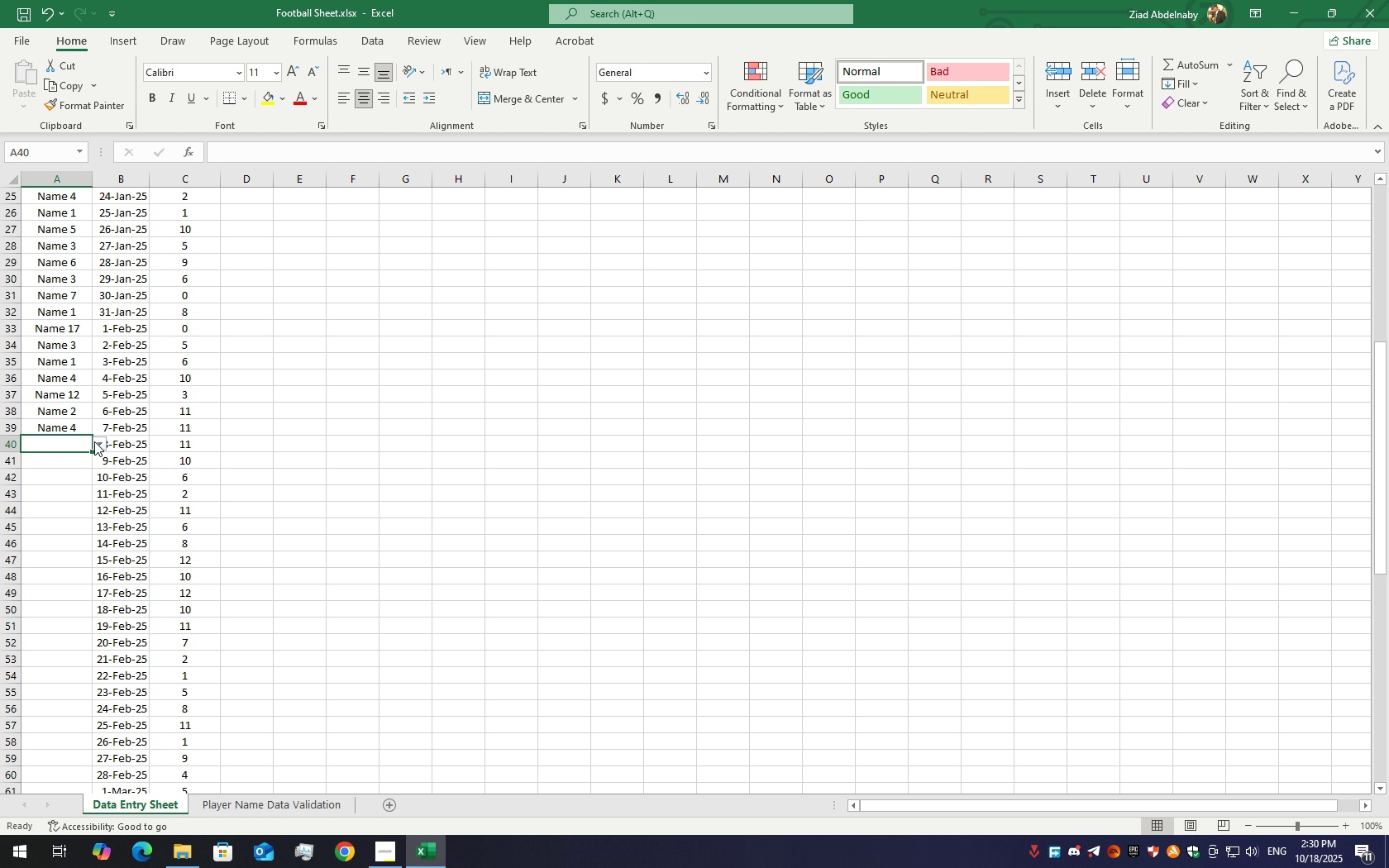 
left_click([94, 441])
 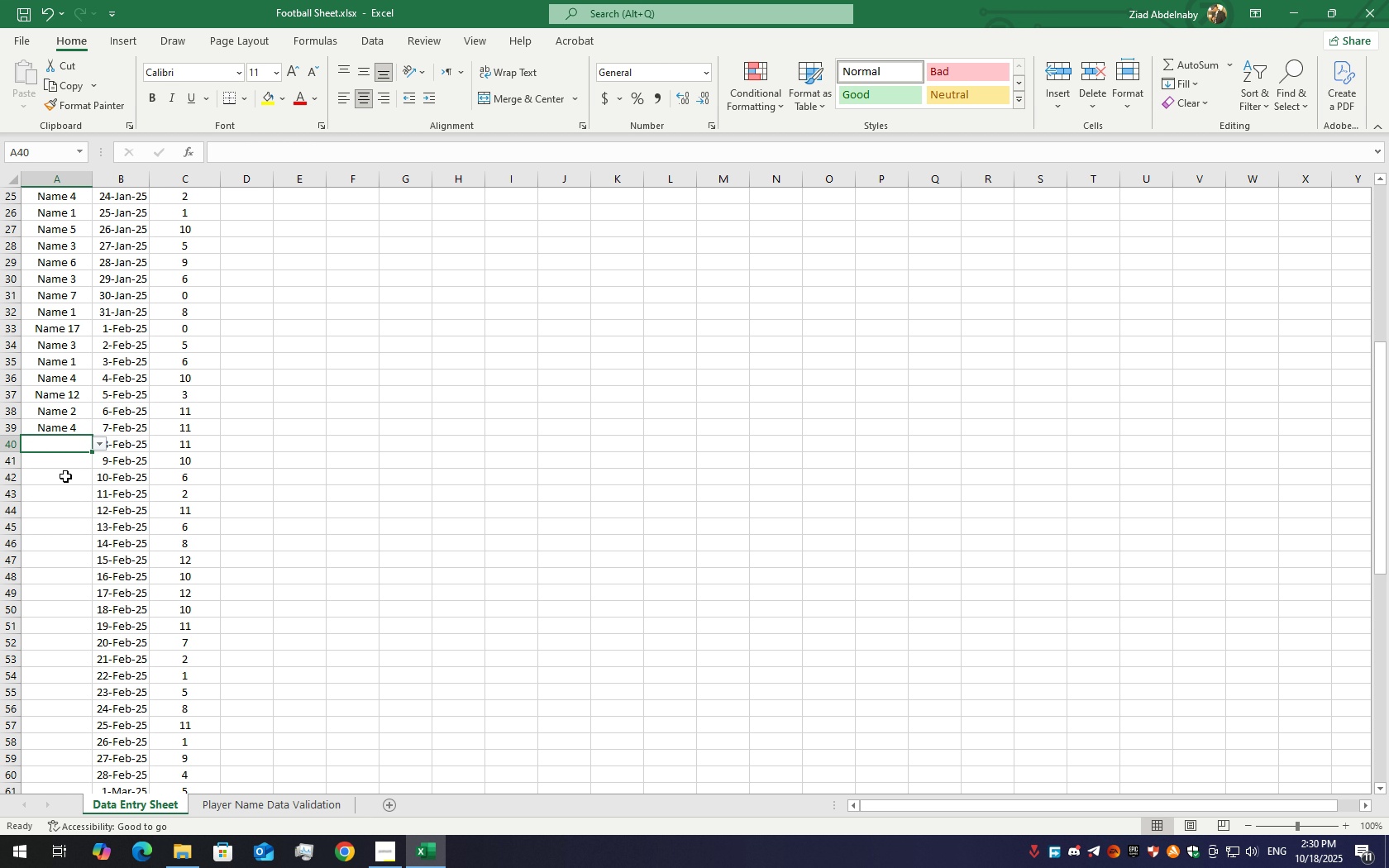 
left_click([65, 476])
 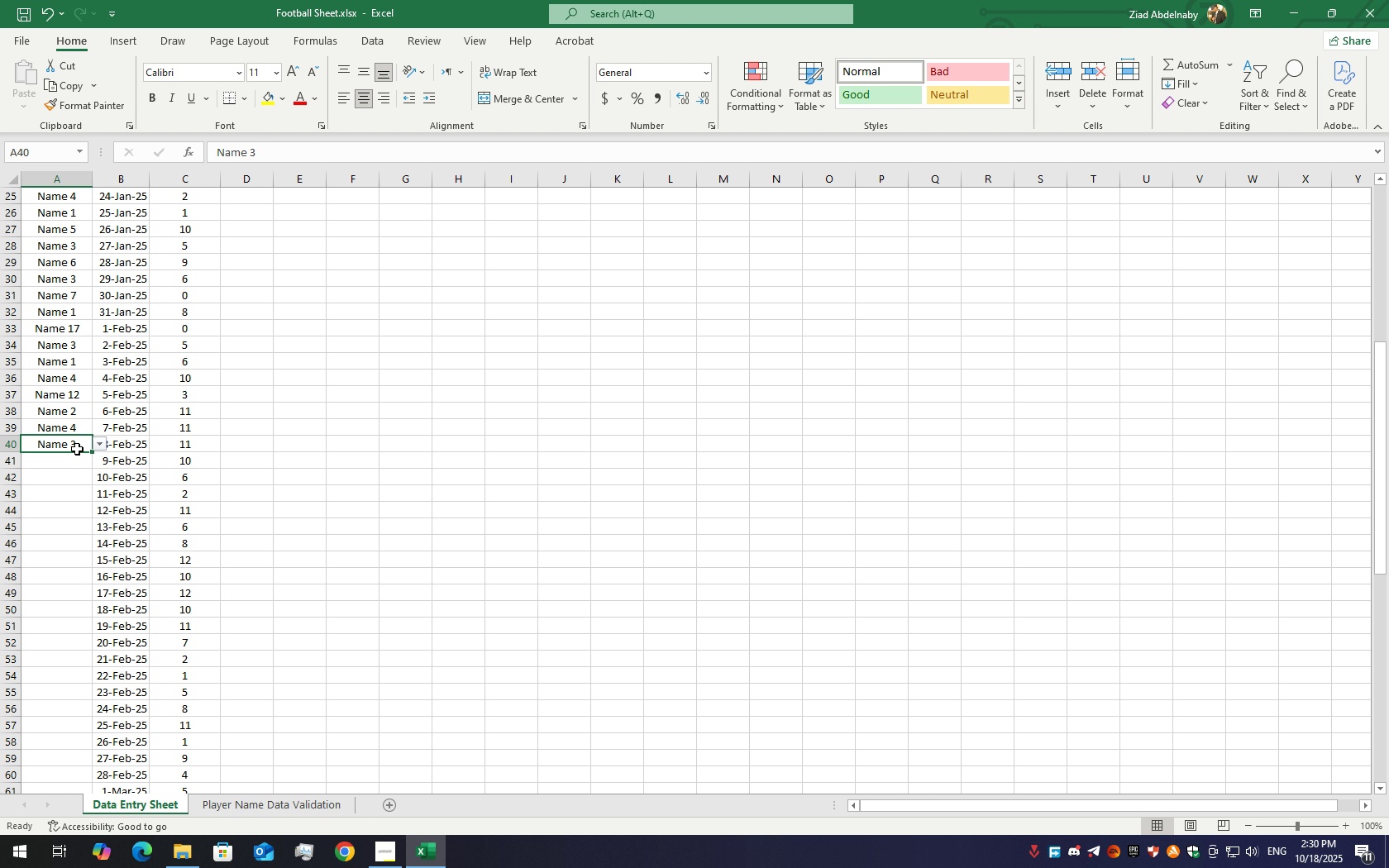 
left_click([68, 455])
 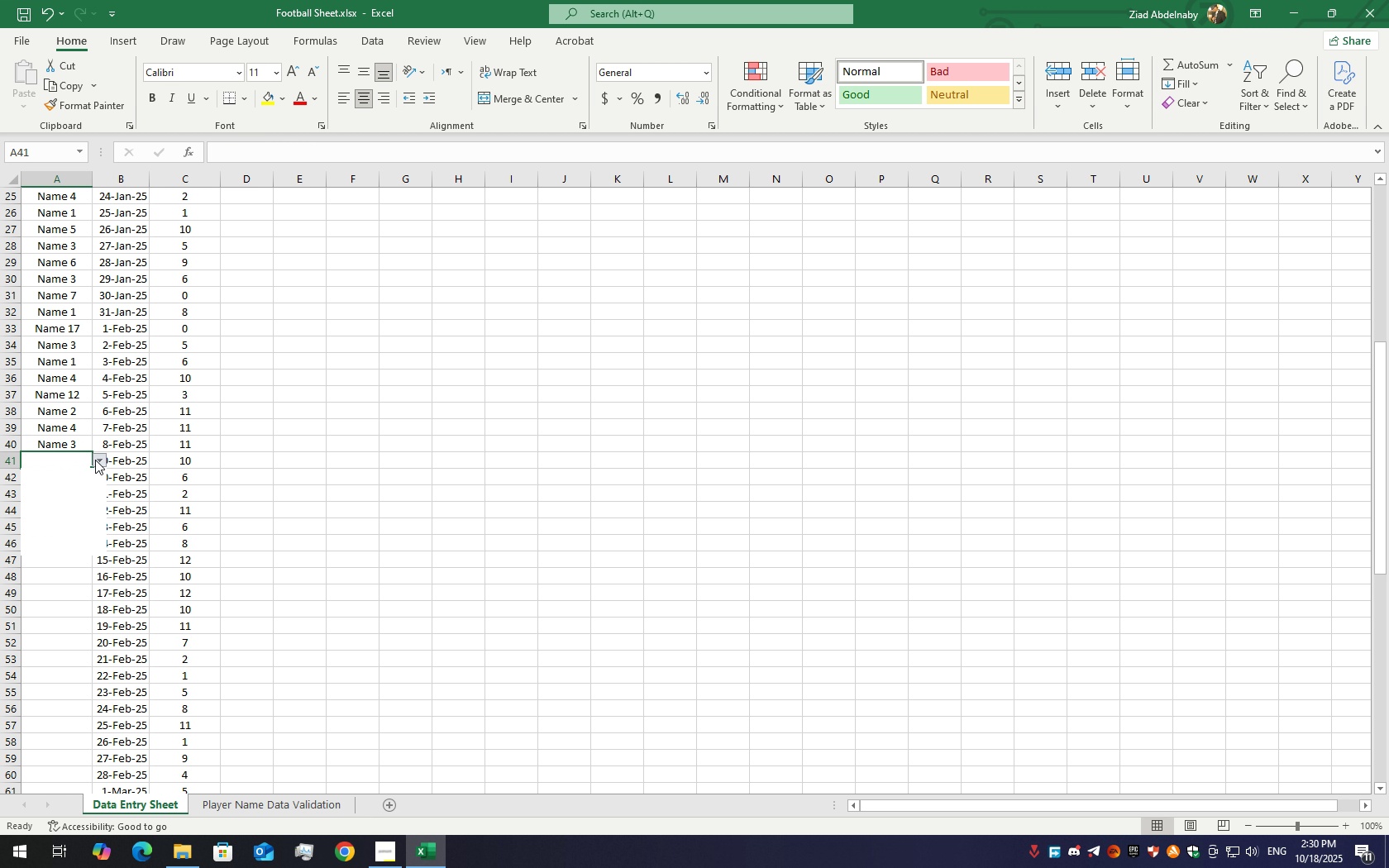 
left_click([95, 460])
 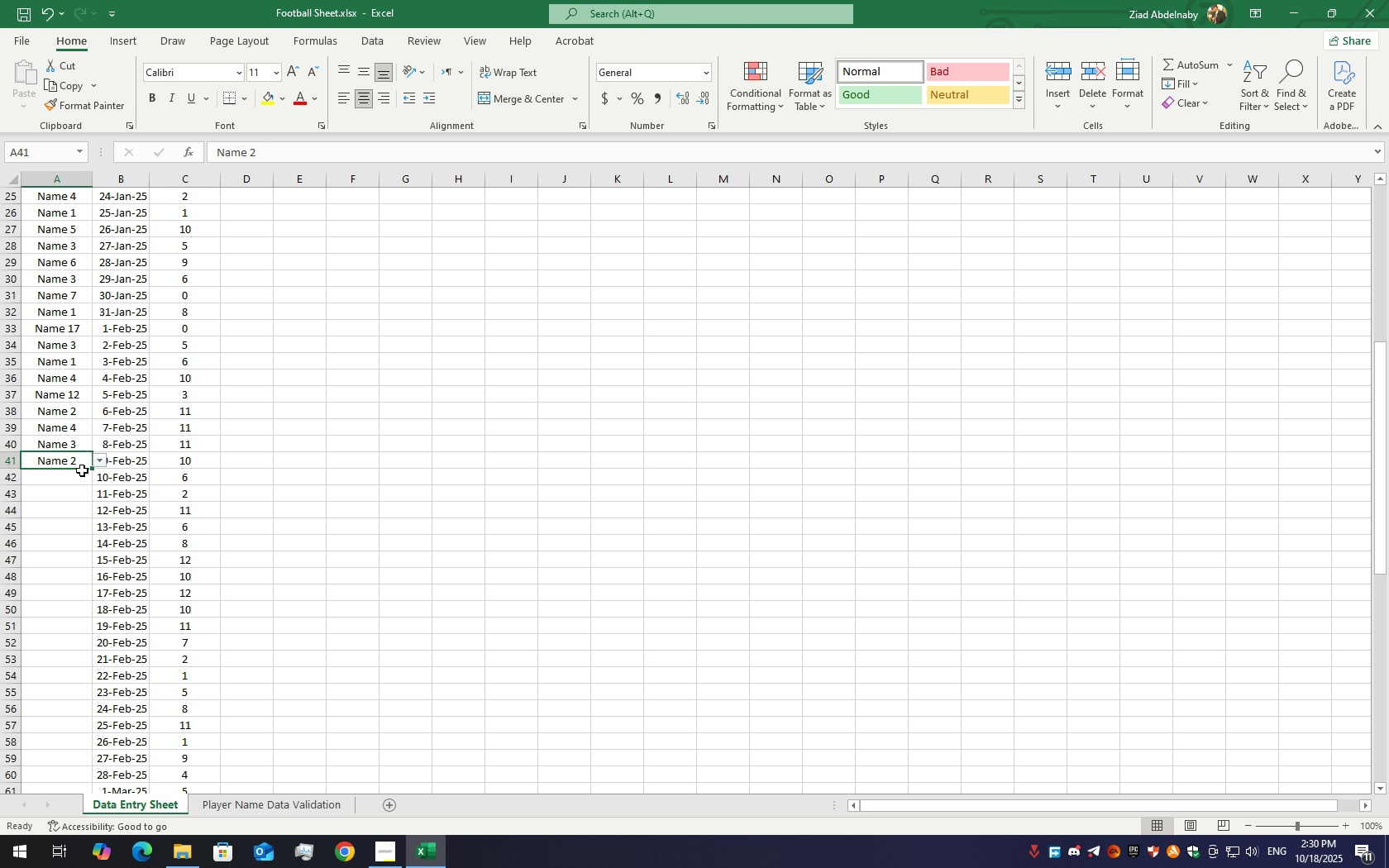 
left_click([76, 474])
 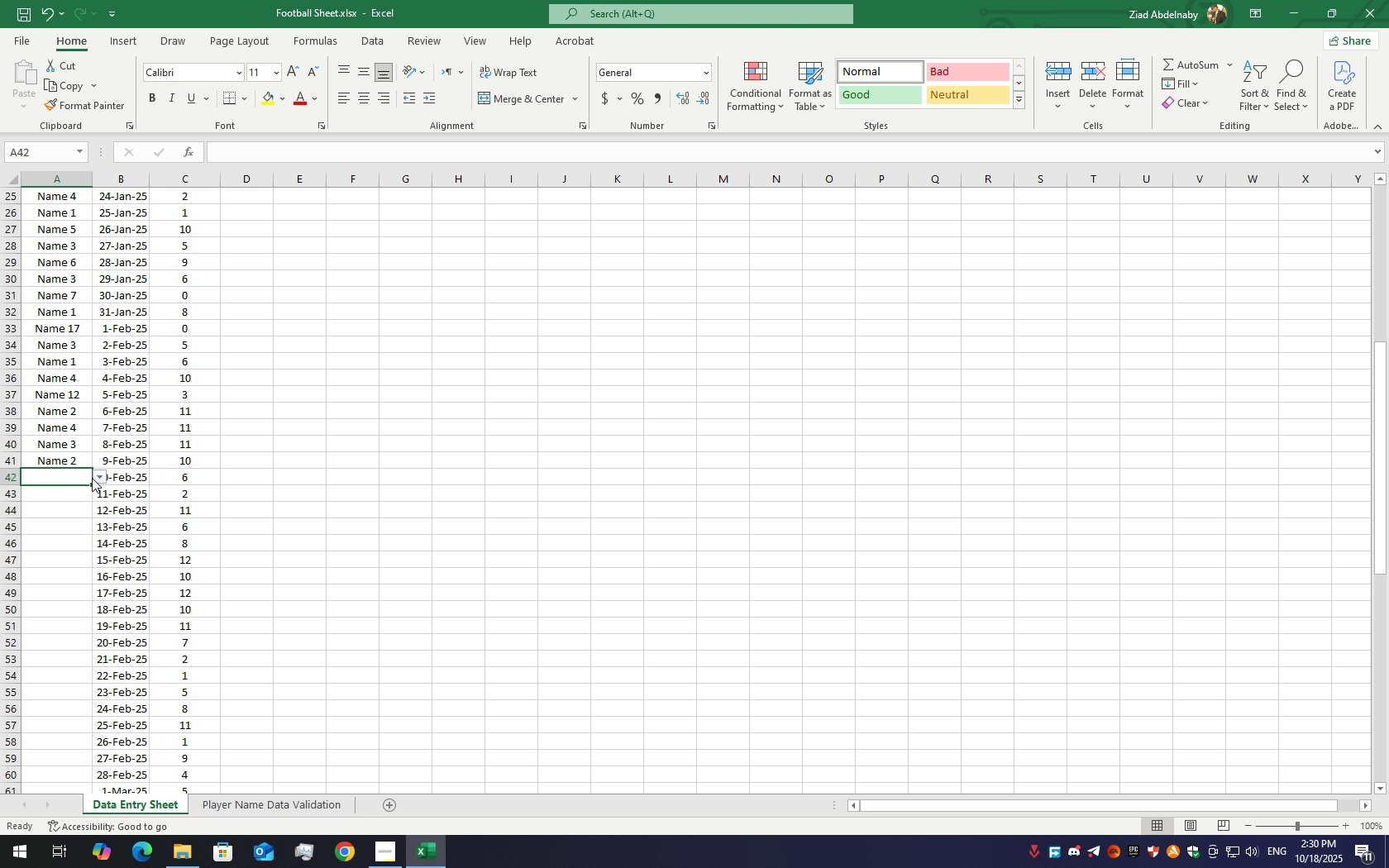 
left_click([92, 478])
 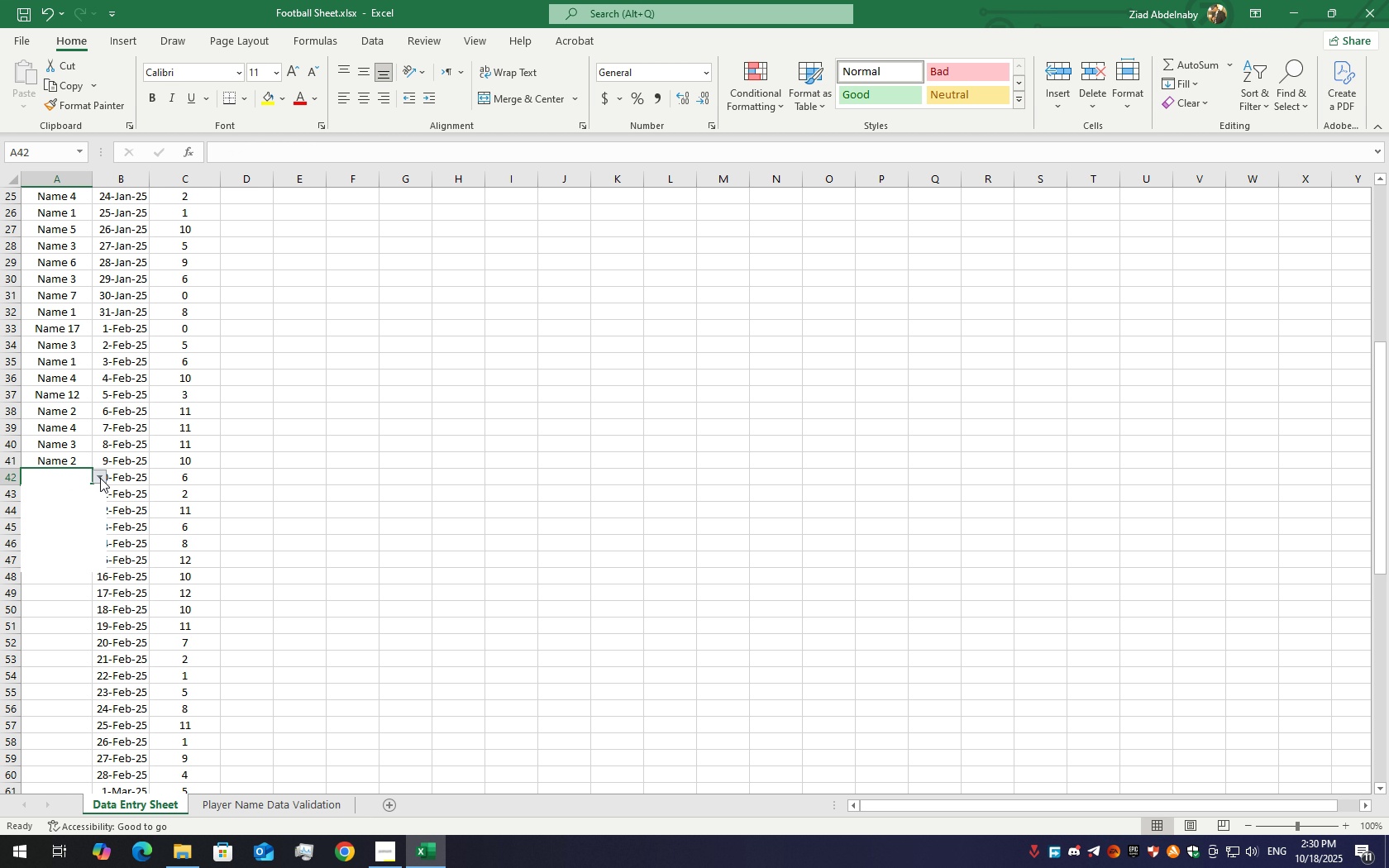 
left_click([100, 478])
 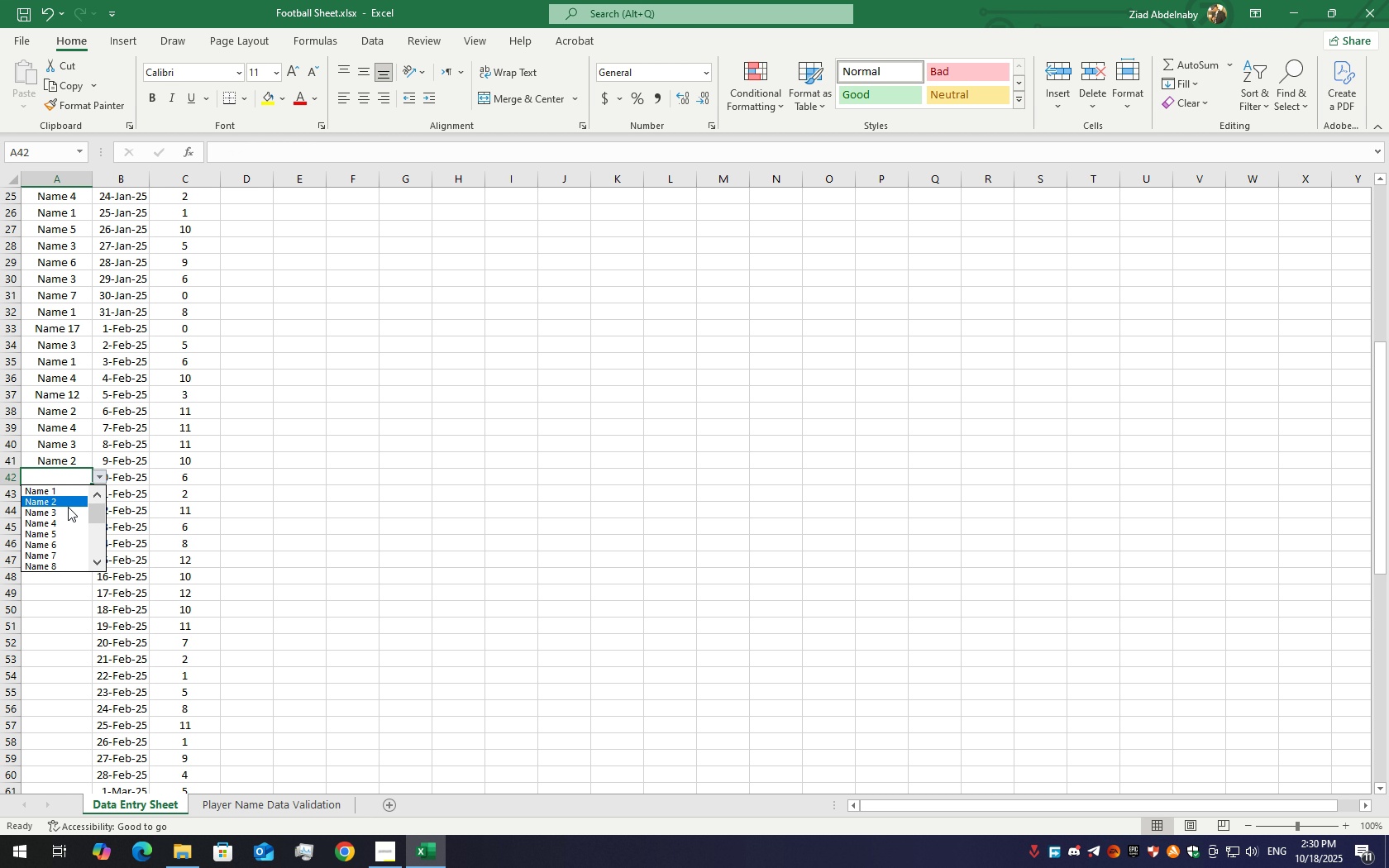 
mouse_move([49, 532])
 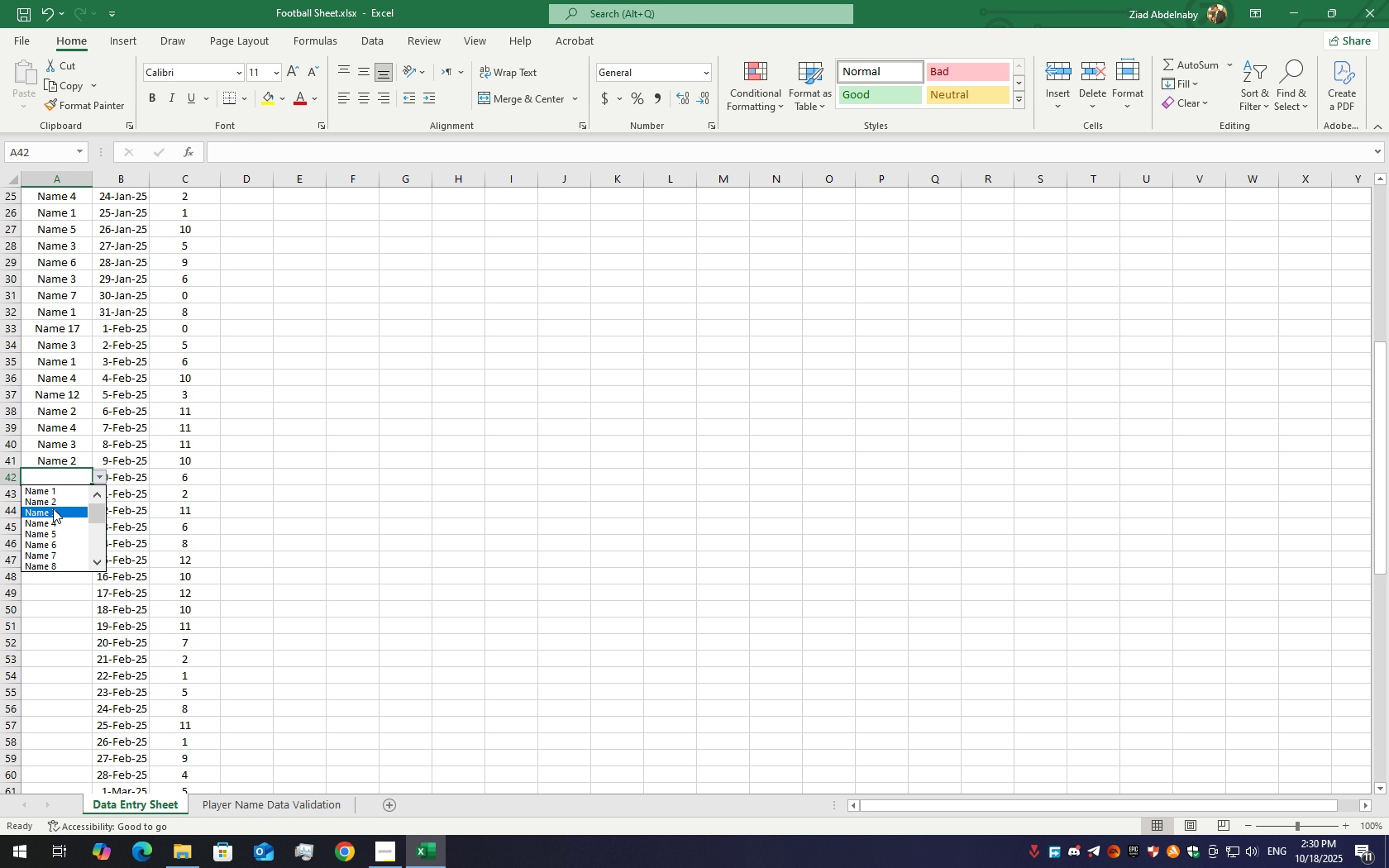 
left_click([55, 508])
 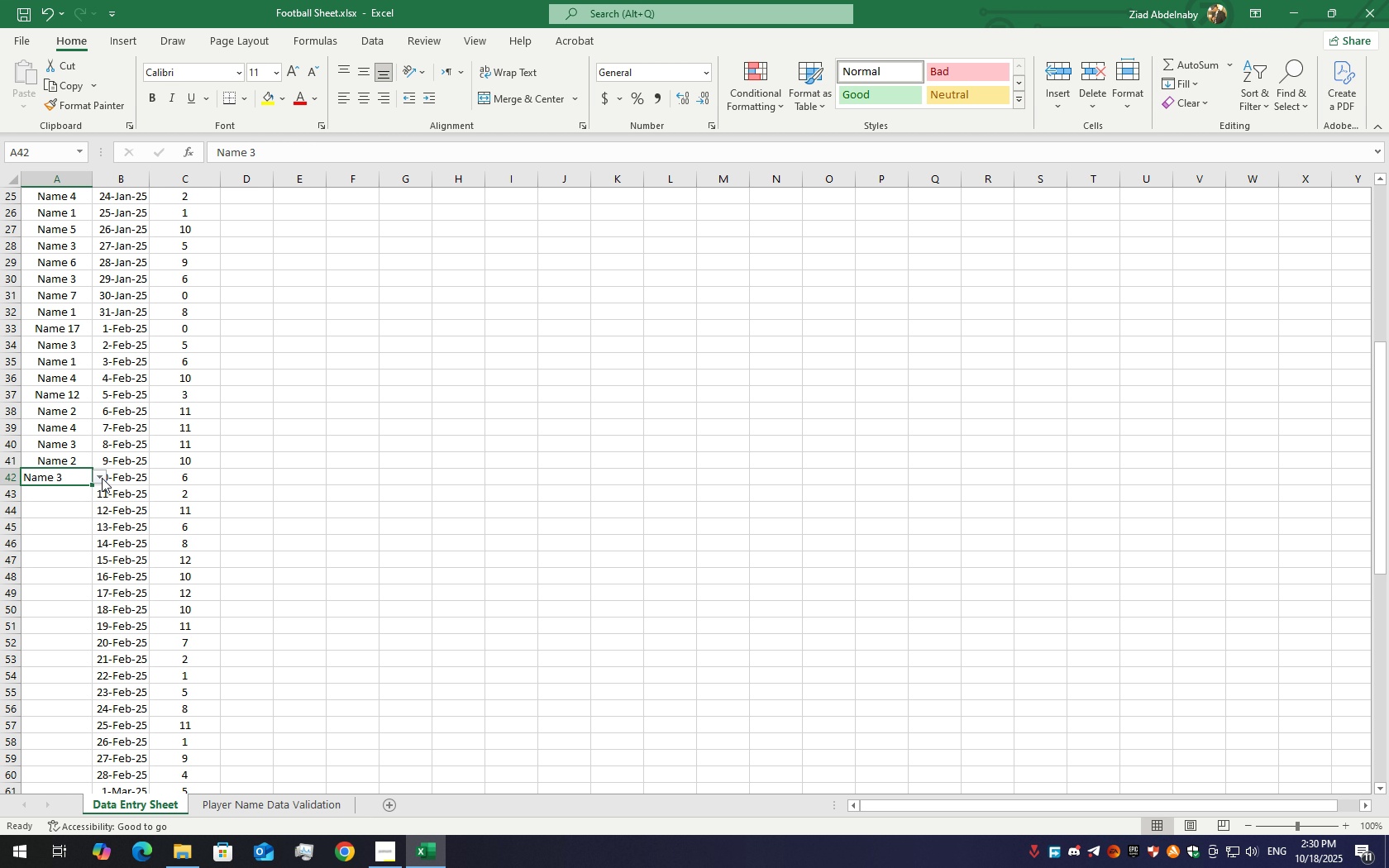 
left_click([100, 478])
 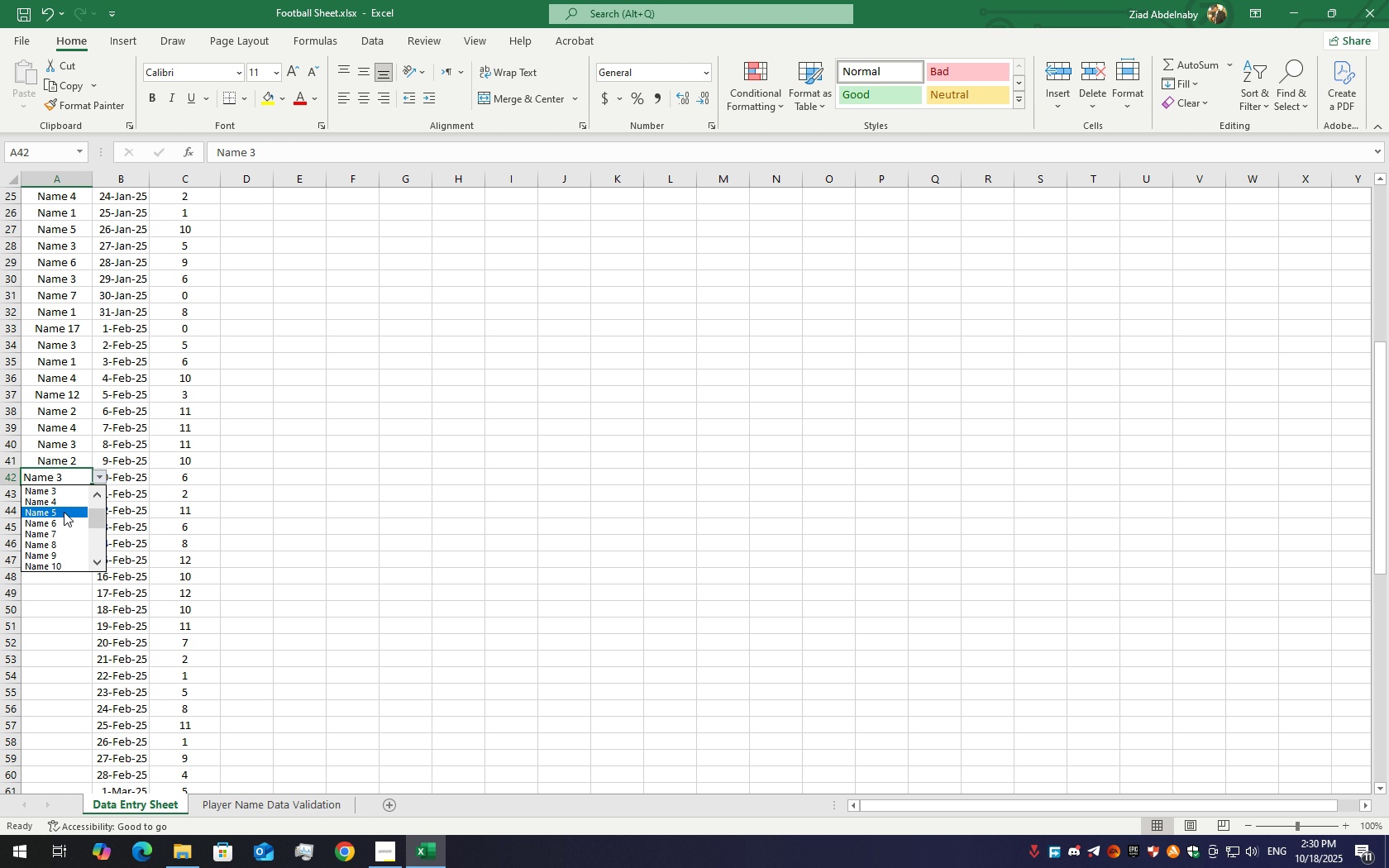 
scroll: coordinate [64, 512], scroll_direction: up, amount: 2.0
 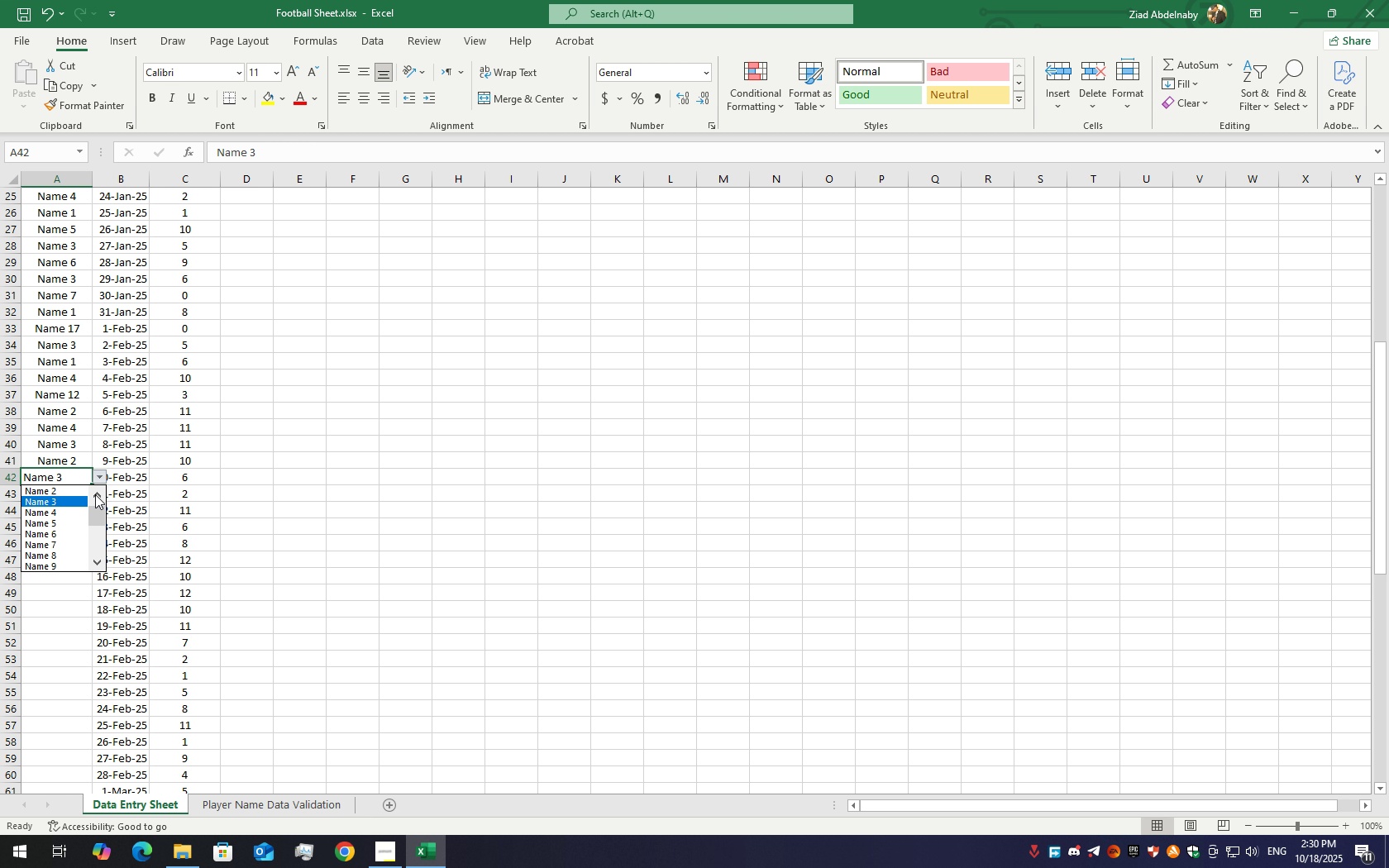 
left_click([68, 492])
 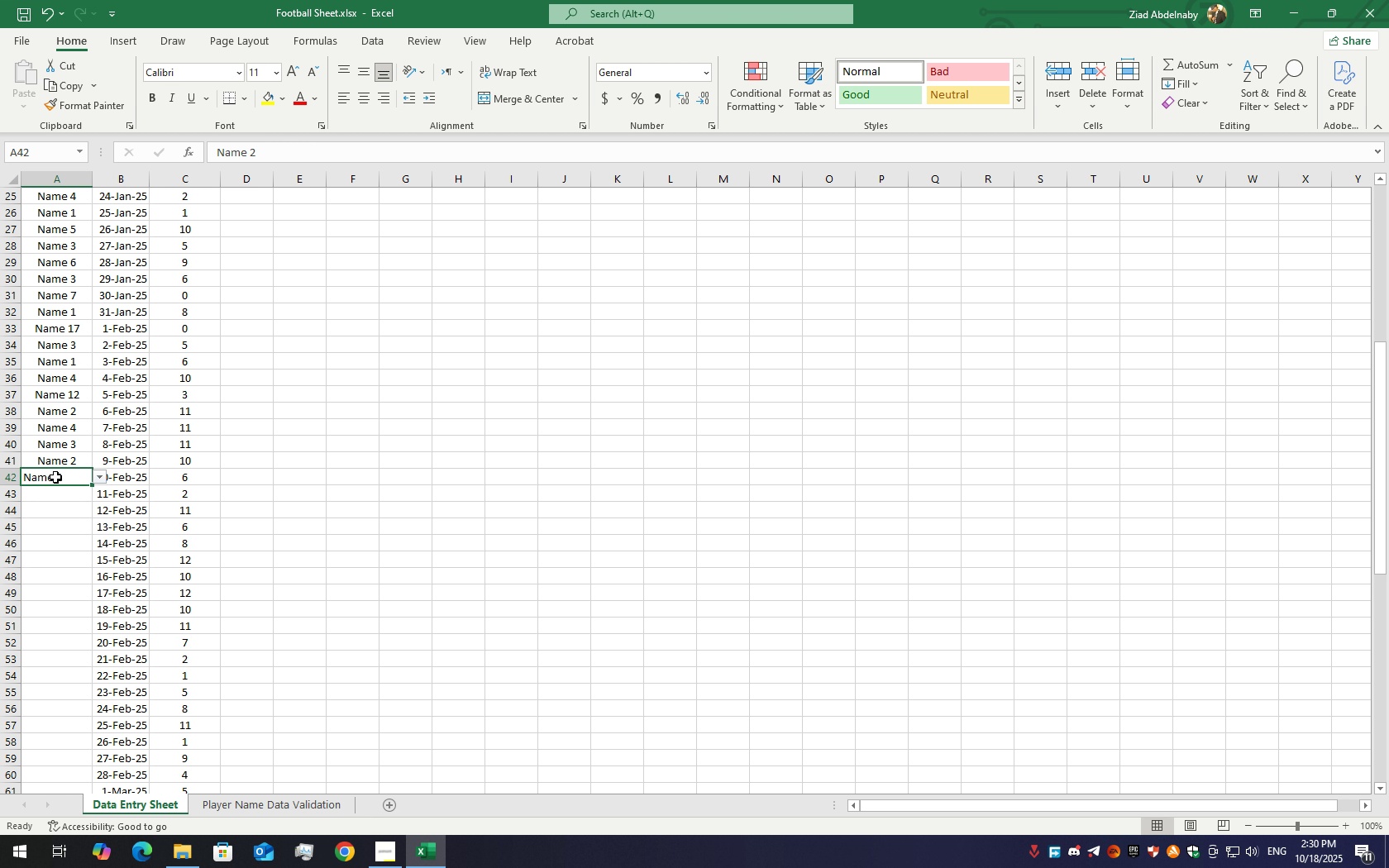 
left_click_drag(start_coordinate=[63, 479], to_coordinate=[39, 741])
 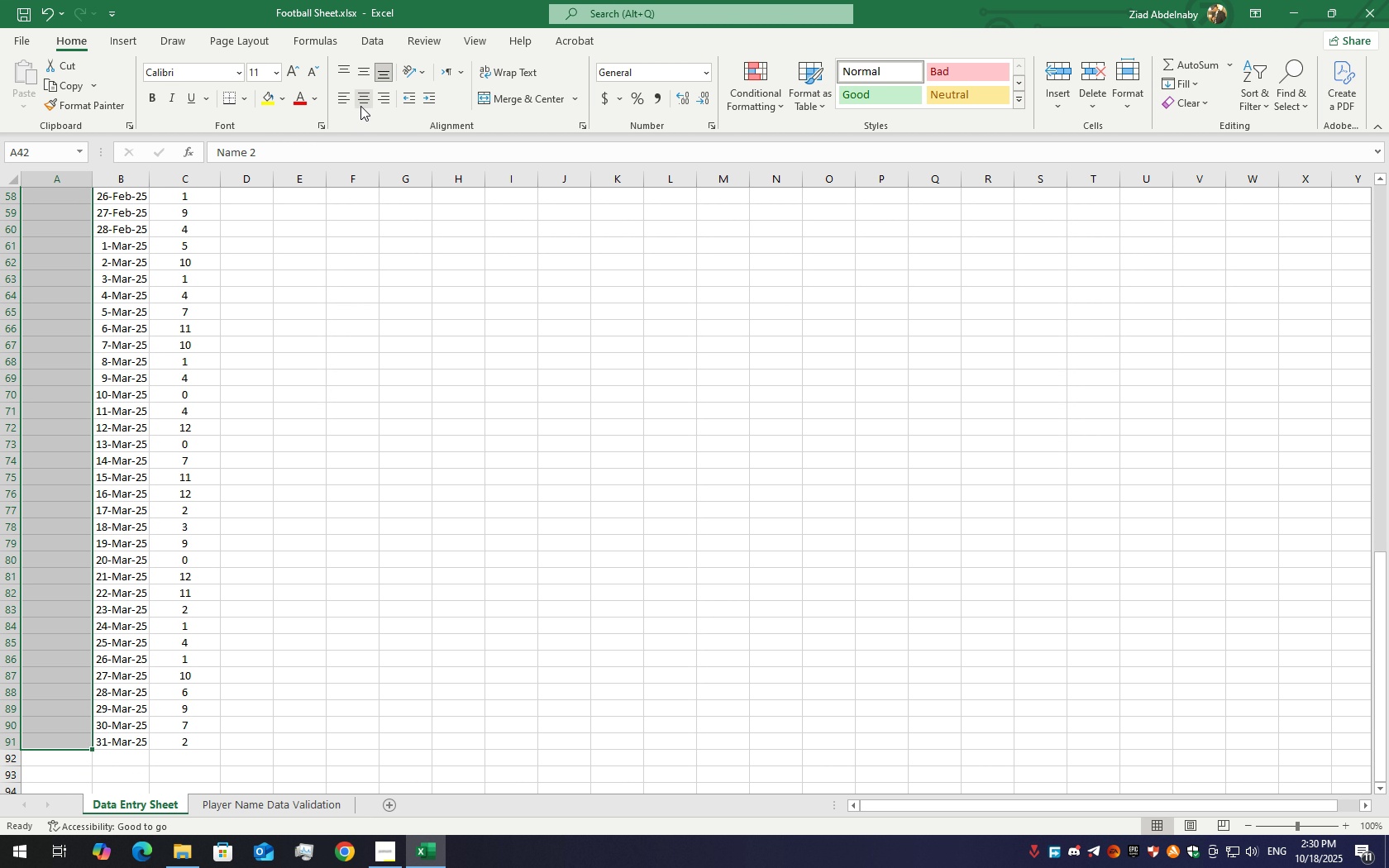 
left_click([362, 100])
 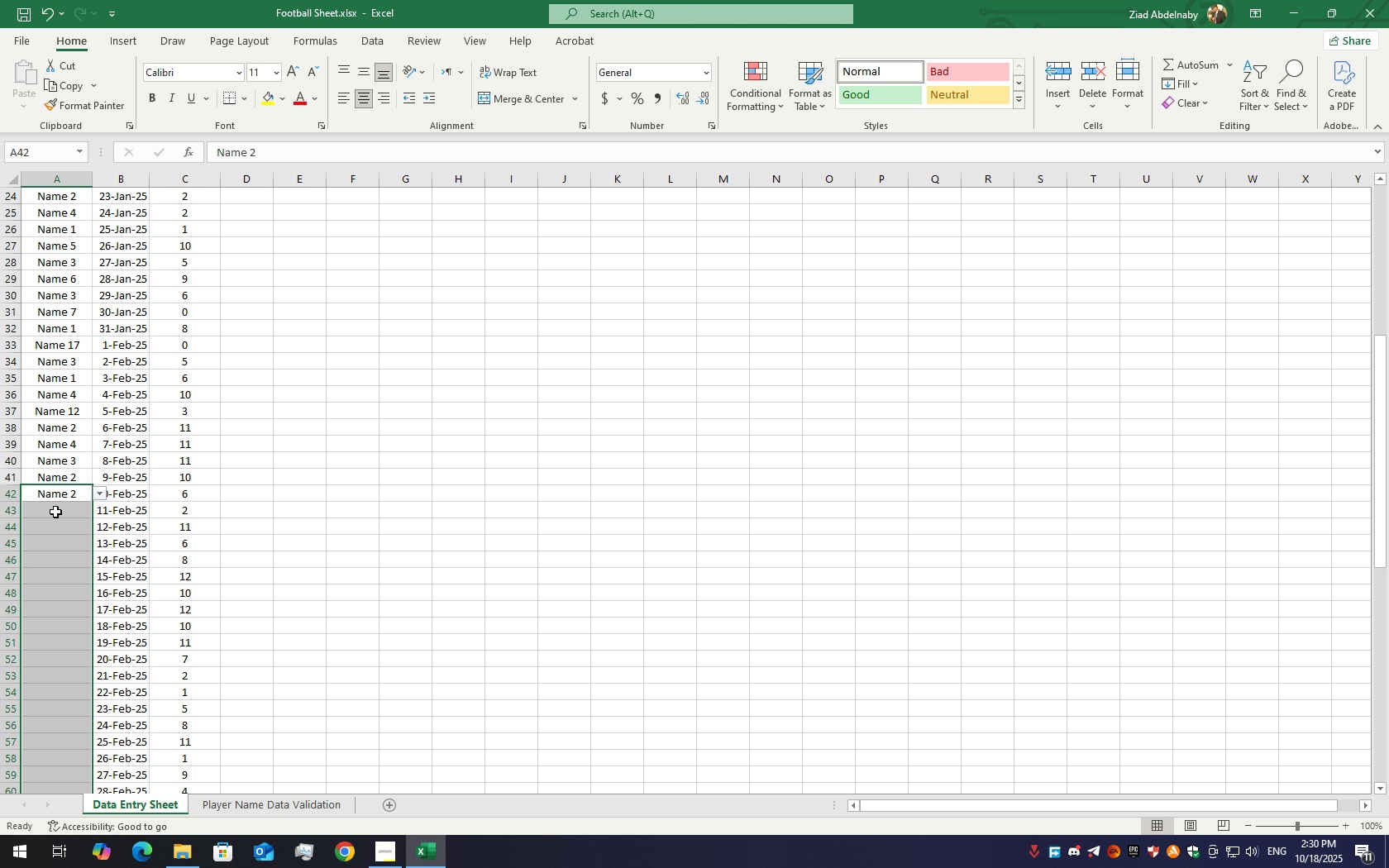 
left_click([53, 521])
 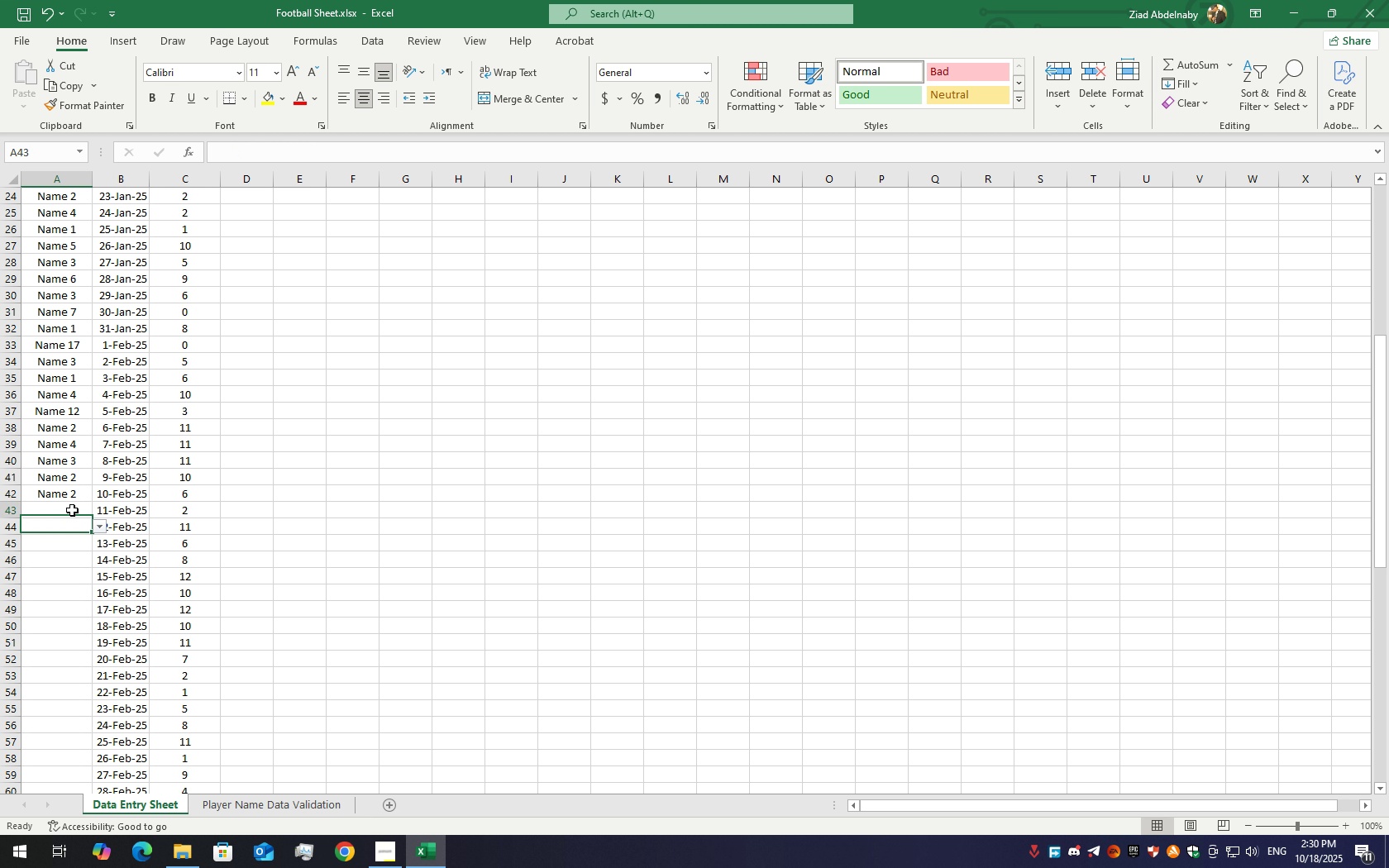 
left_click([72, 510])
 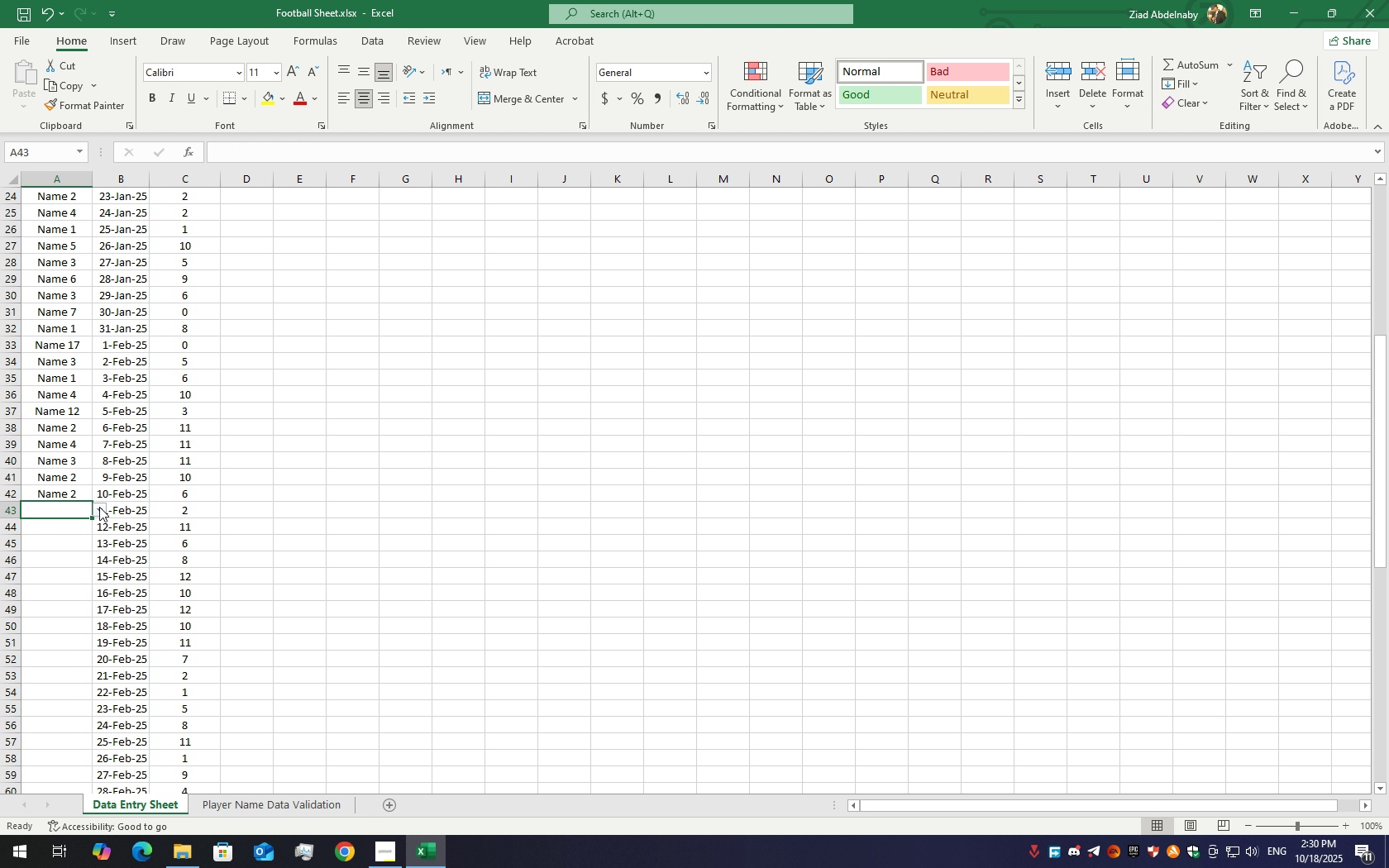 
left_click([99, 507])
 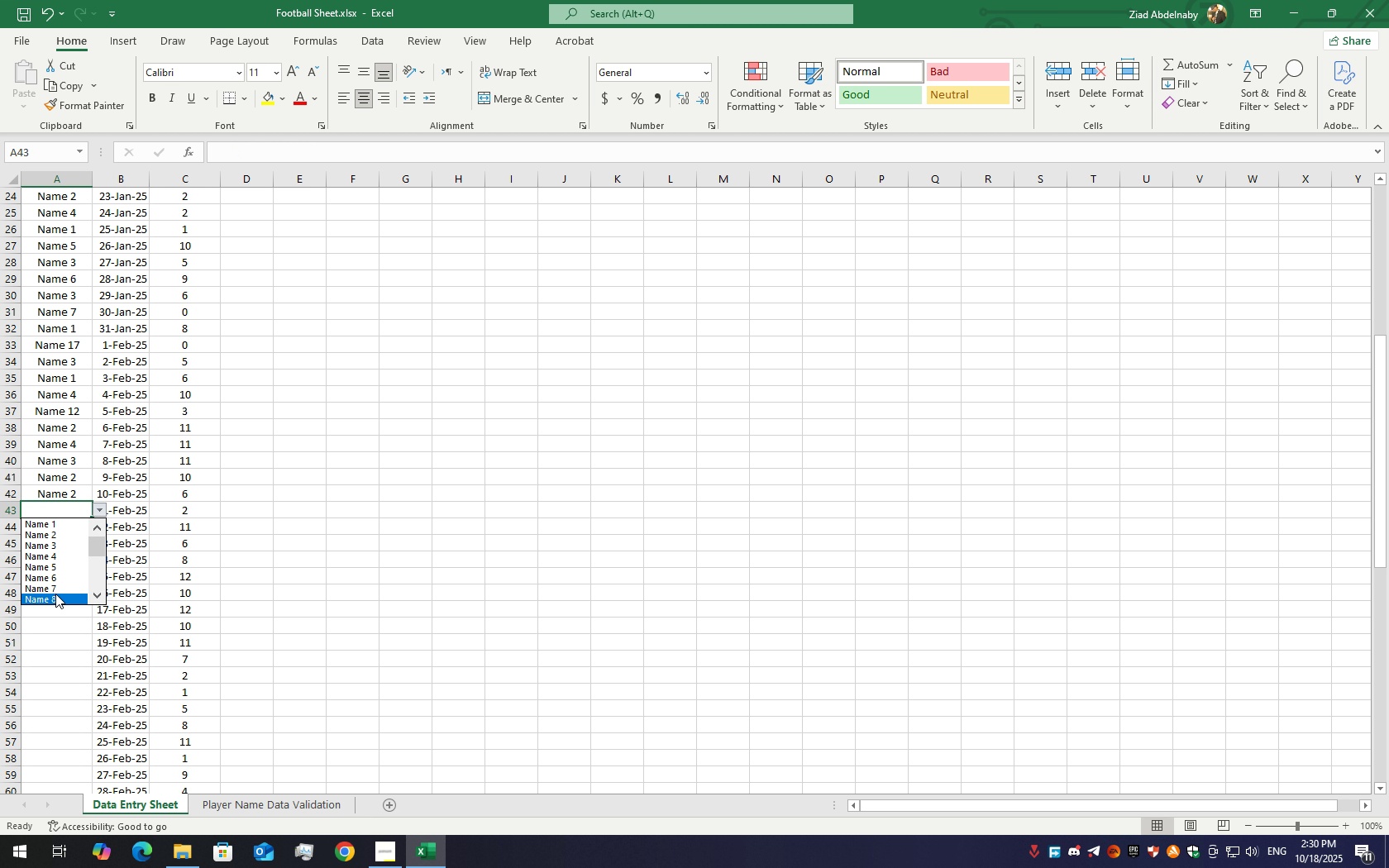 
left_click([55, 594])
 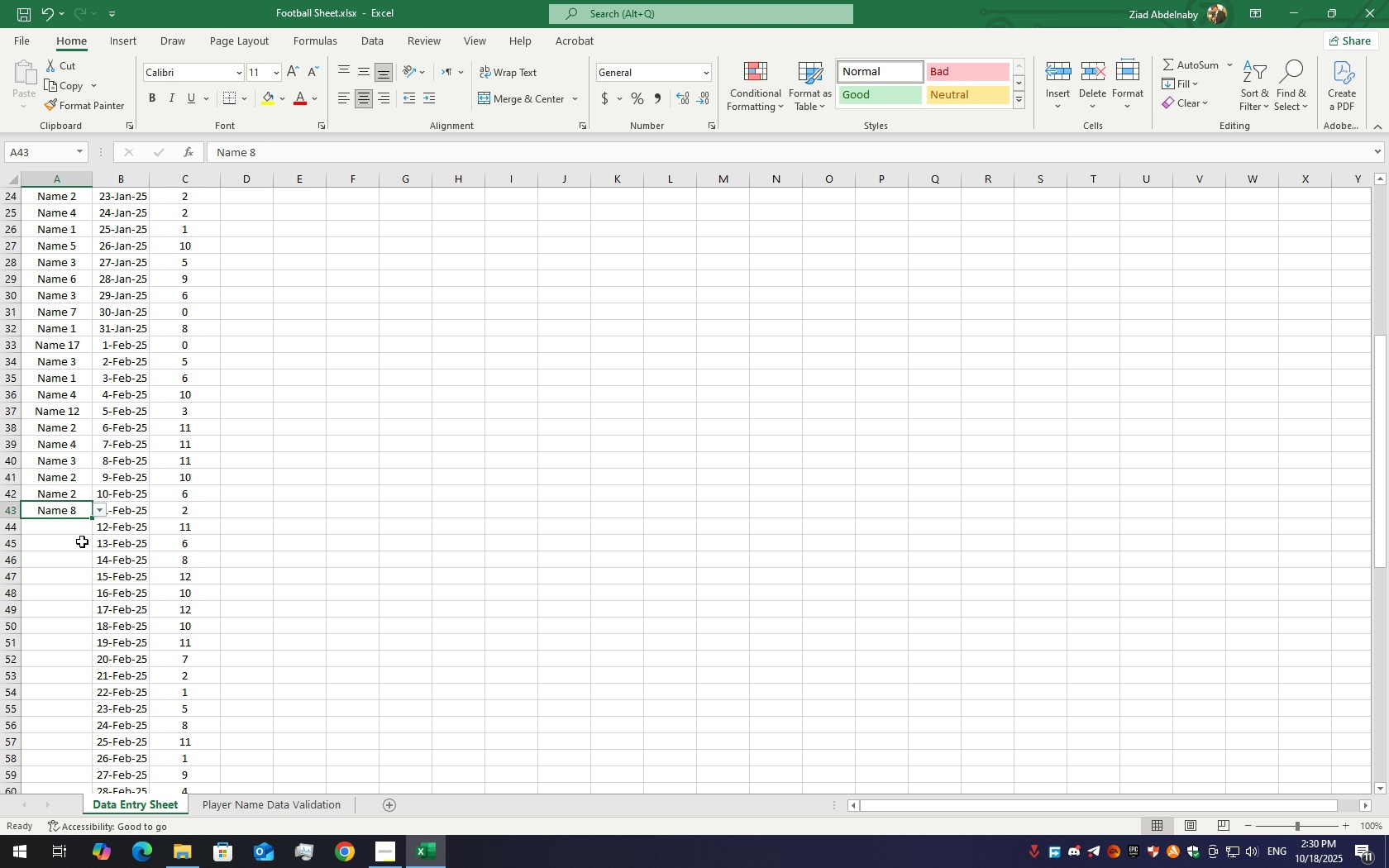 
left_click([82, 541])
 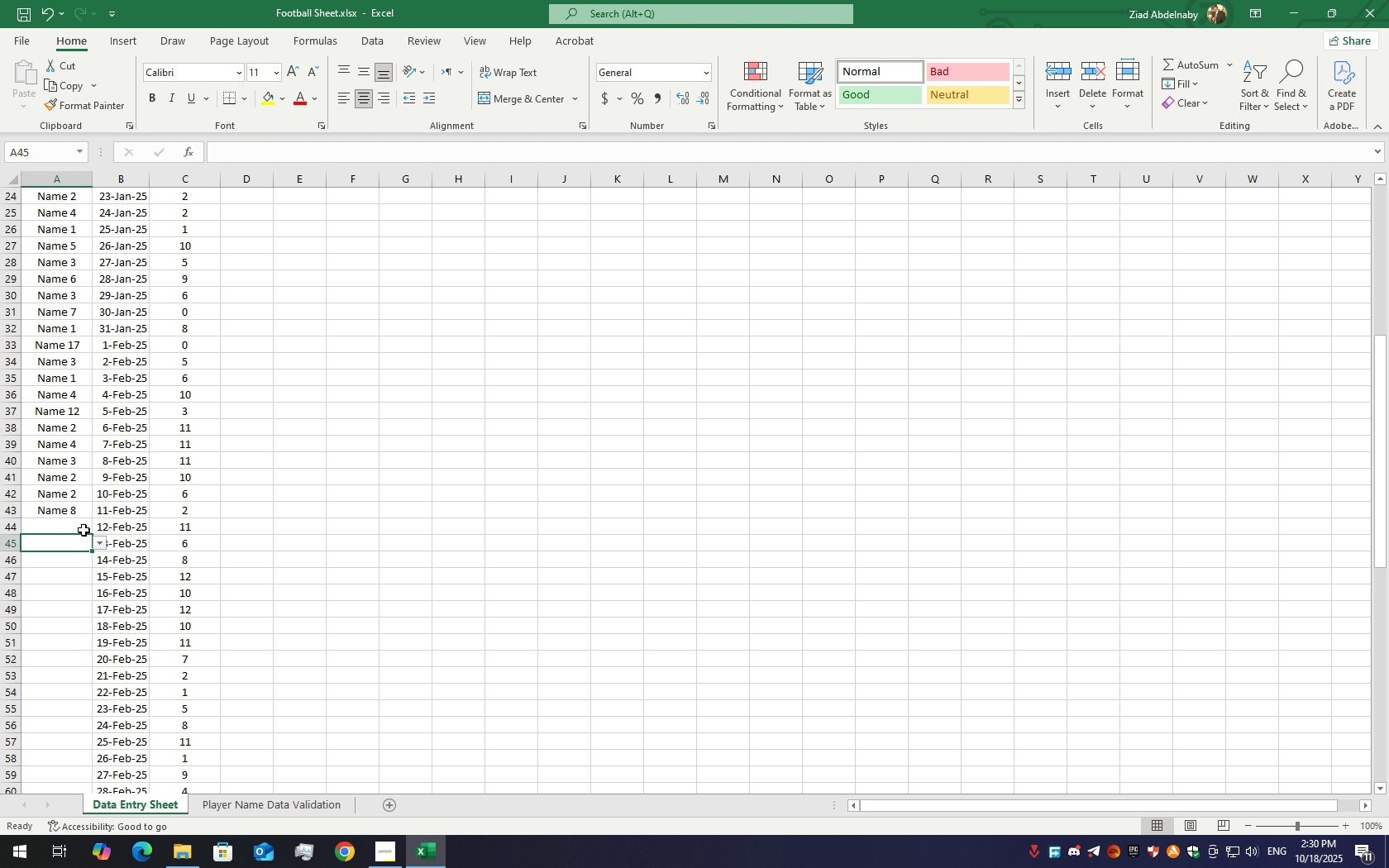 
left_click([84, 529])
 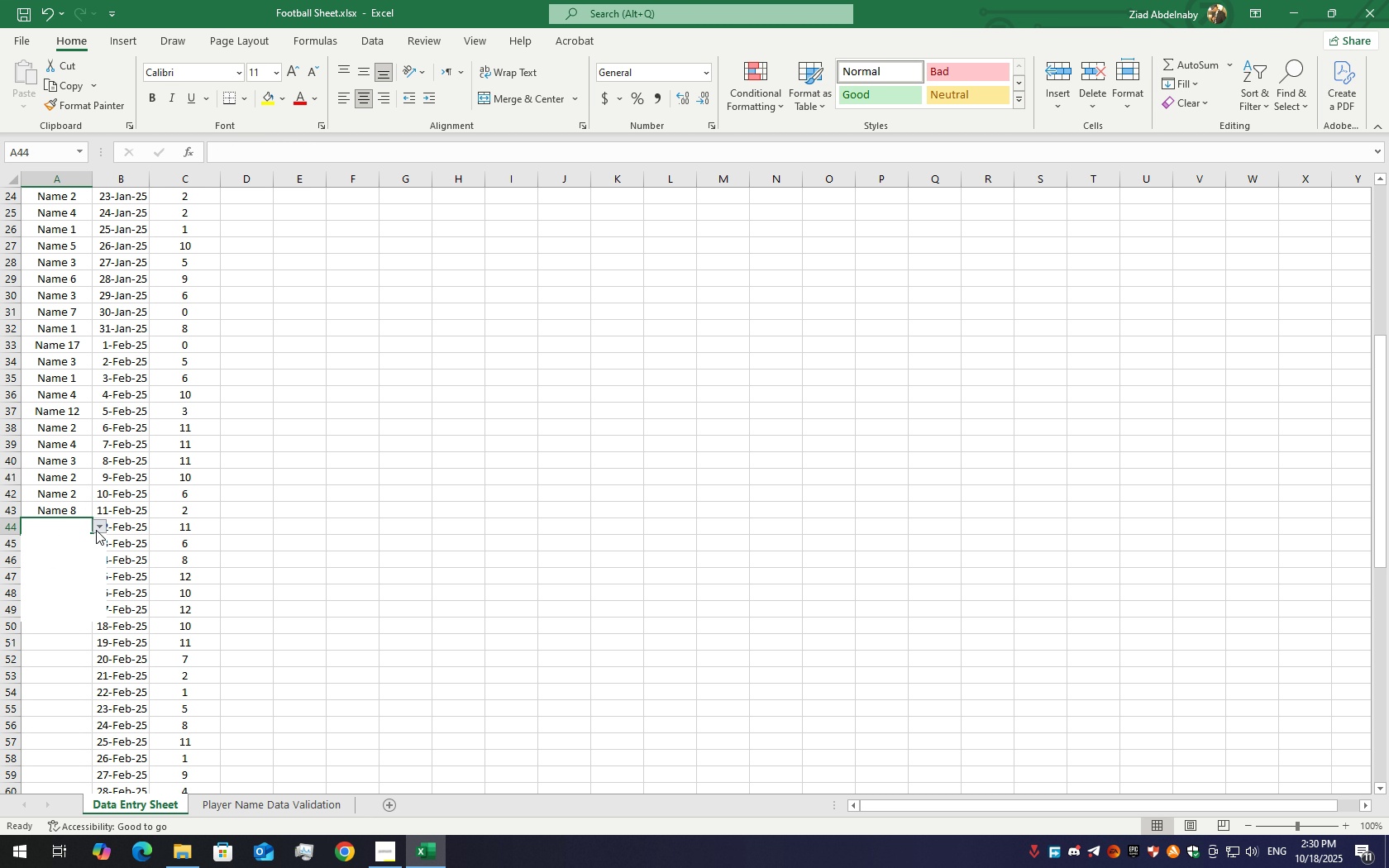 
left_click([96, 530])
 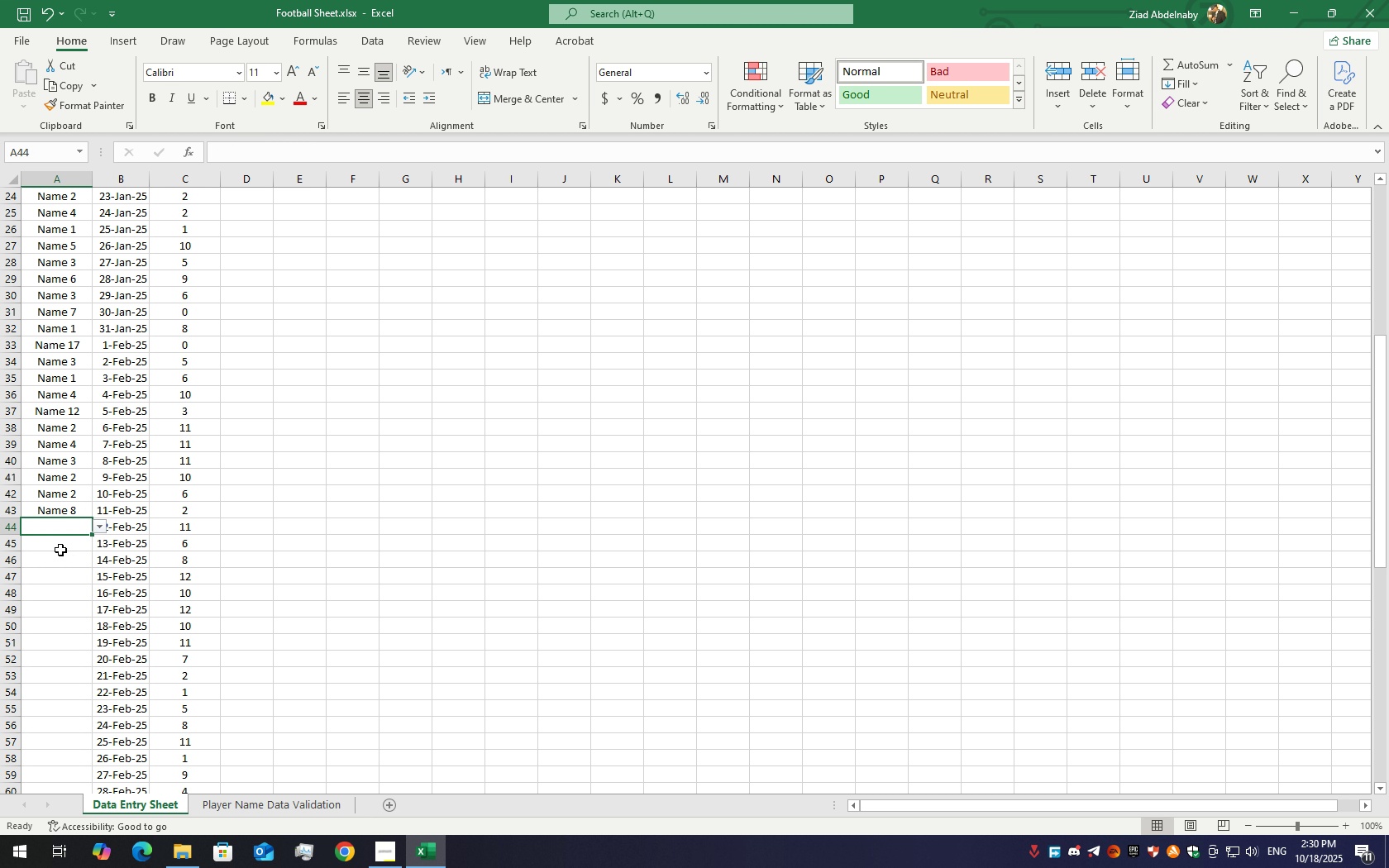 
left_click([60, 550])
 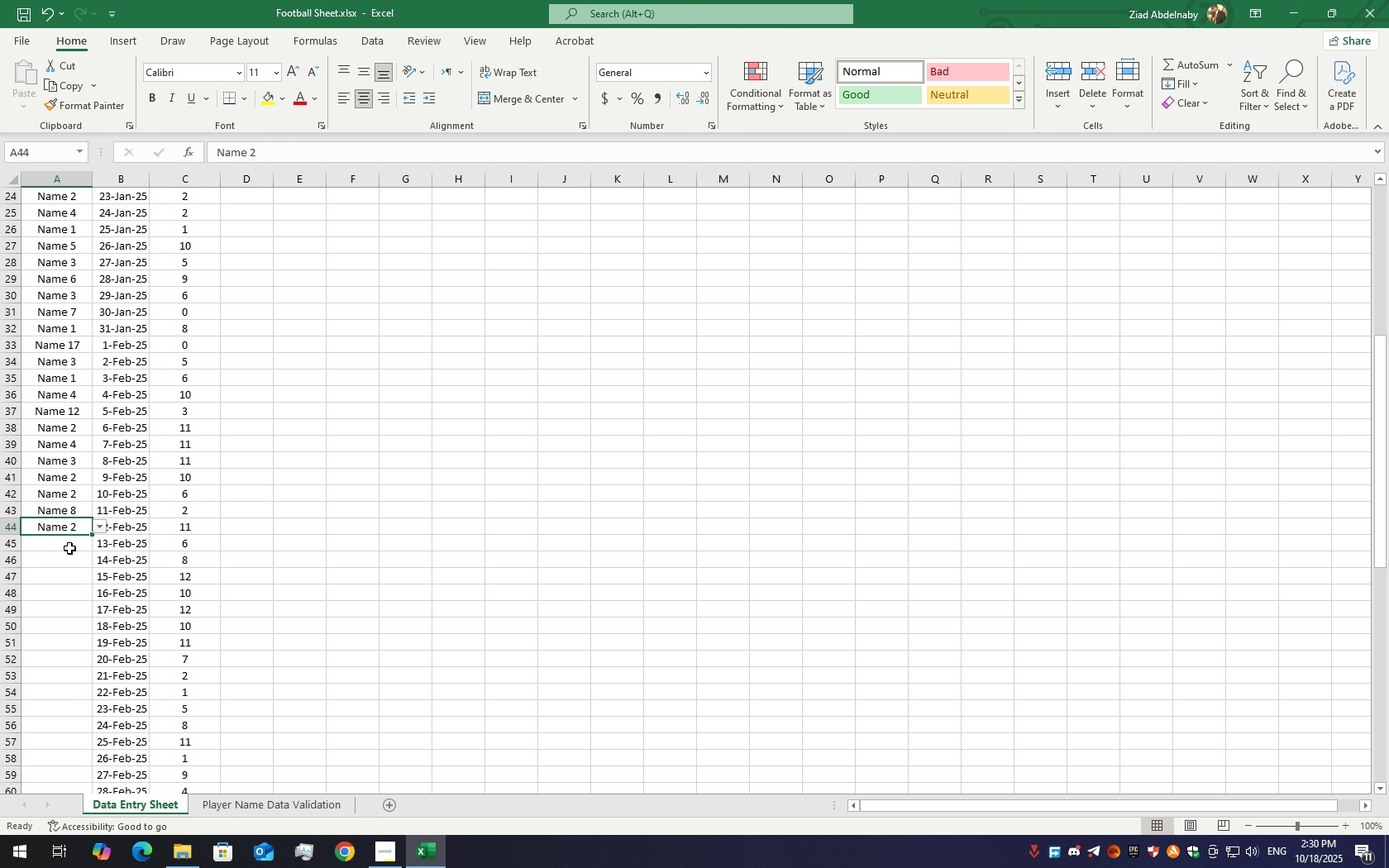 
left_click([70, 547])
 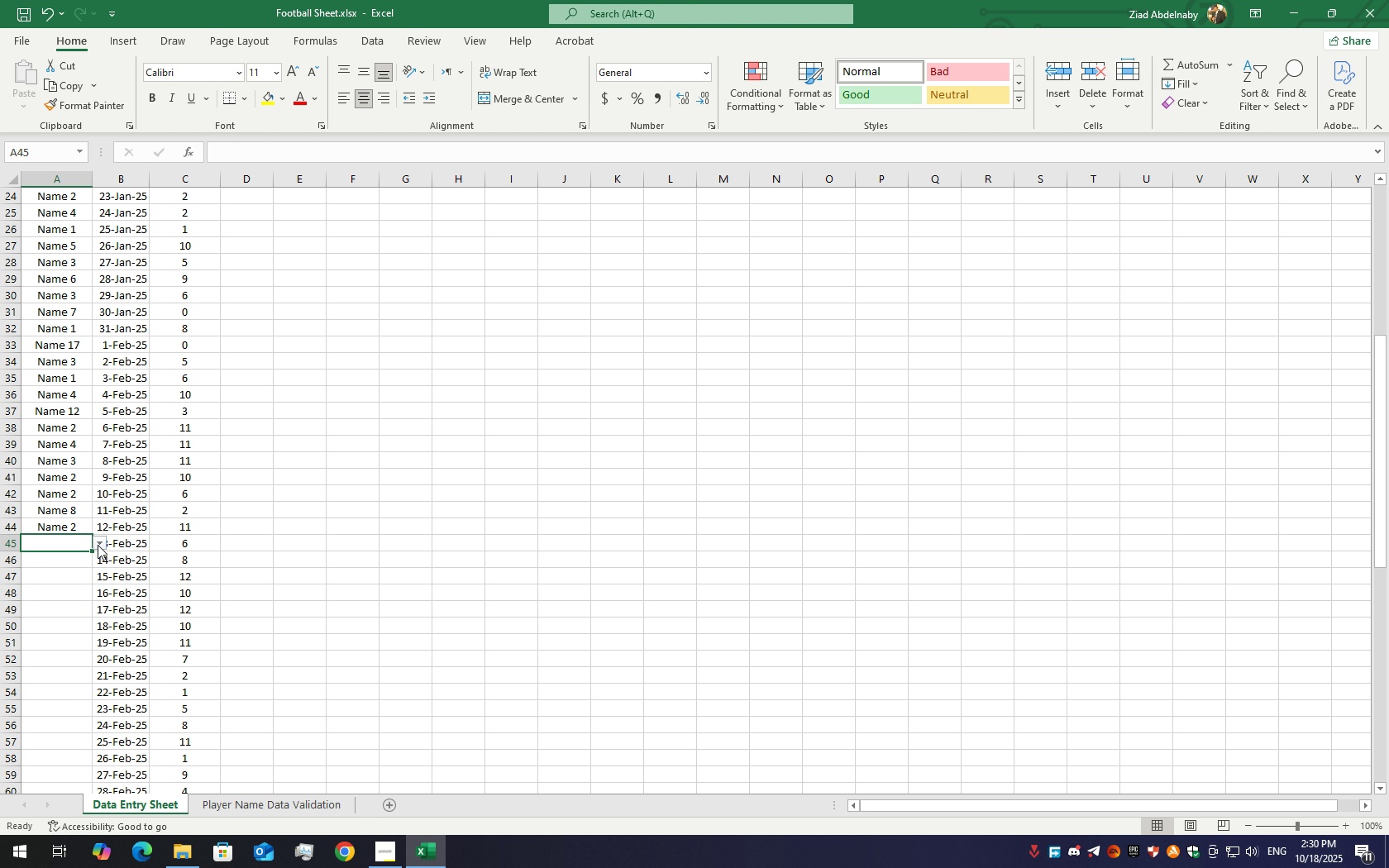 
left_click([98, 545])
 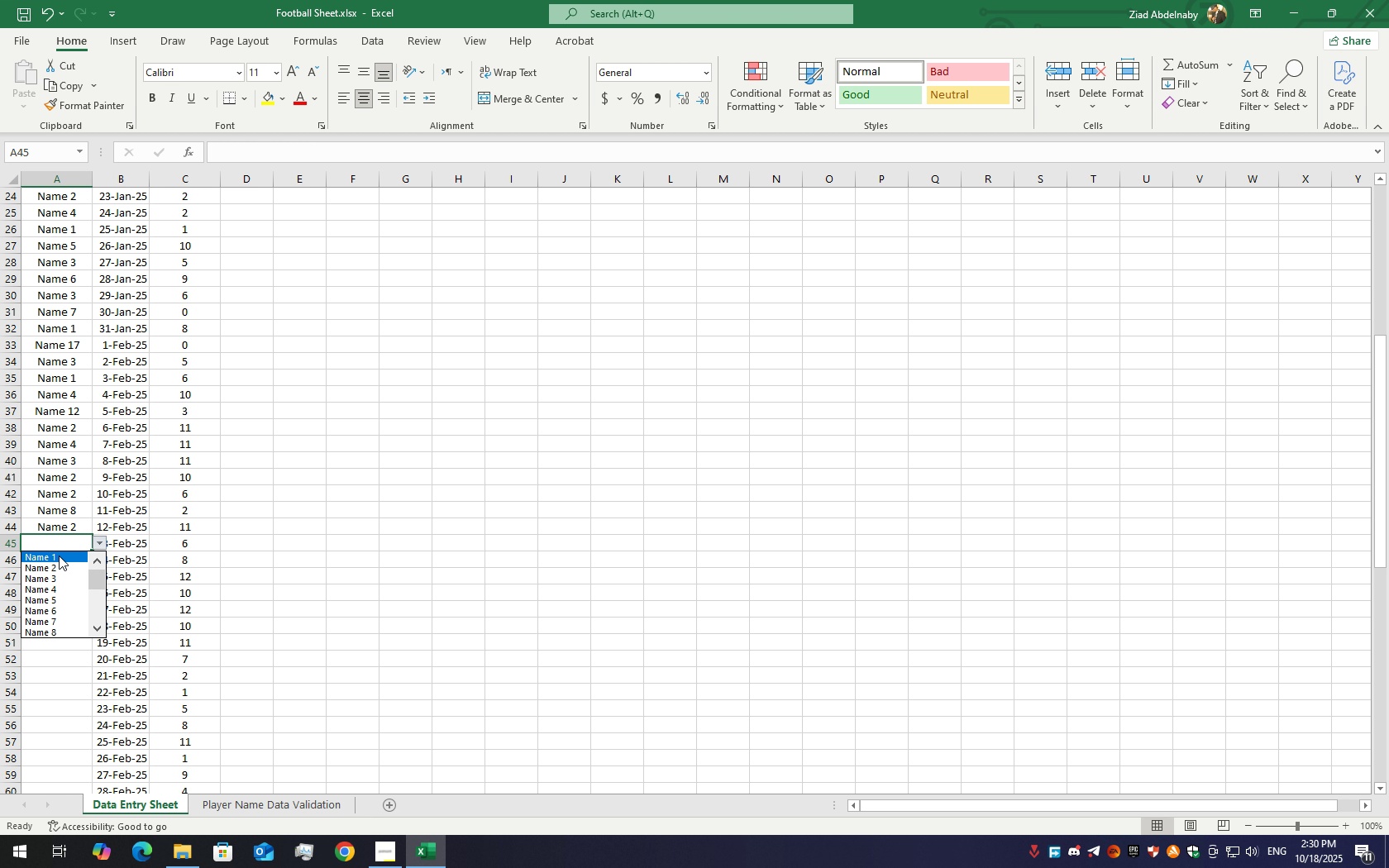 
left_click([59, 556])
 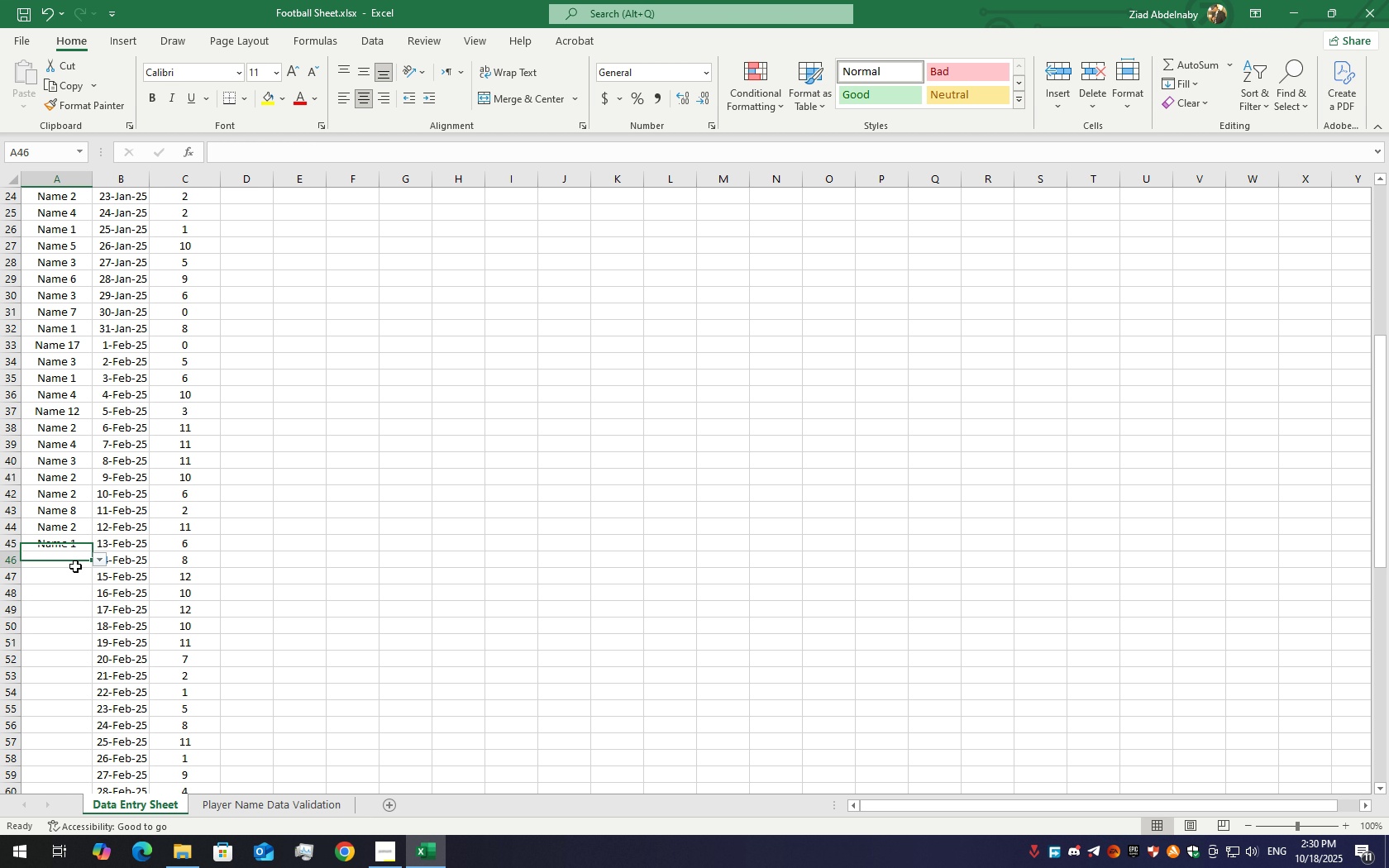 
left_click([75, 566])
 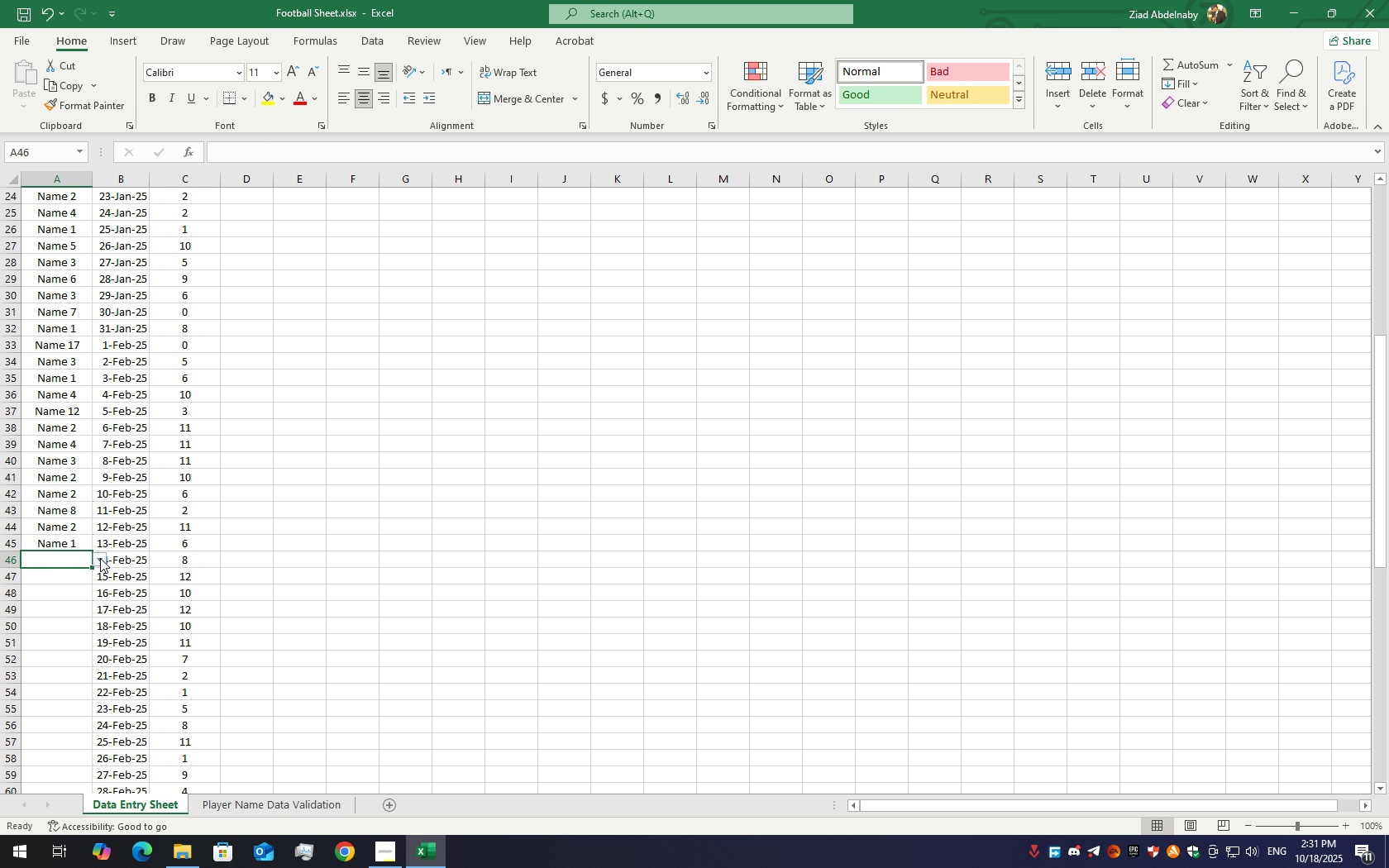 
left_click([98, 558])
 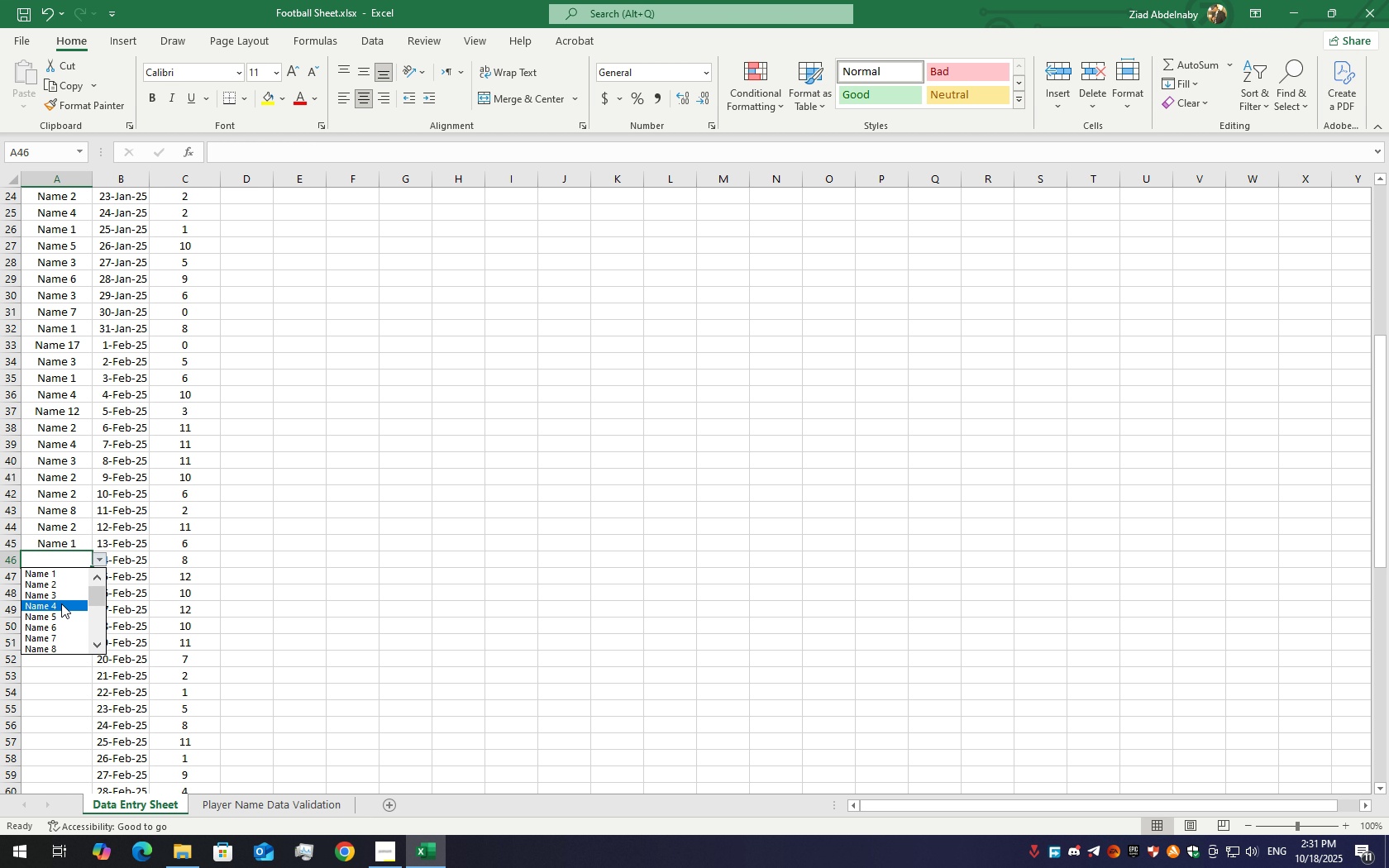 
left_click([61, 603])
 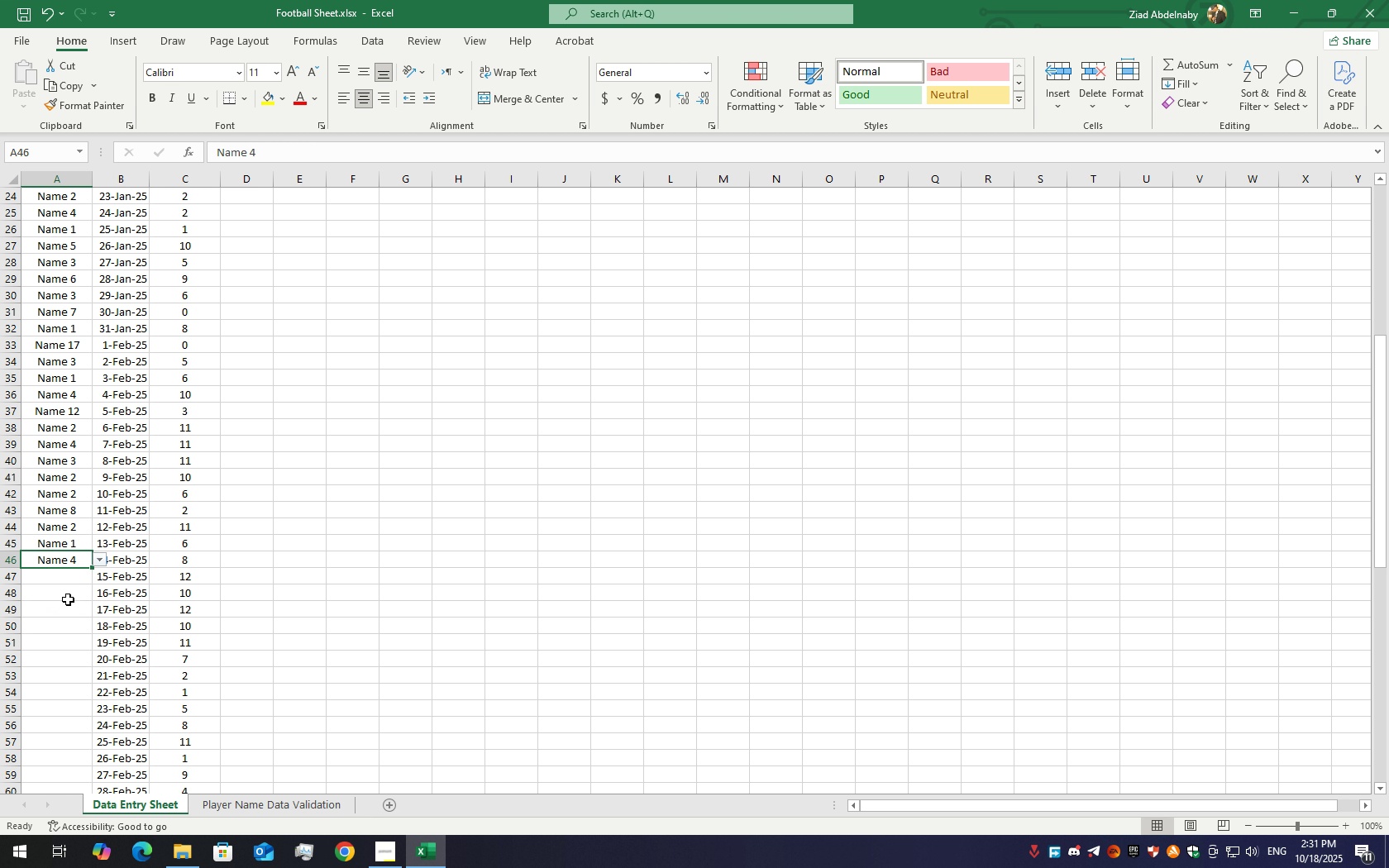 
mouse_move([93, 581])
 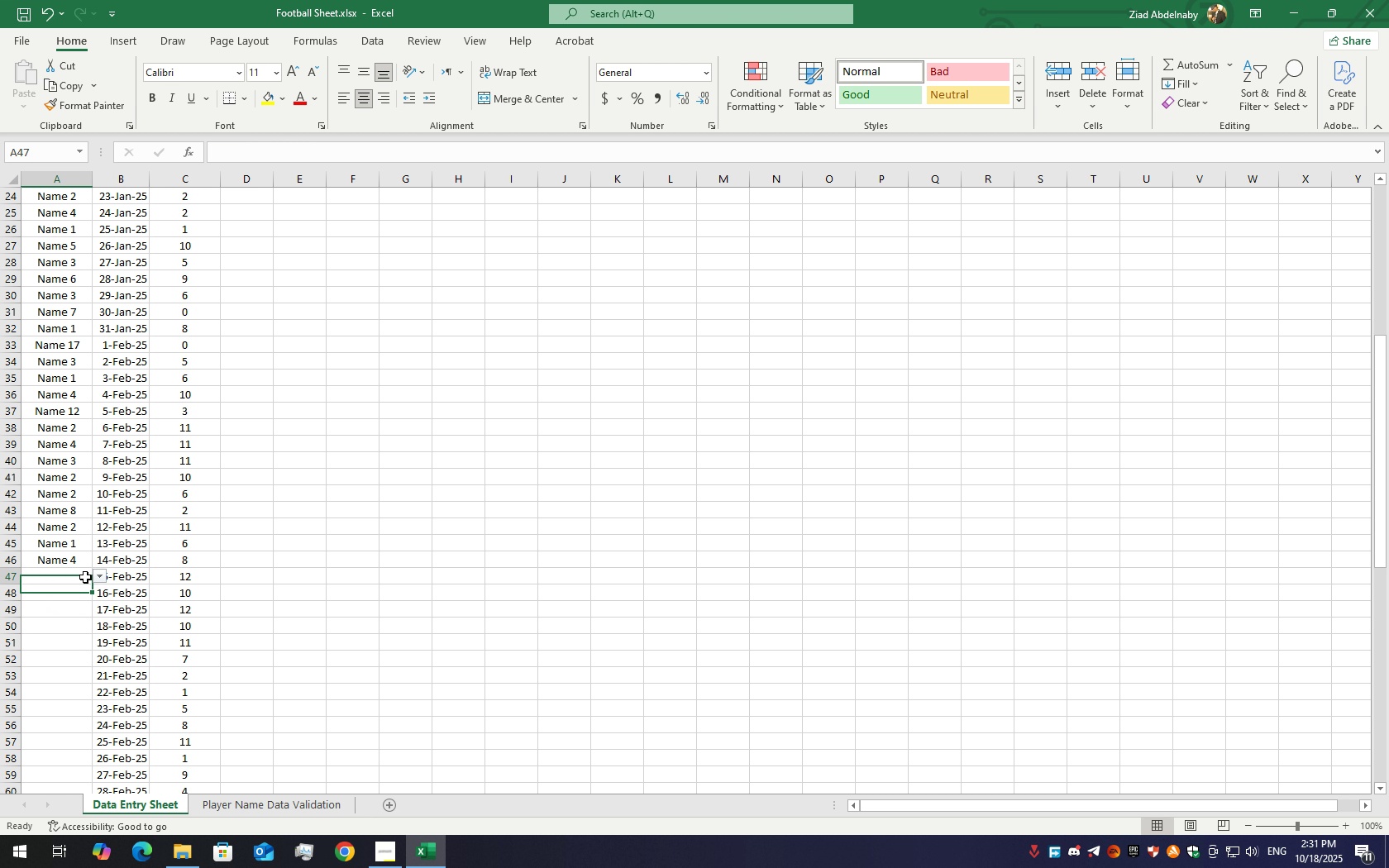 
left_click([85, 577])
 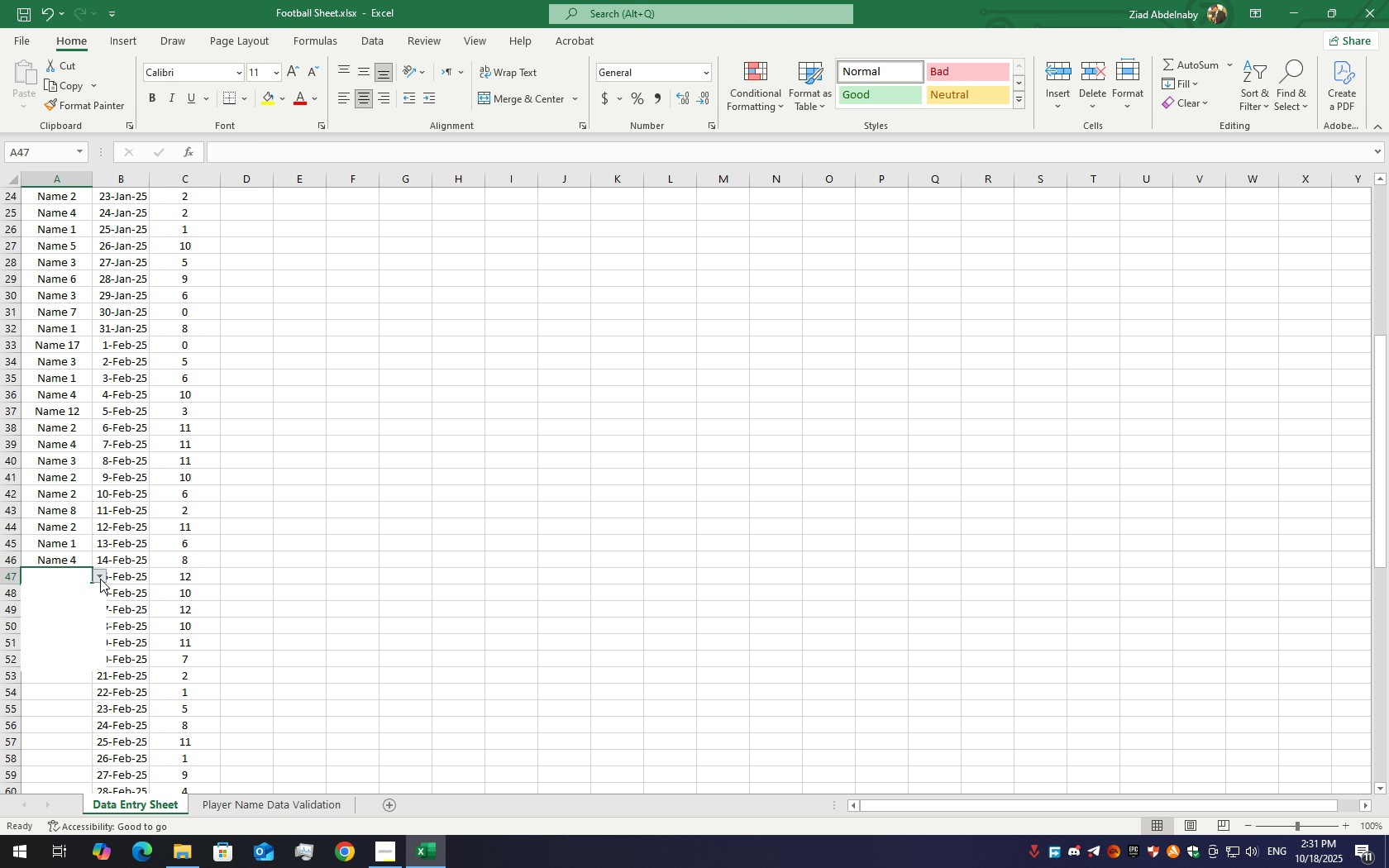 
left_click([100, 579])
 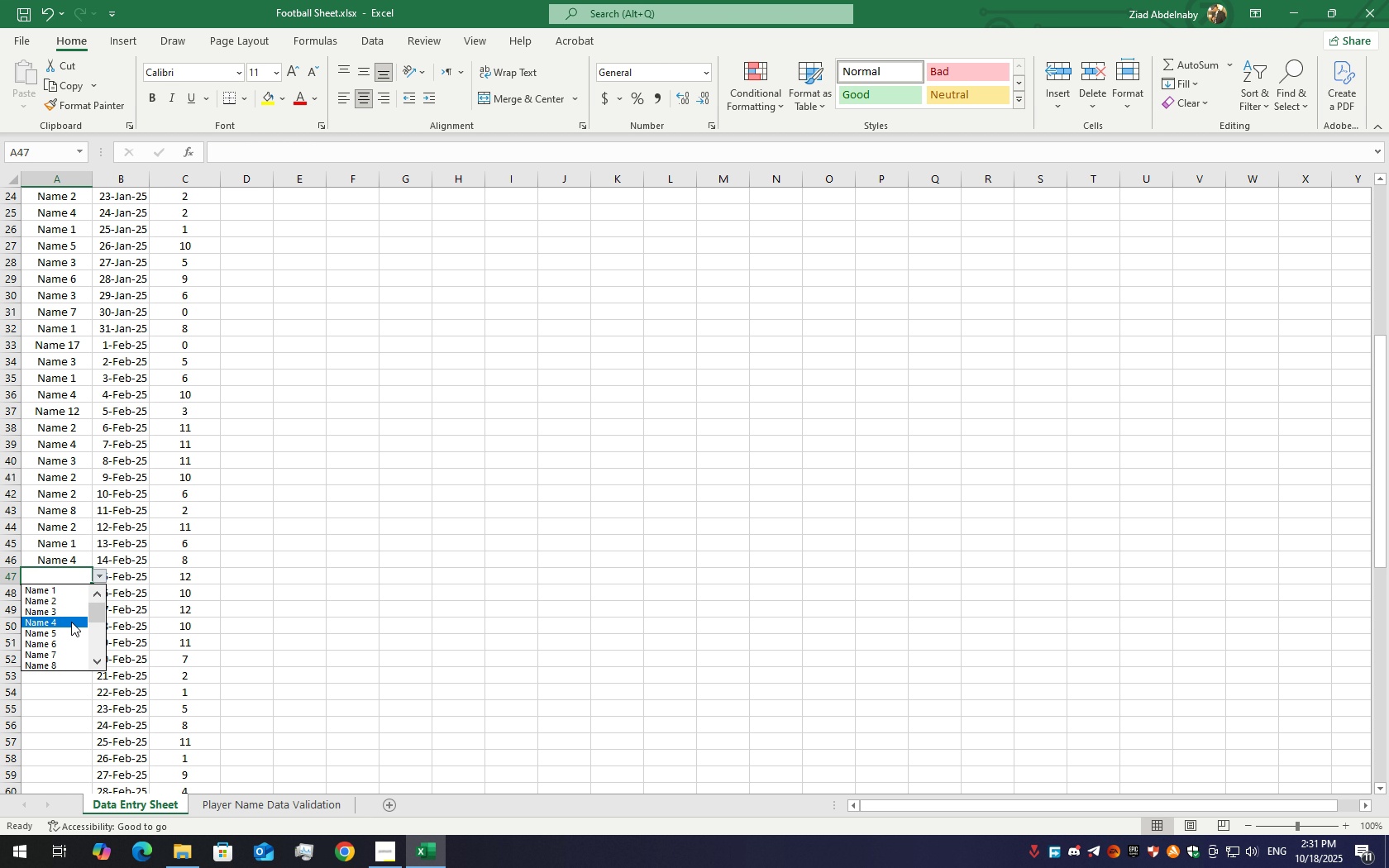 
scroll: coordinate [71, 622], scroll_direction: down, amount: 3.0
 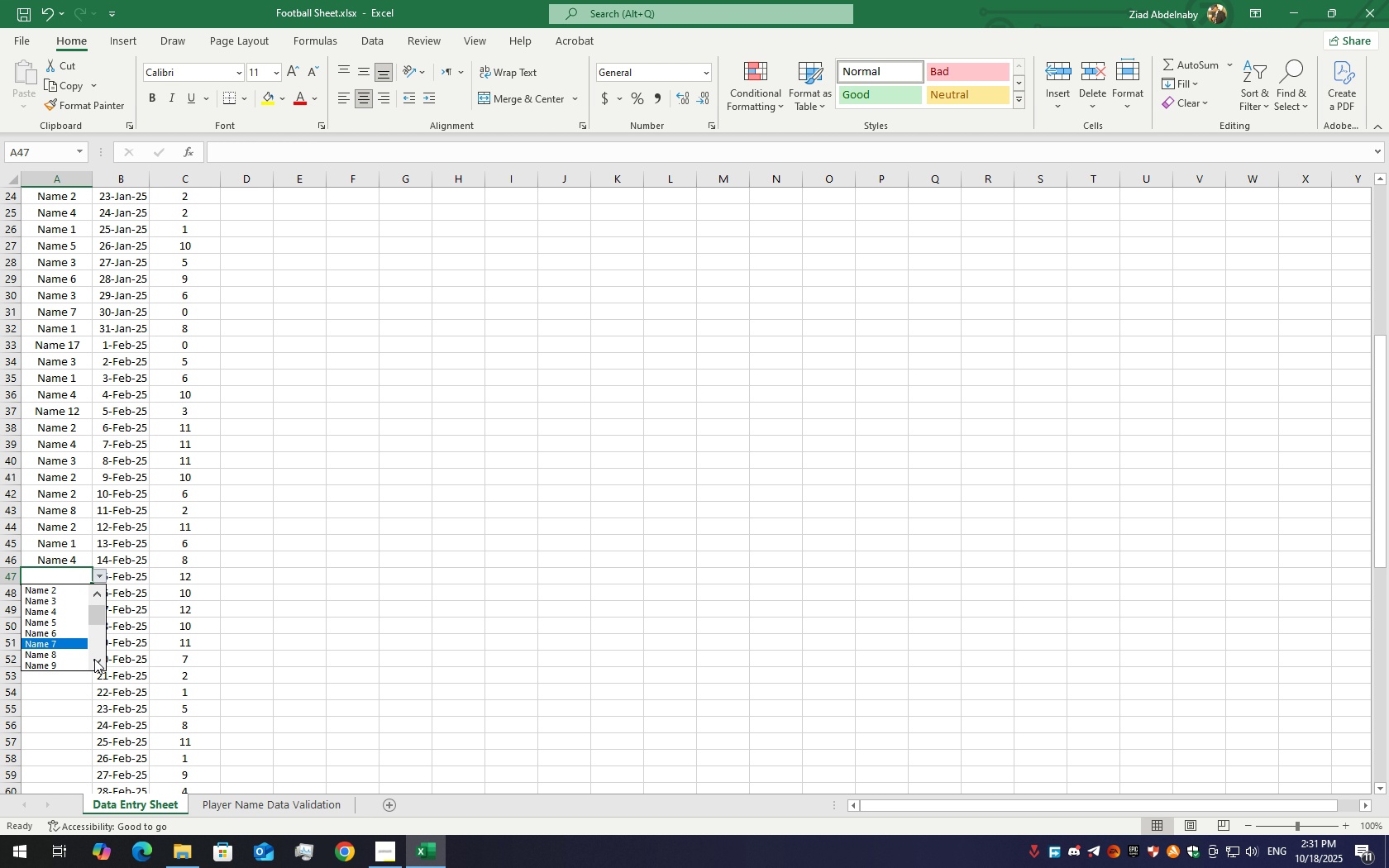 
double_click([93, 659])
 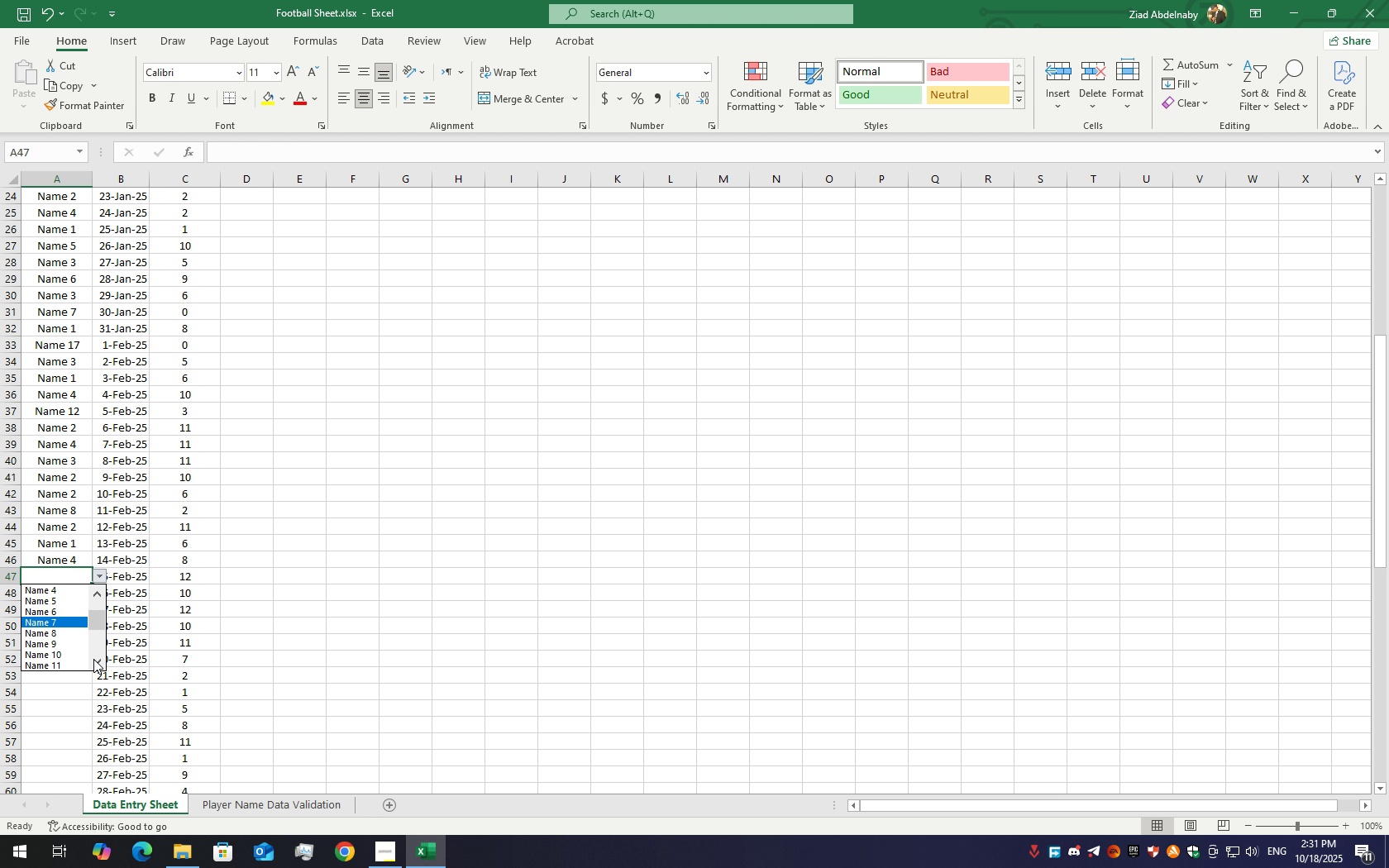 
triple_click([93, 659])
 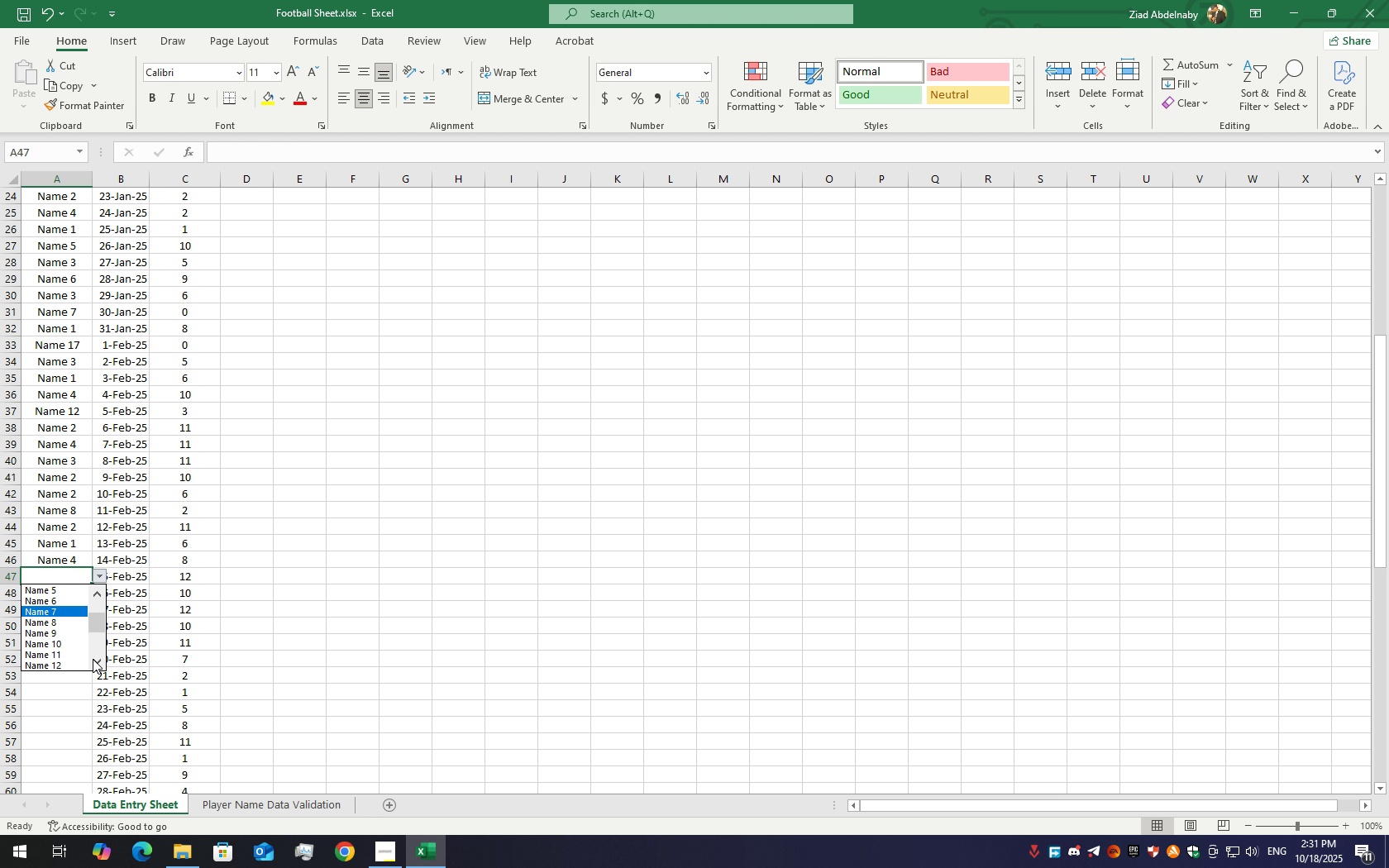 
triple_click([93, 659])
 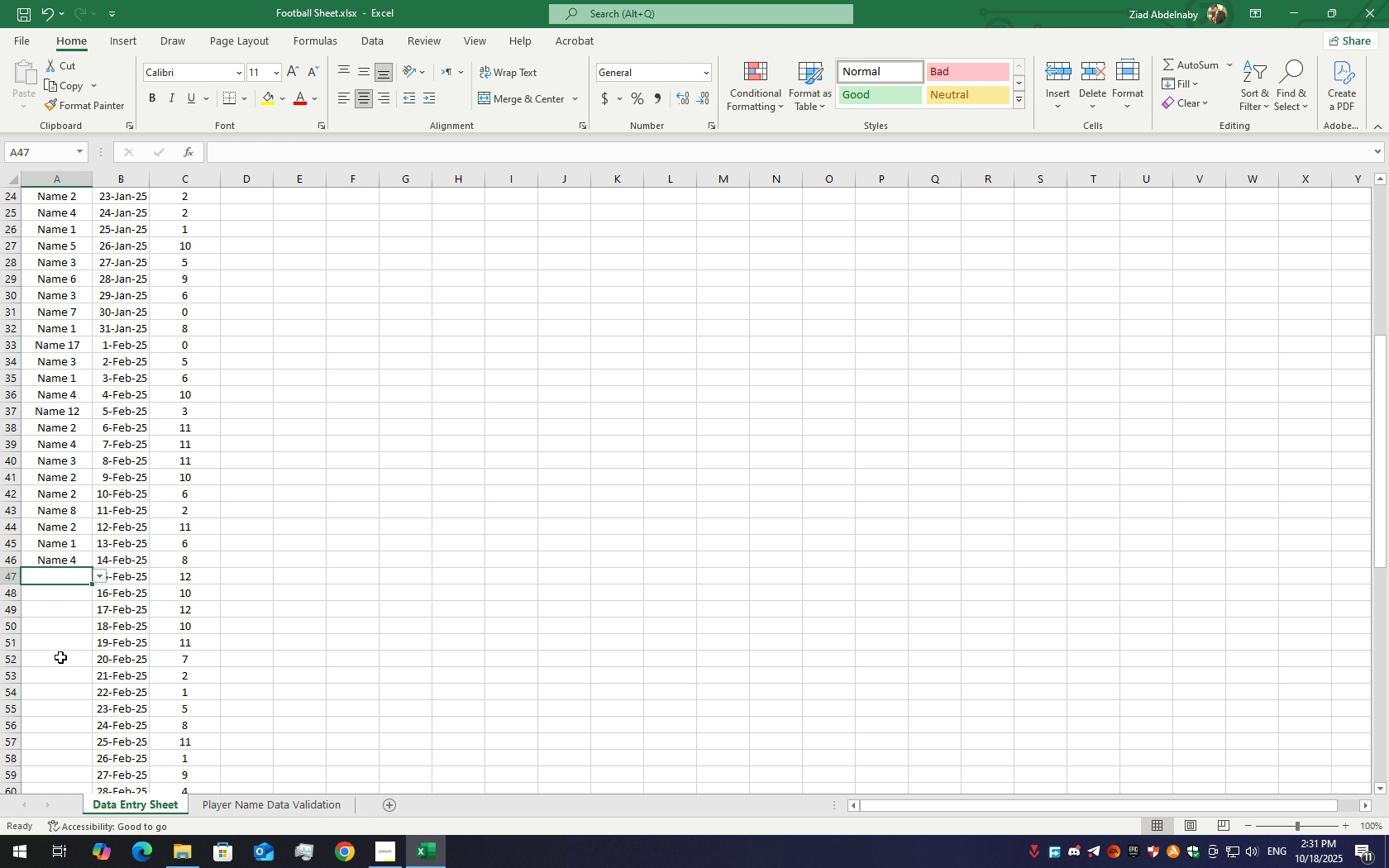 
left_click([61, 657])
 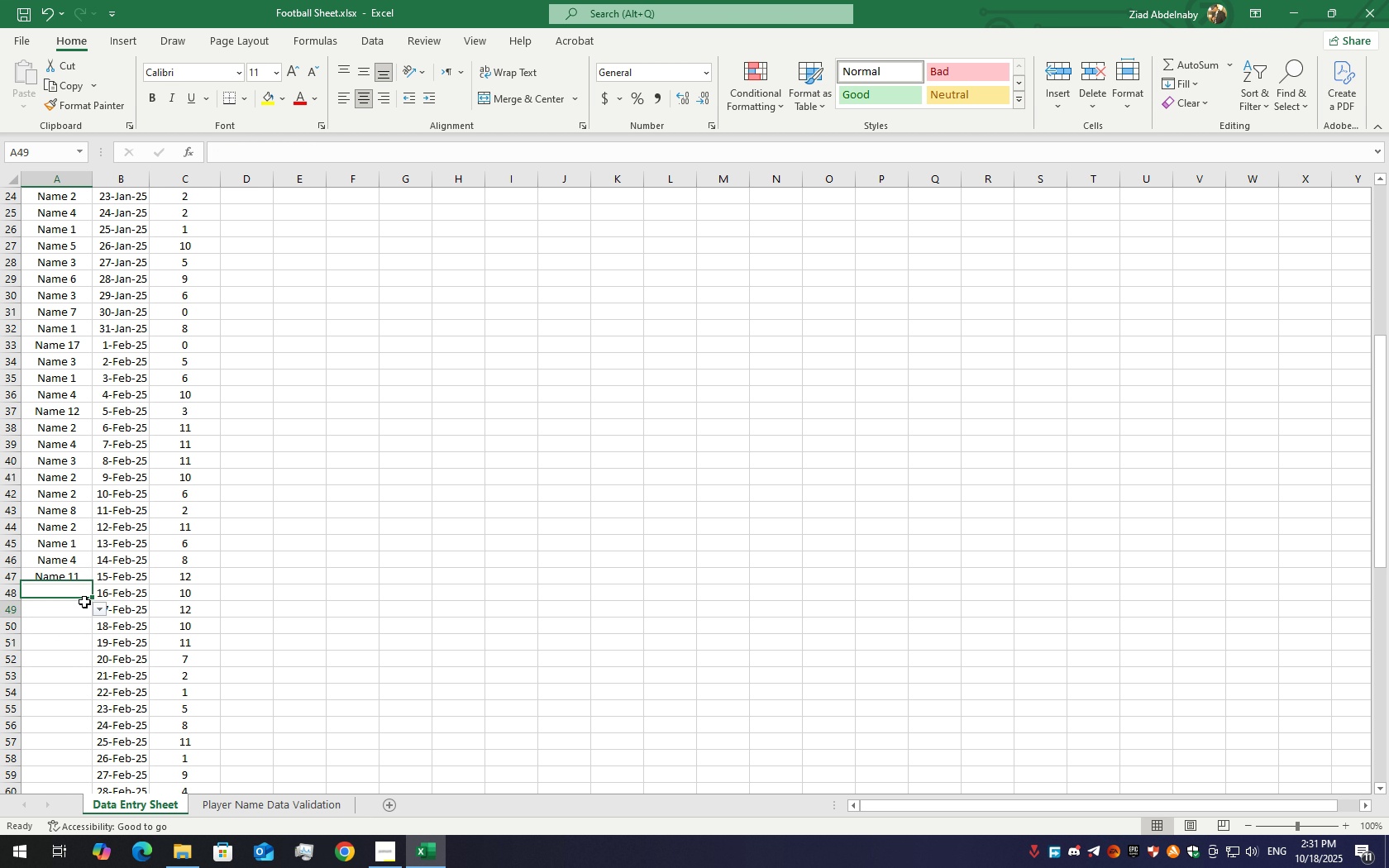 
left_click([84, 602])
 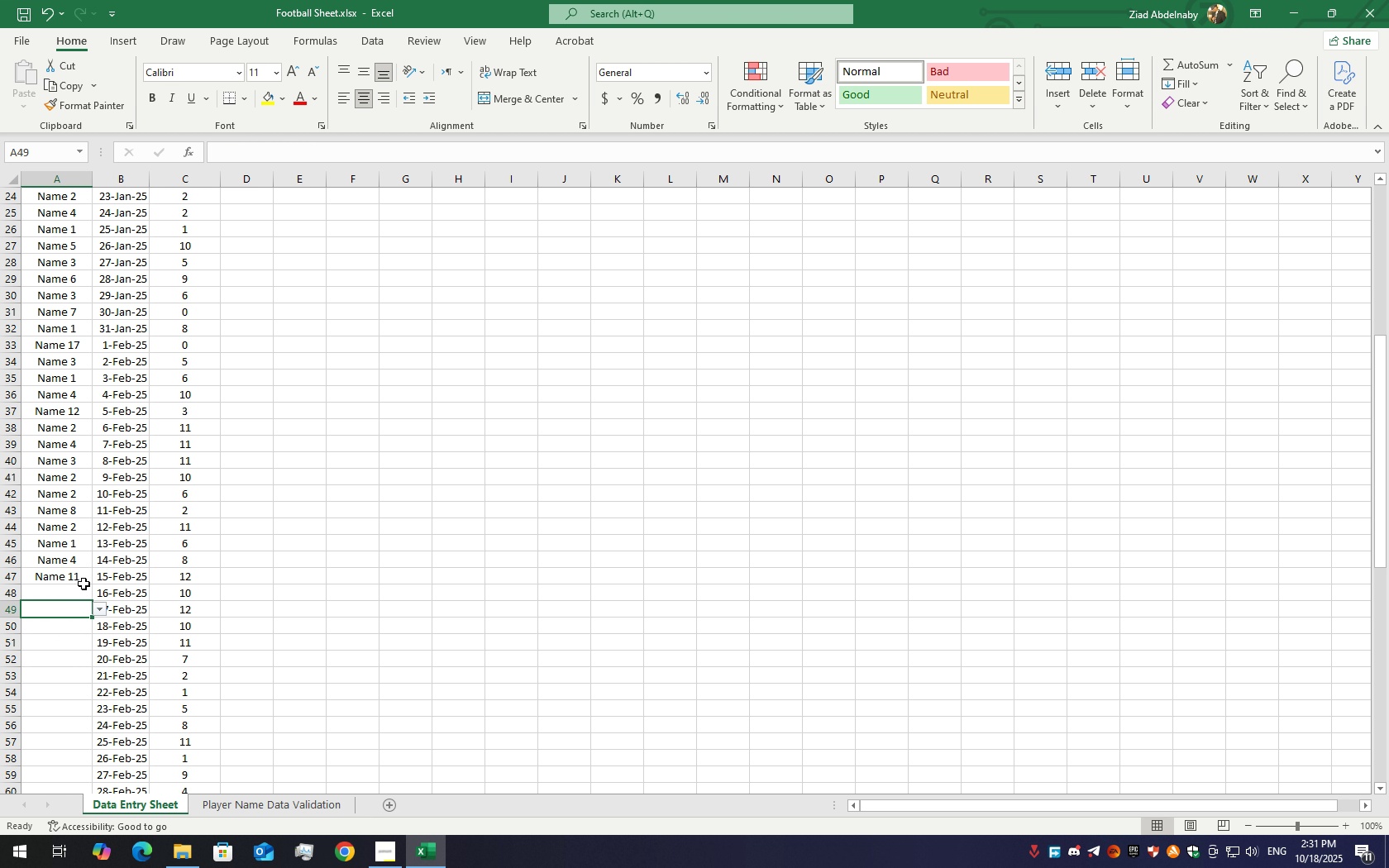 
left_click([84, 577])
 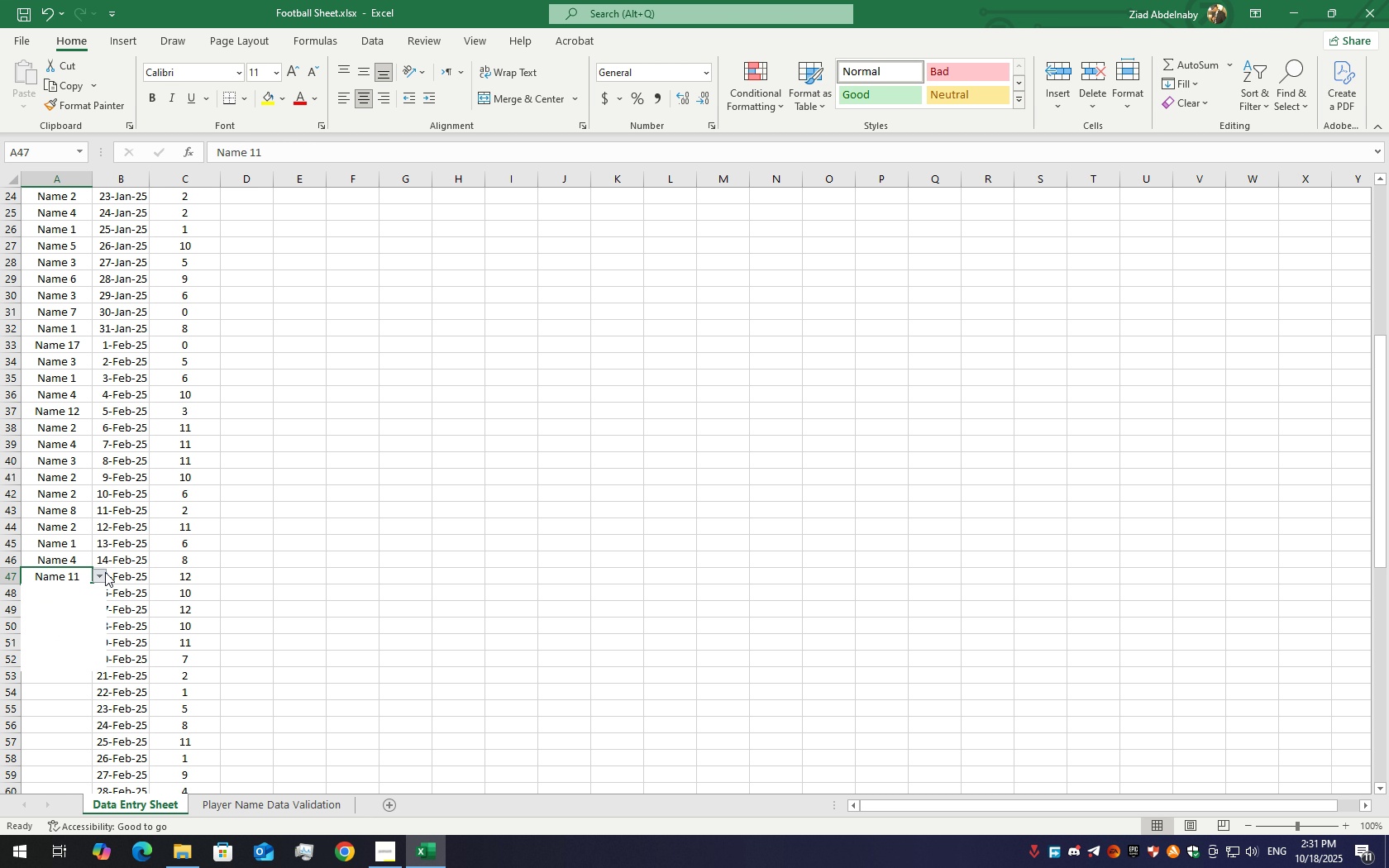 
left_click([105, 572])
 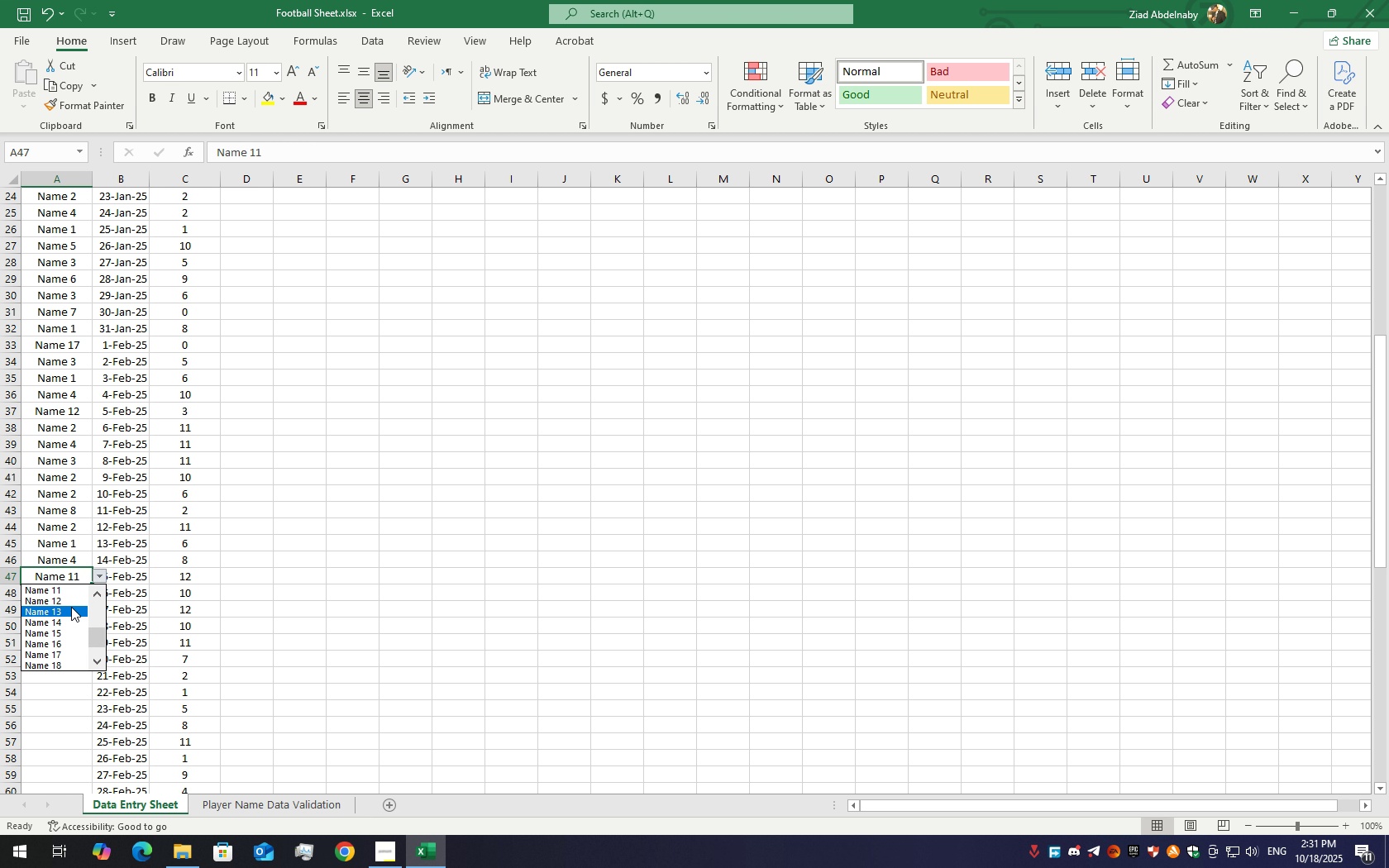 
scroll: coordinate [72, 607], scroll_direction: up, amount: 1.0
 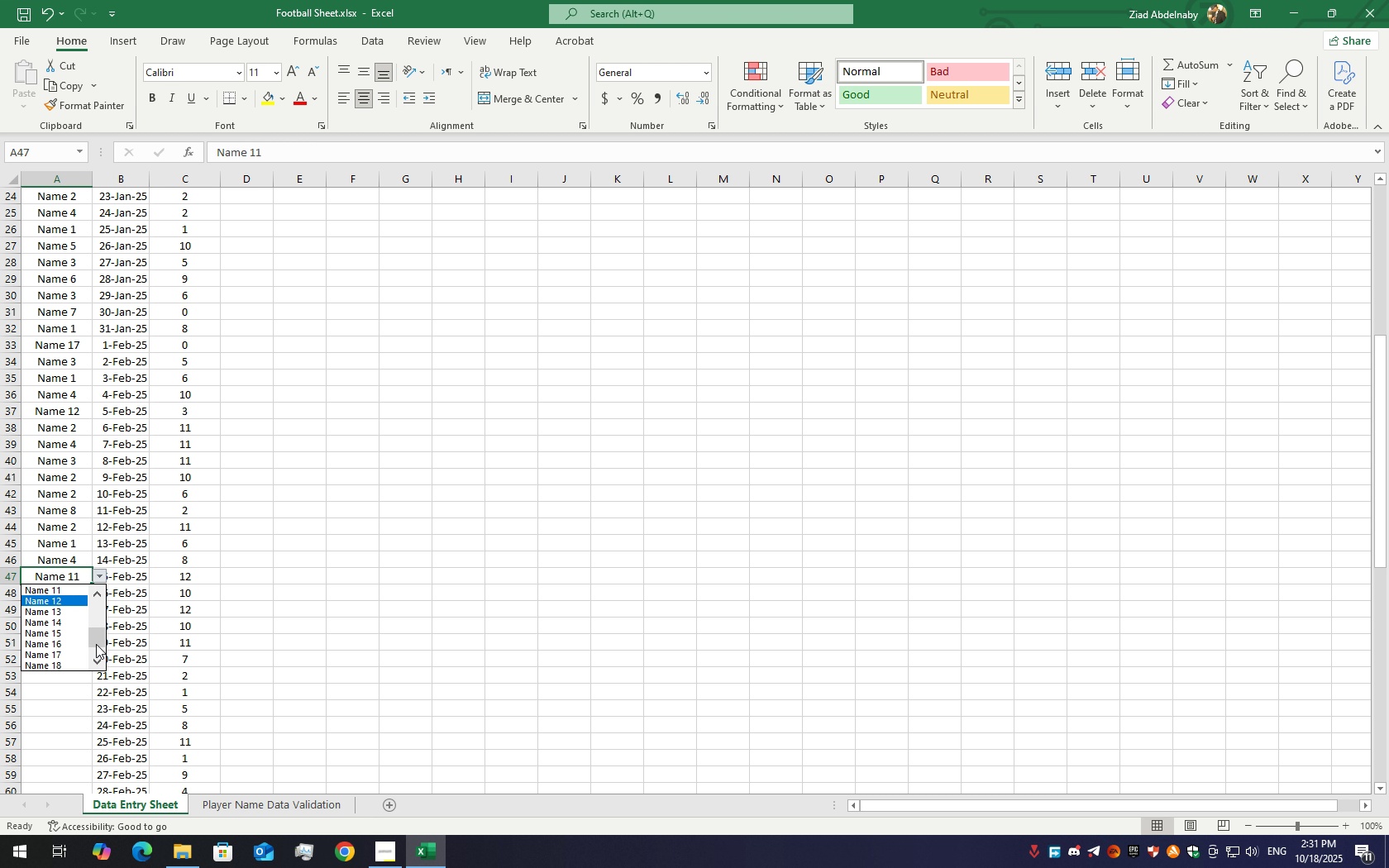 
left_click_drag(start_coordinate=[95, 642], to_coordinate=[112, 583])
 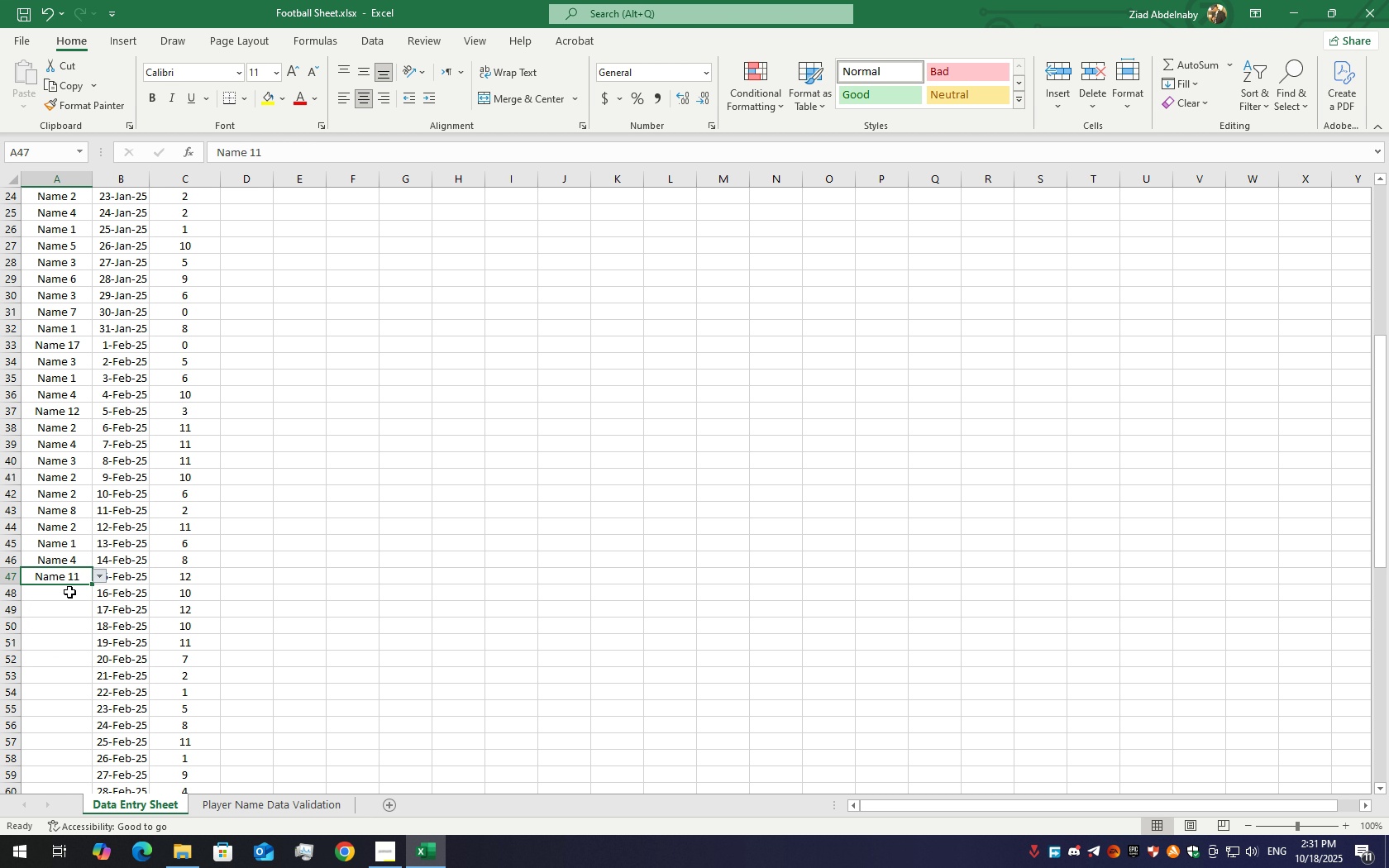 
left_click([69, 592])
 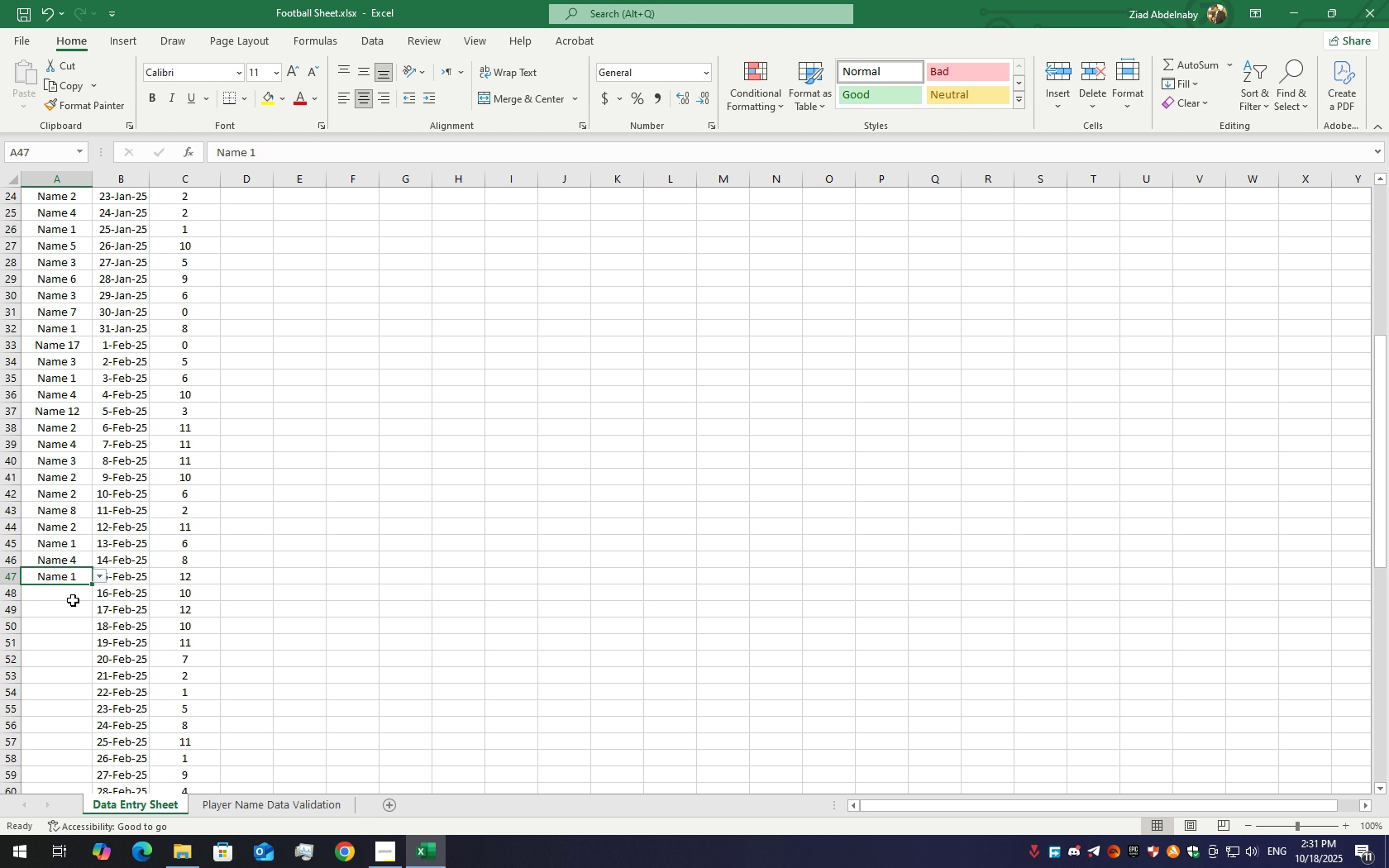 
left_click([73, 600])
 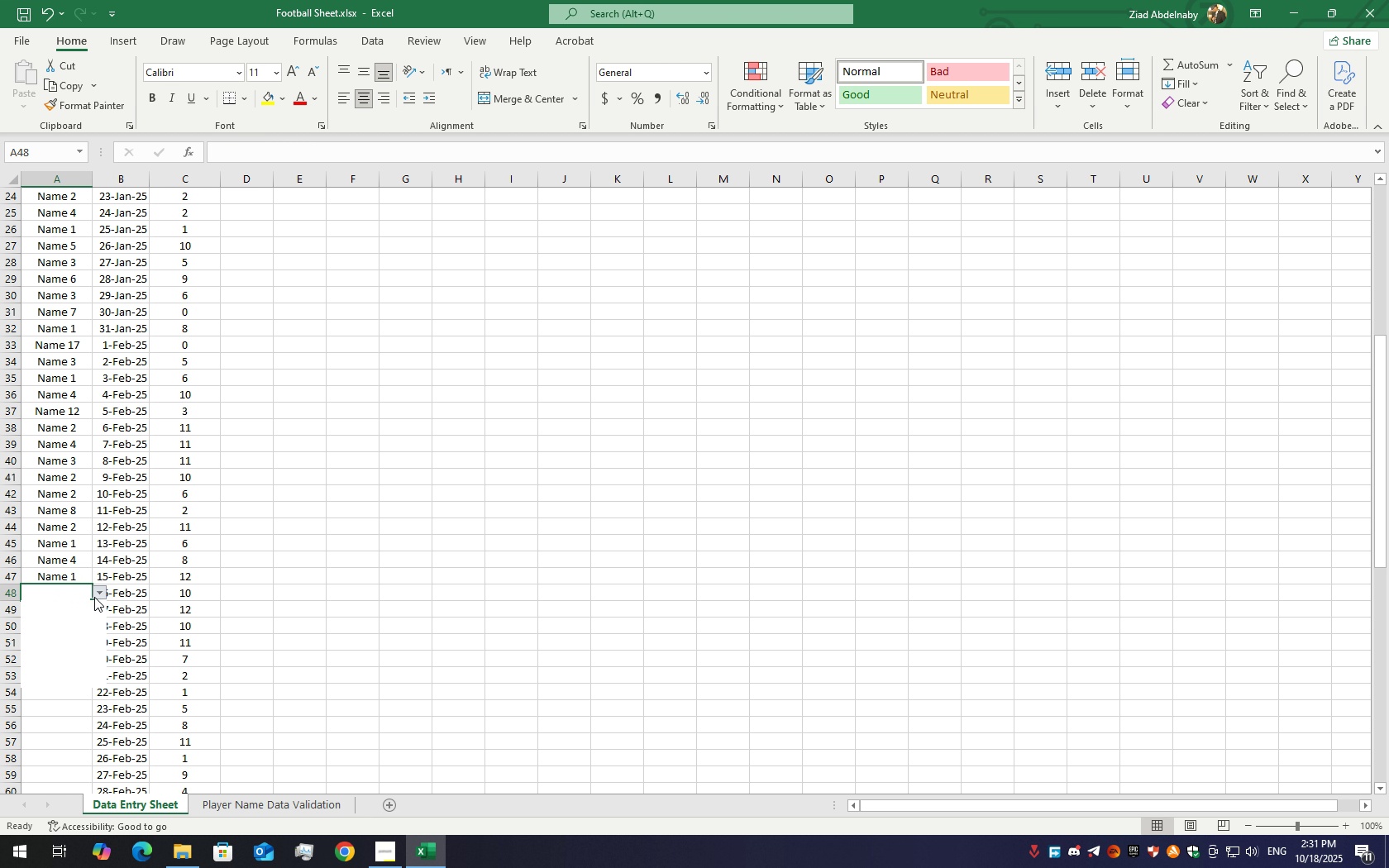 
left_click([94, 597])
 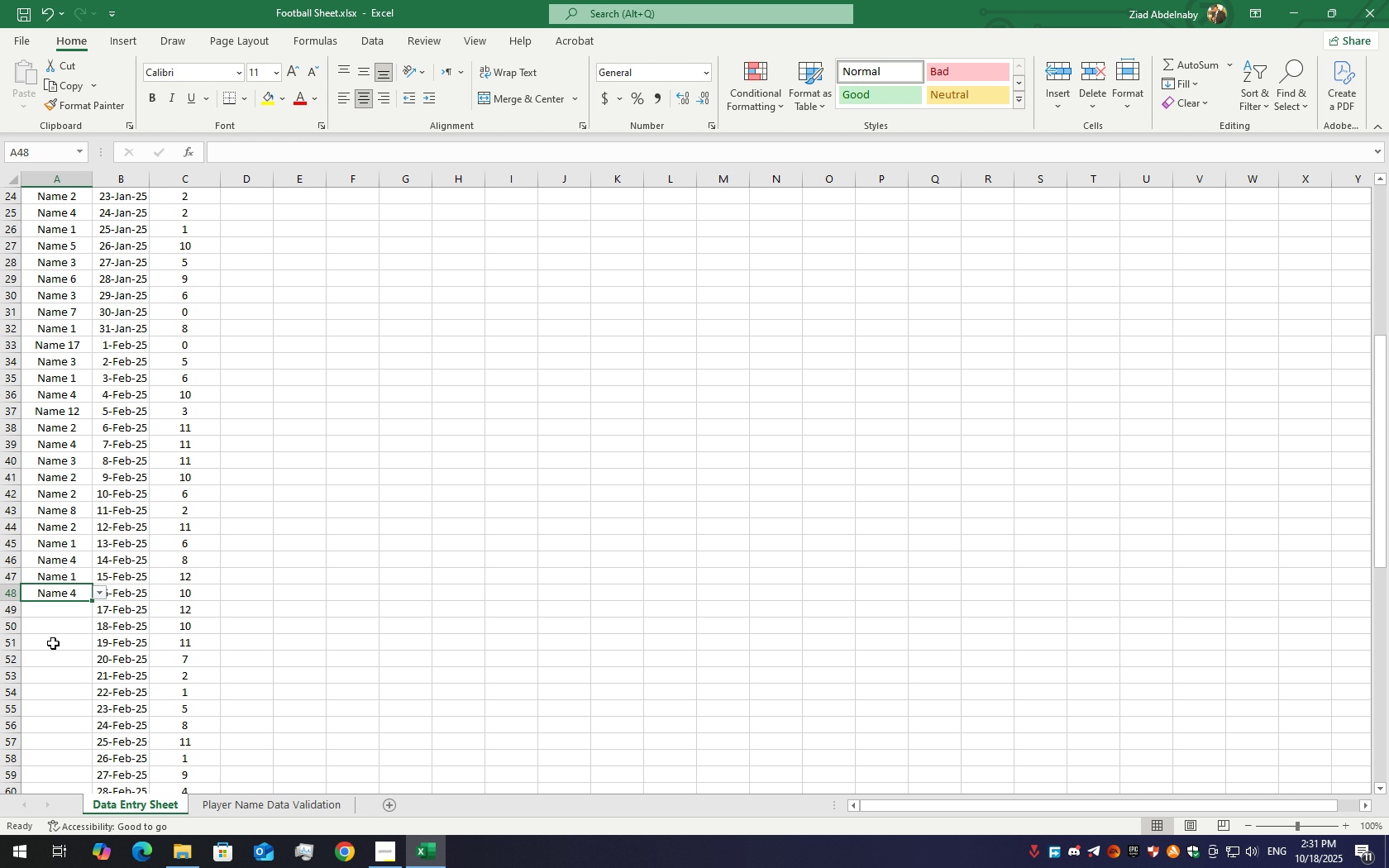 
left_click([53, 643])
 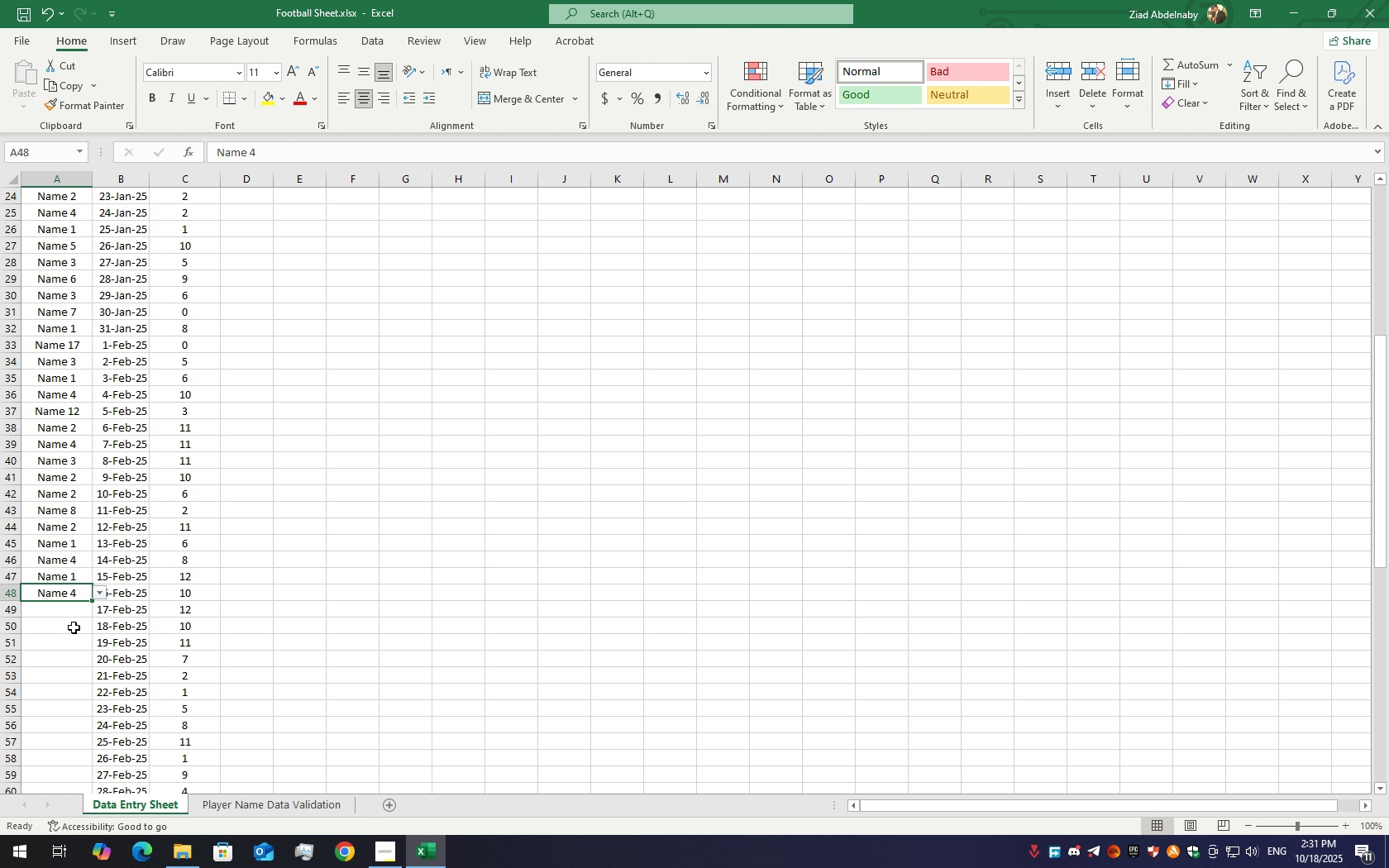 
left_click([75, 617])
 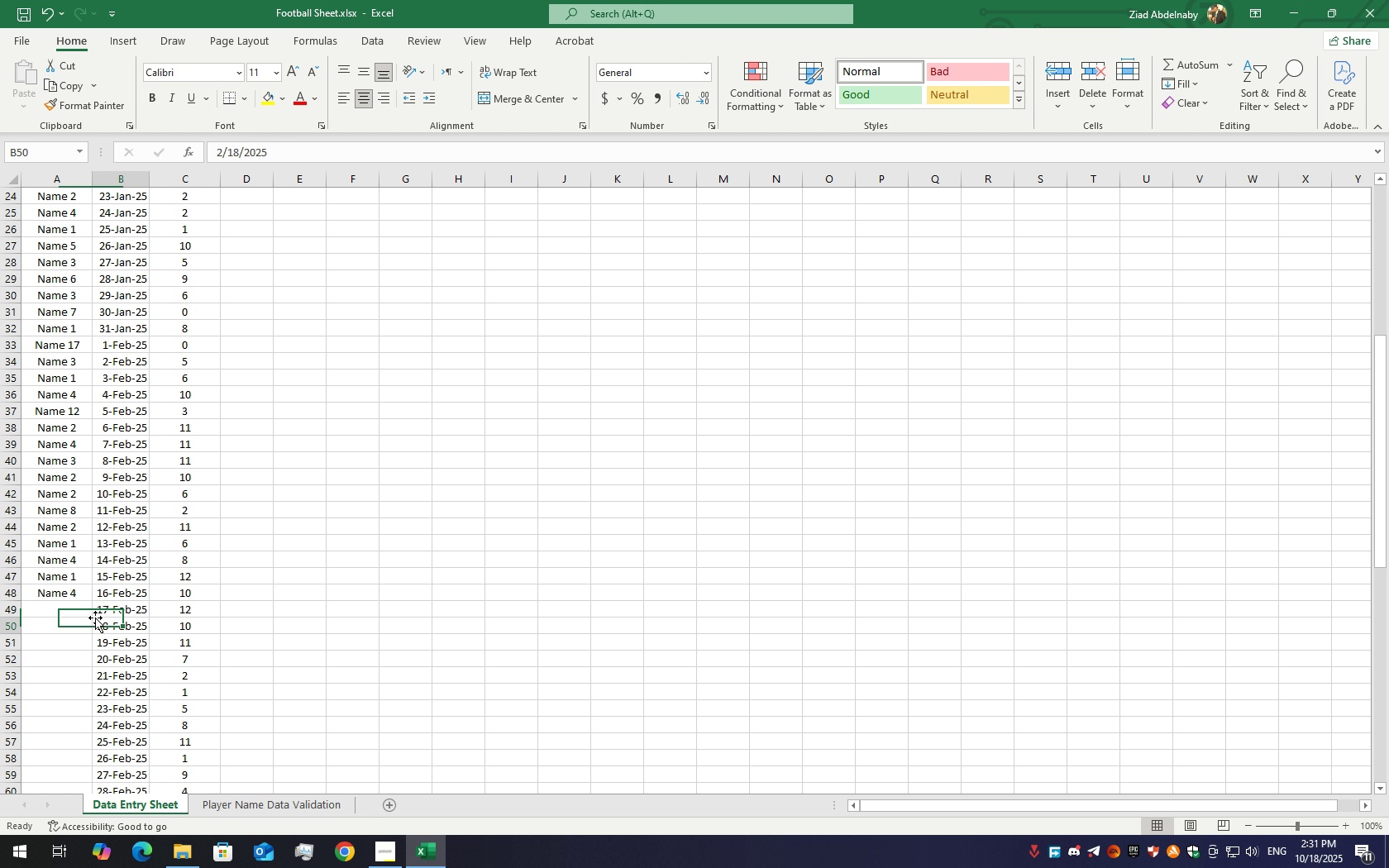 
left_click([95, 618])
 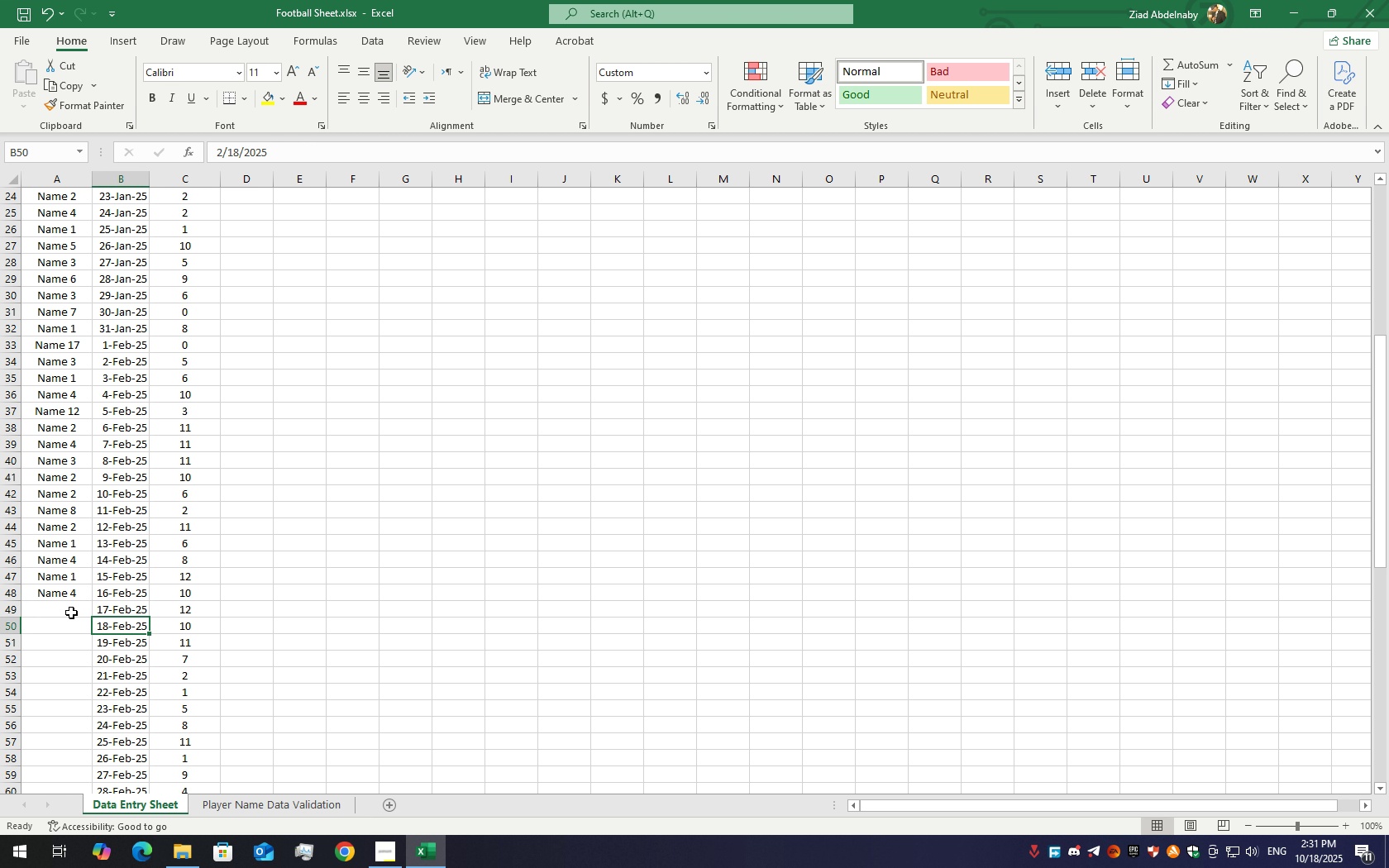 
left_click([71, 613])
 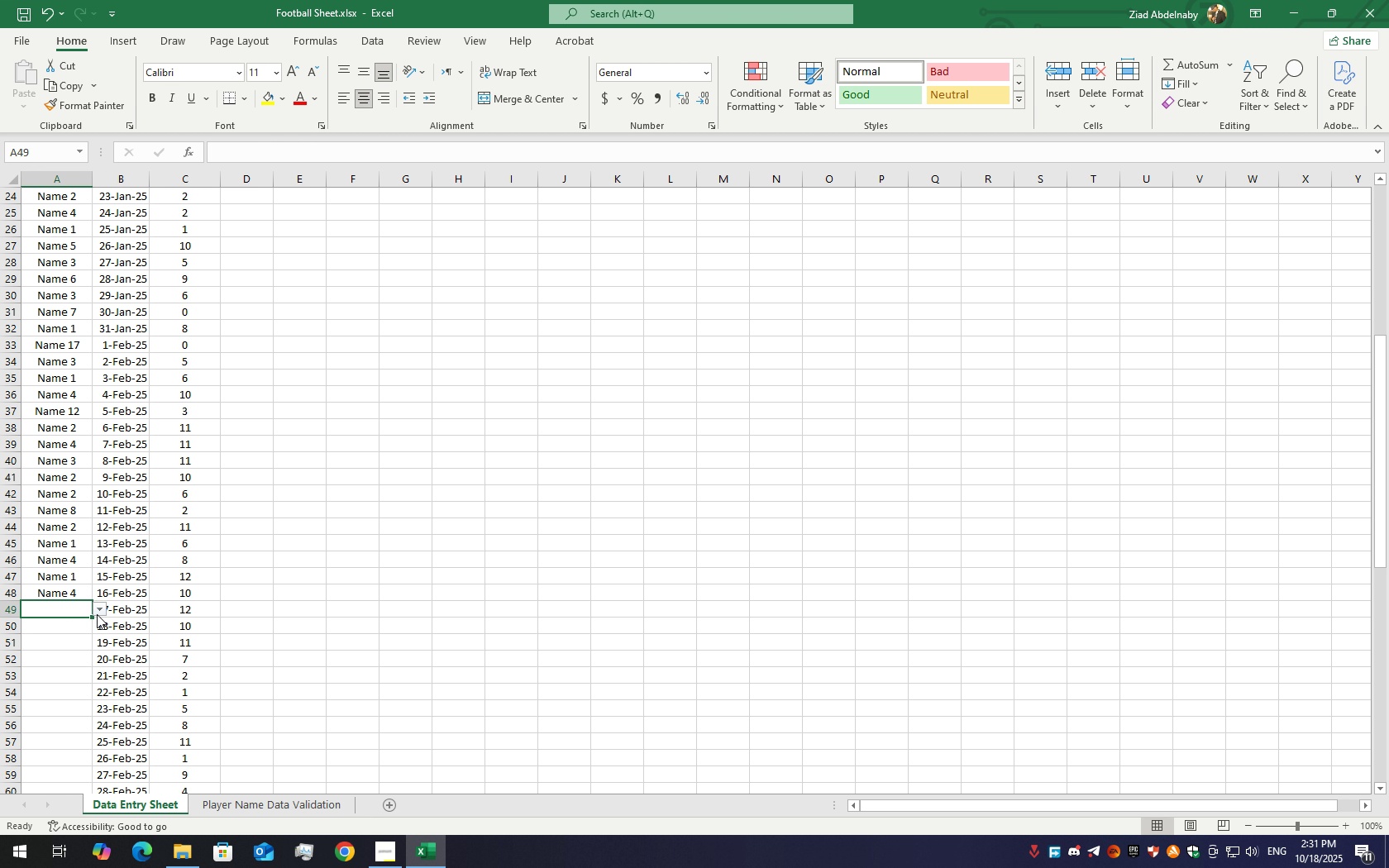 
left_click([97, 614])
 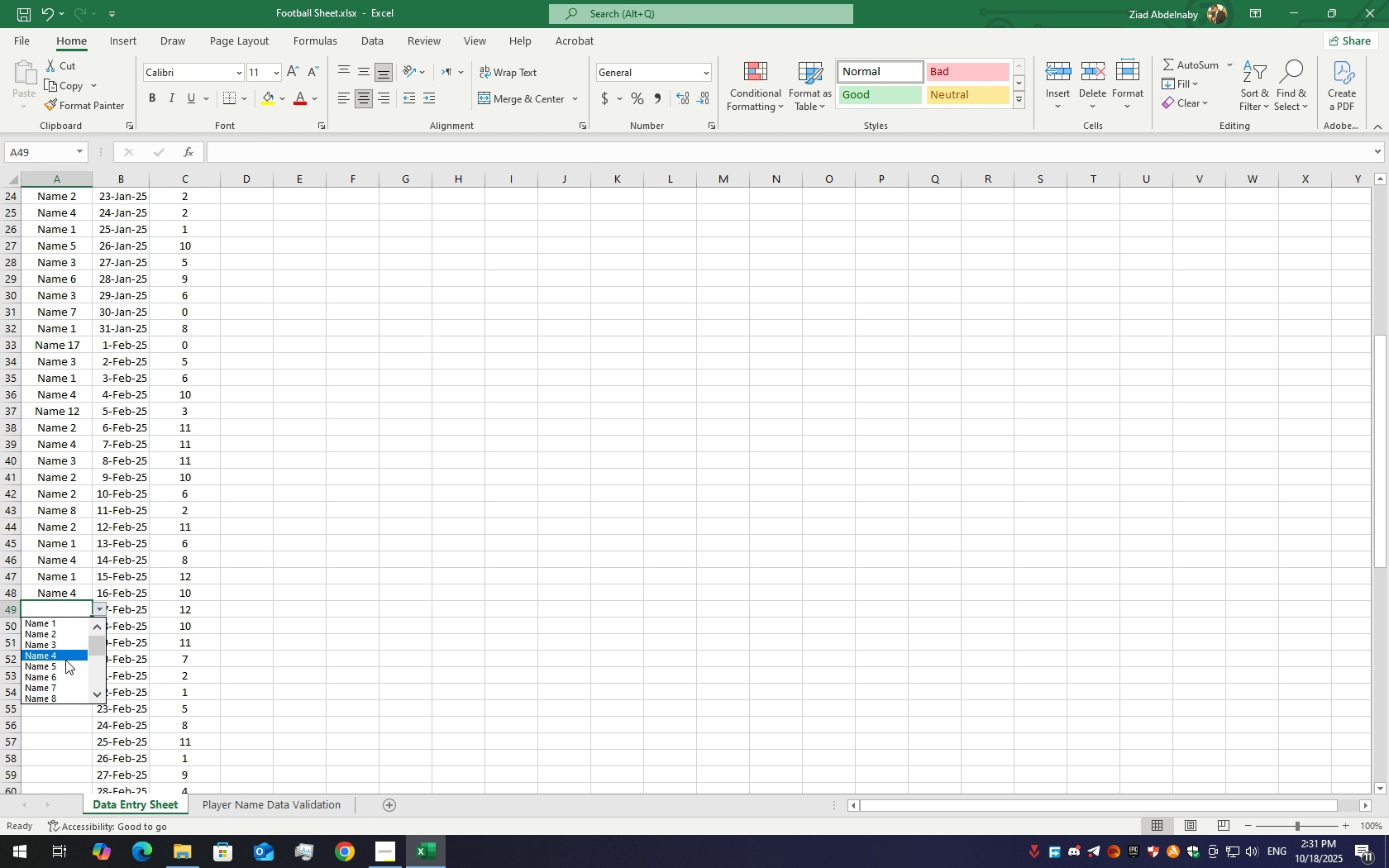 
left_click([65, 660])
 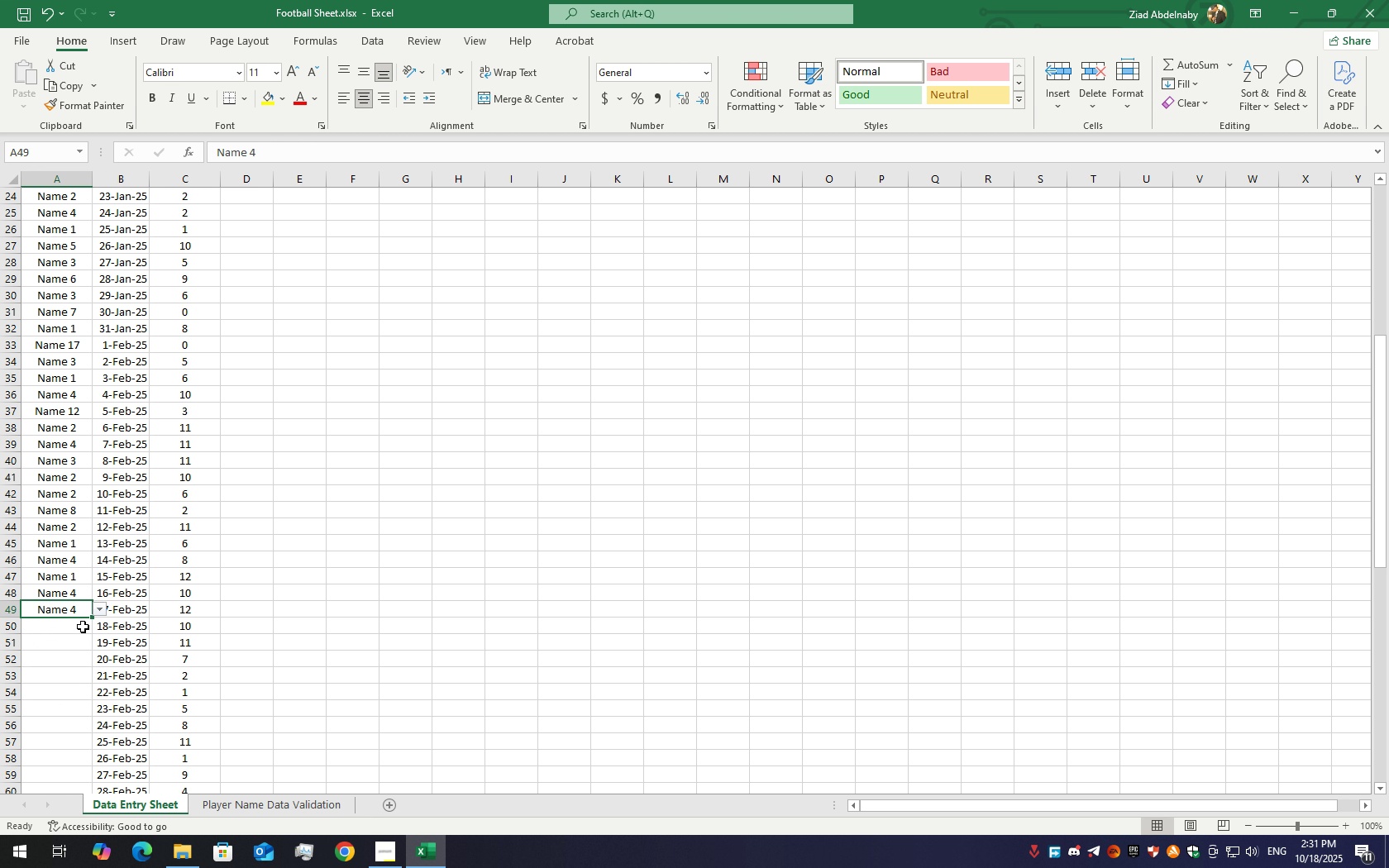 
left_click([83, 627])
 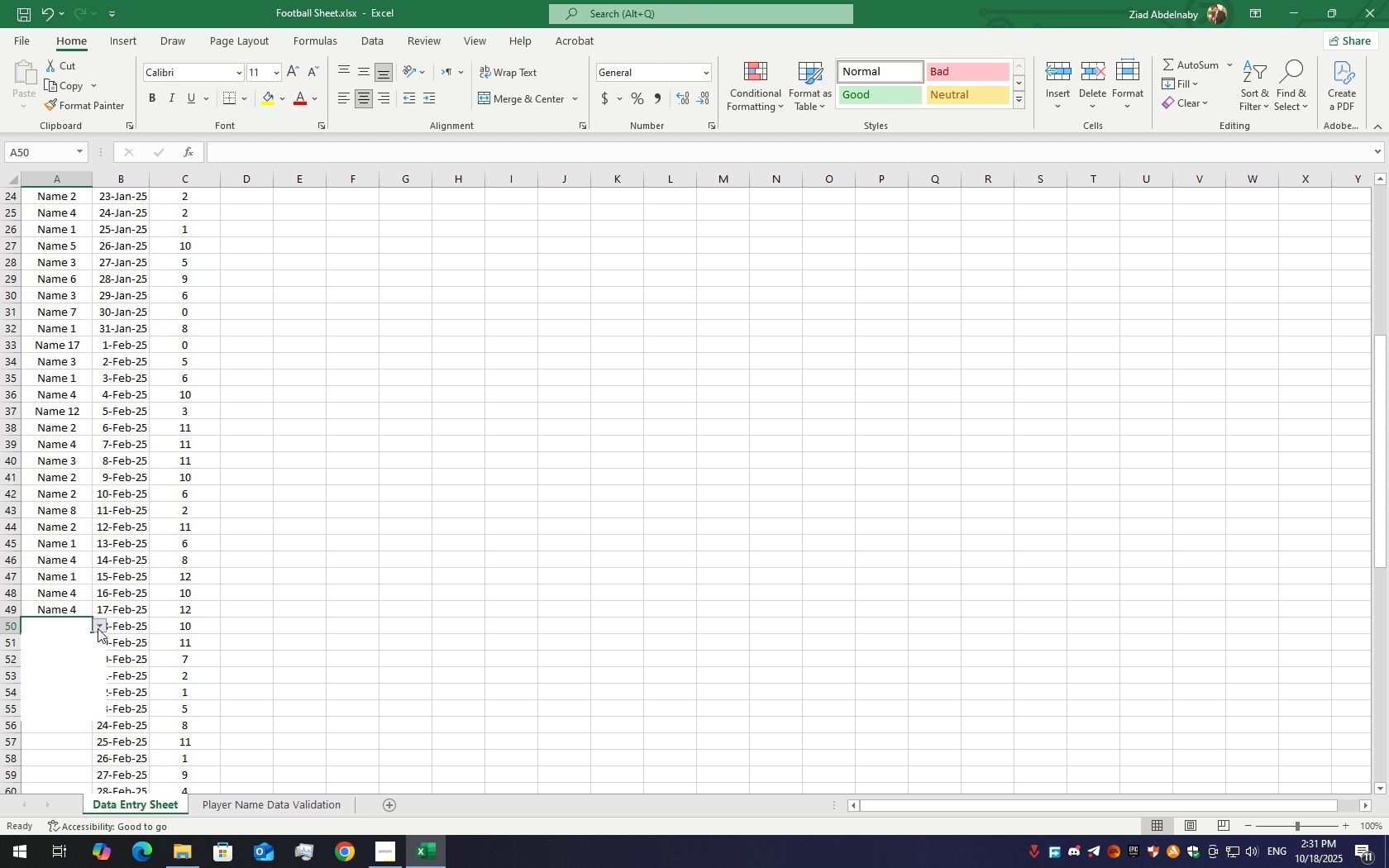 
left_click([98, 628])
 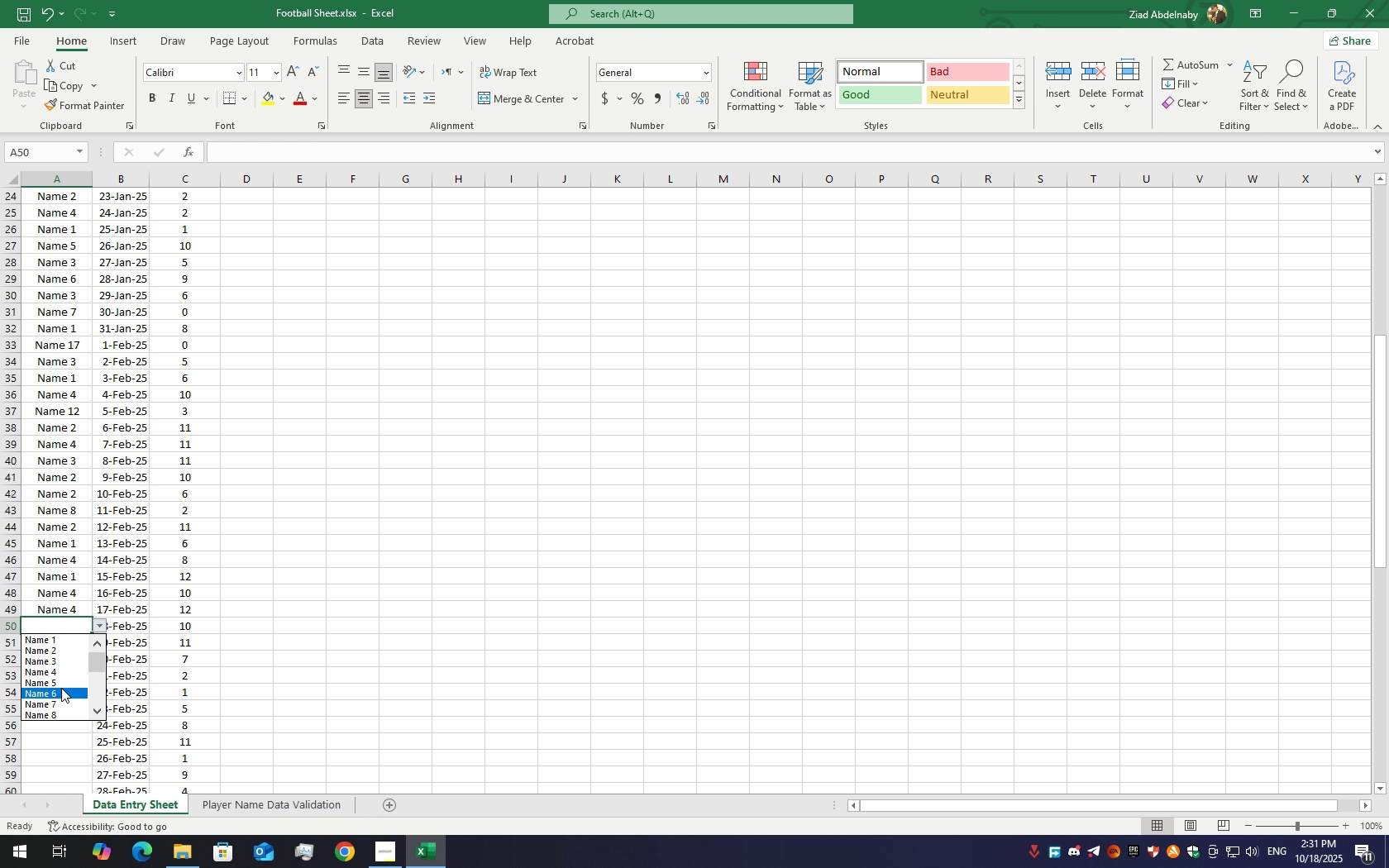 
left_click([61, 688])
 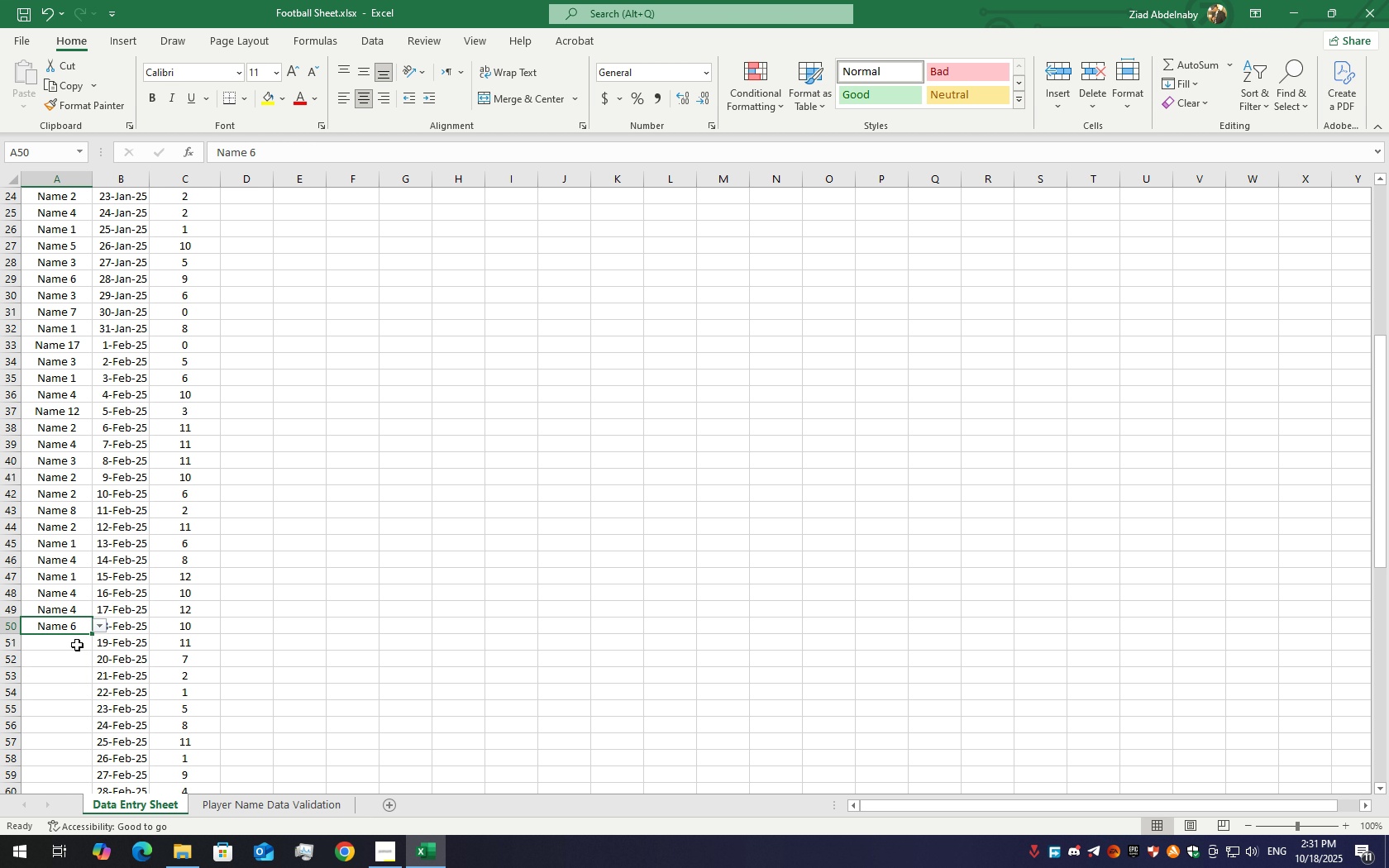 
left_click([77, 645])
 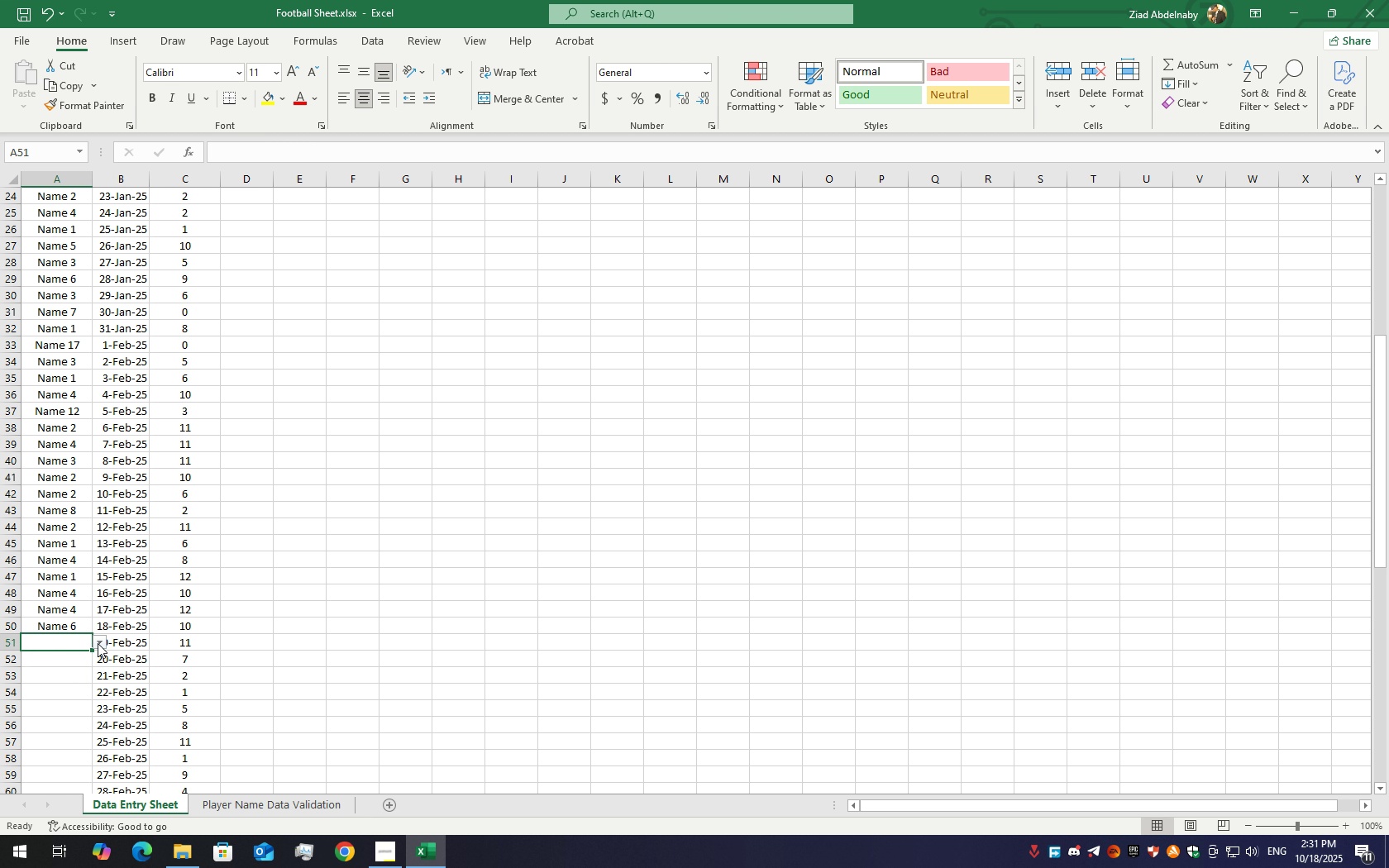 
left_click([98, 643])
 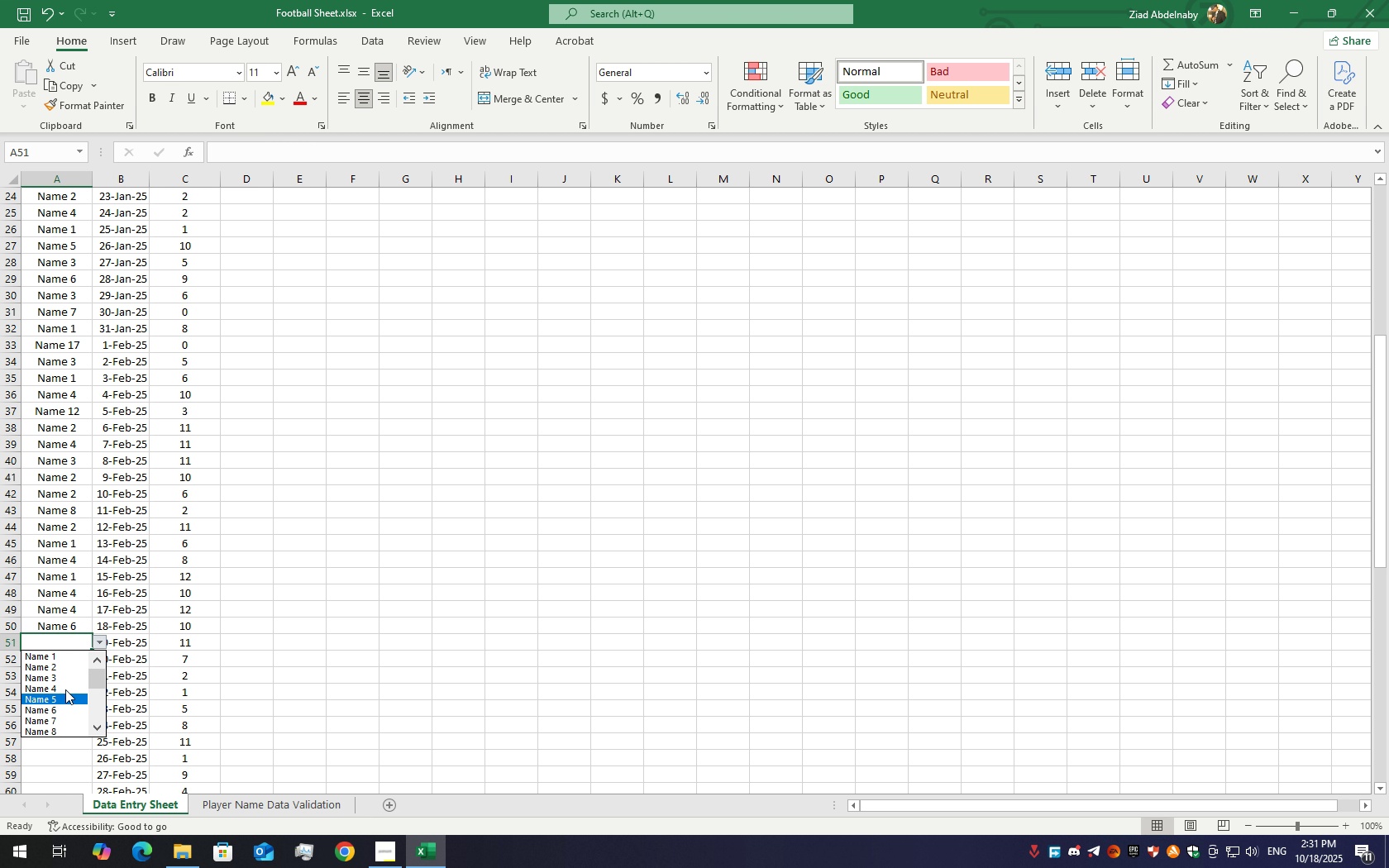 
mouse_move([60, 700])
 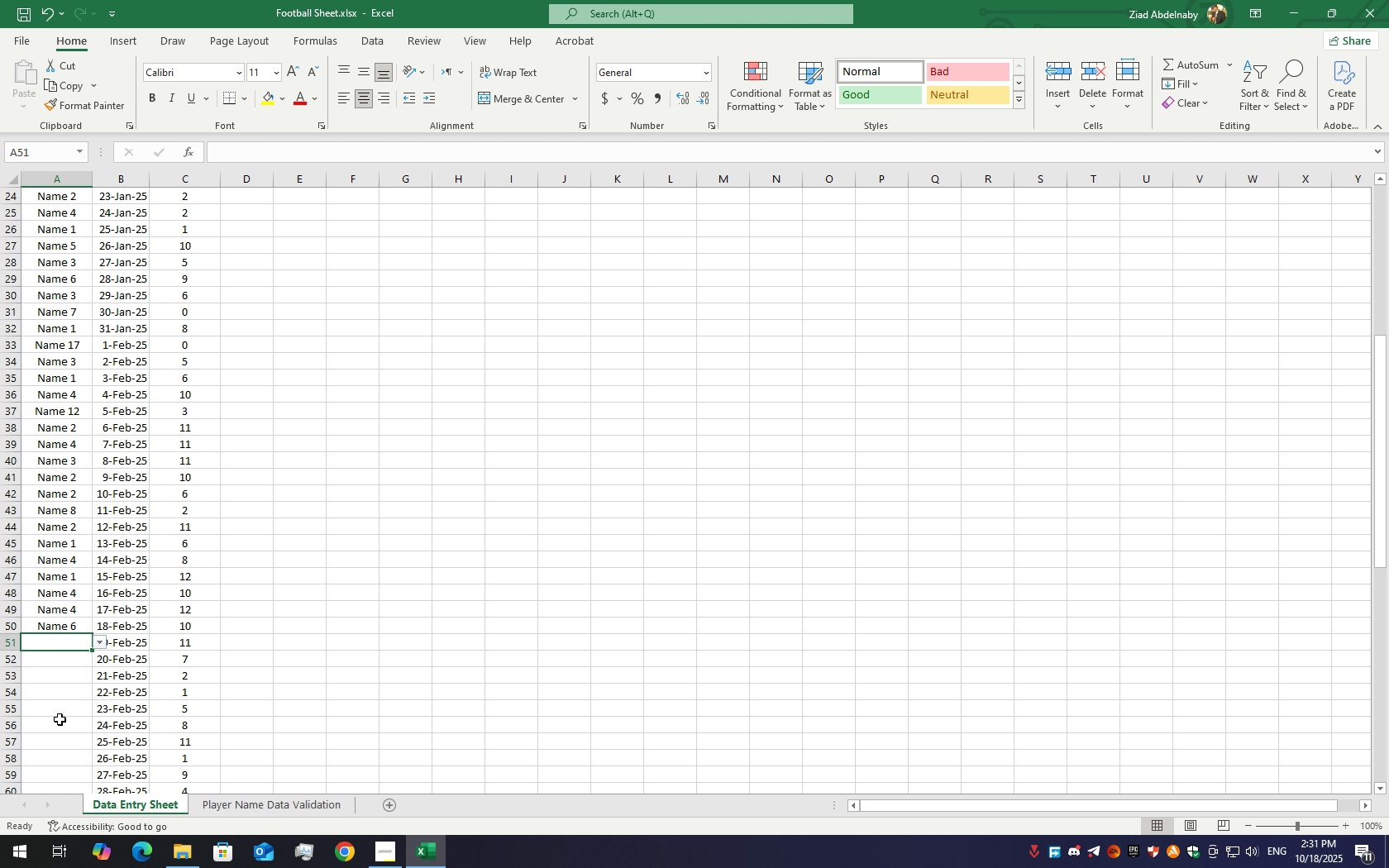 
left_click([60, 719])
 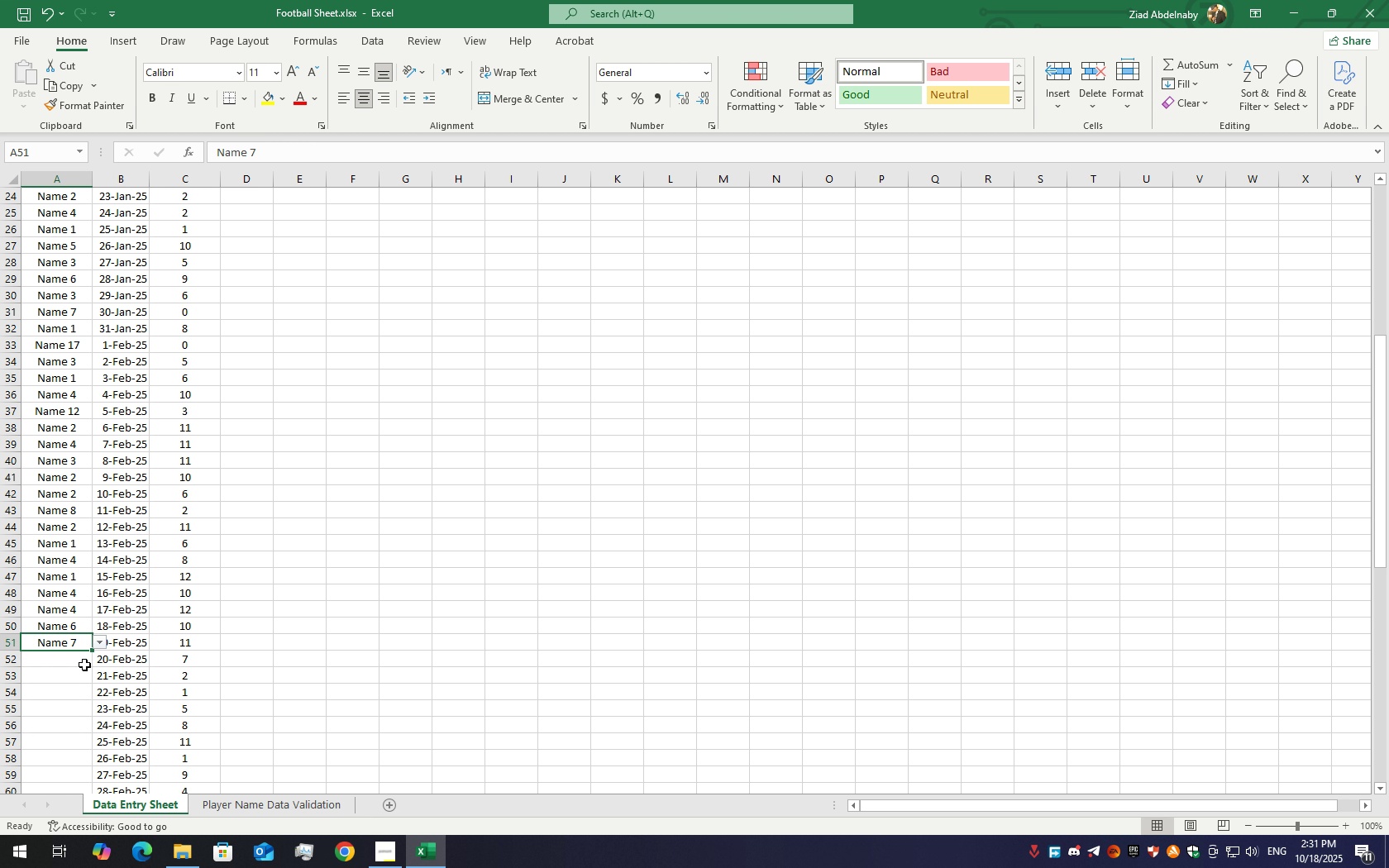 
left_click([80, 664])
 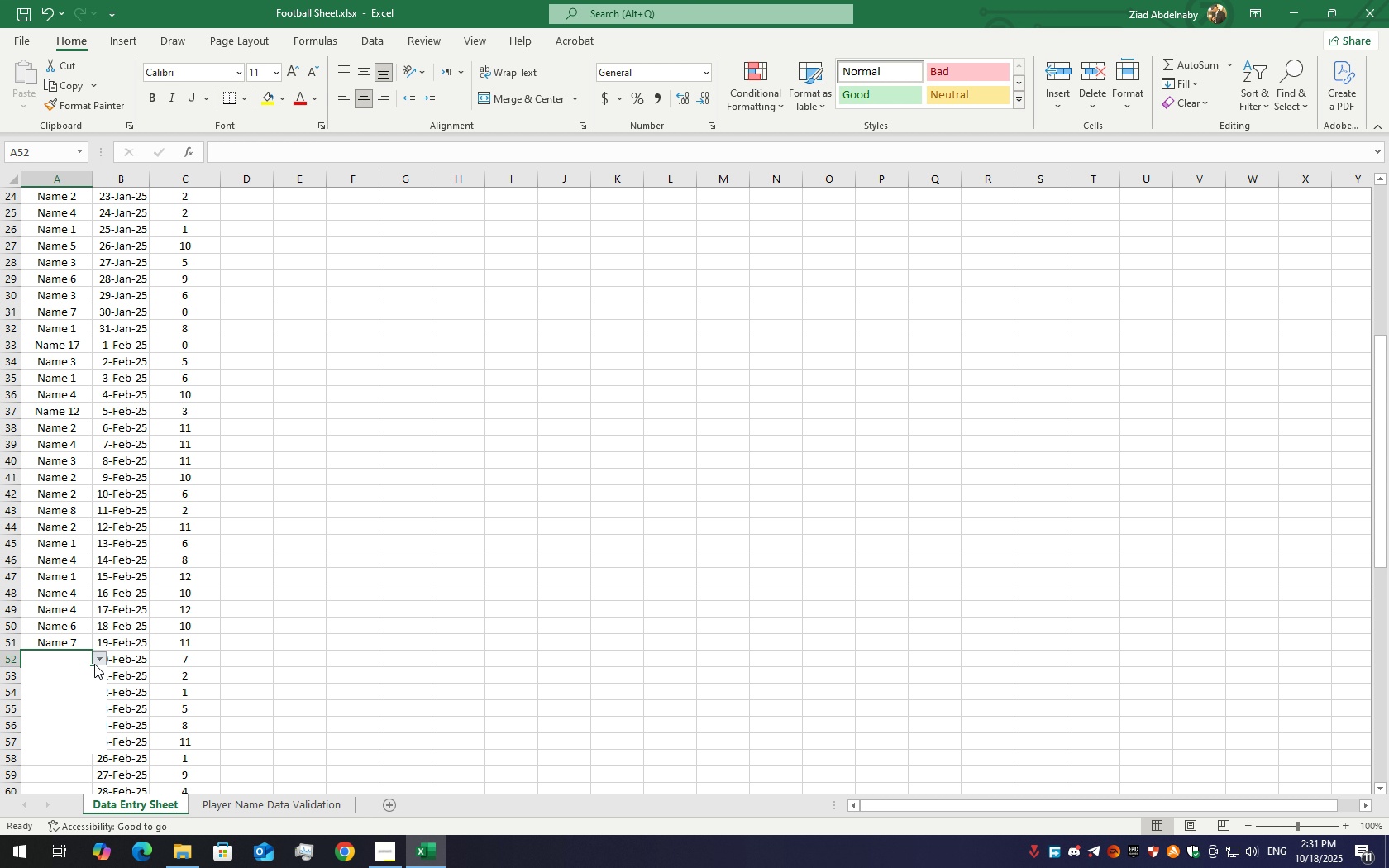 
left_click([94, 664])
 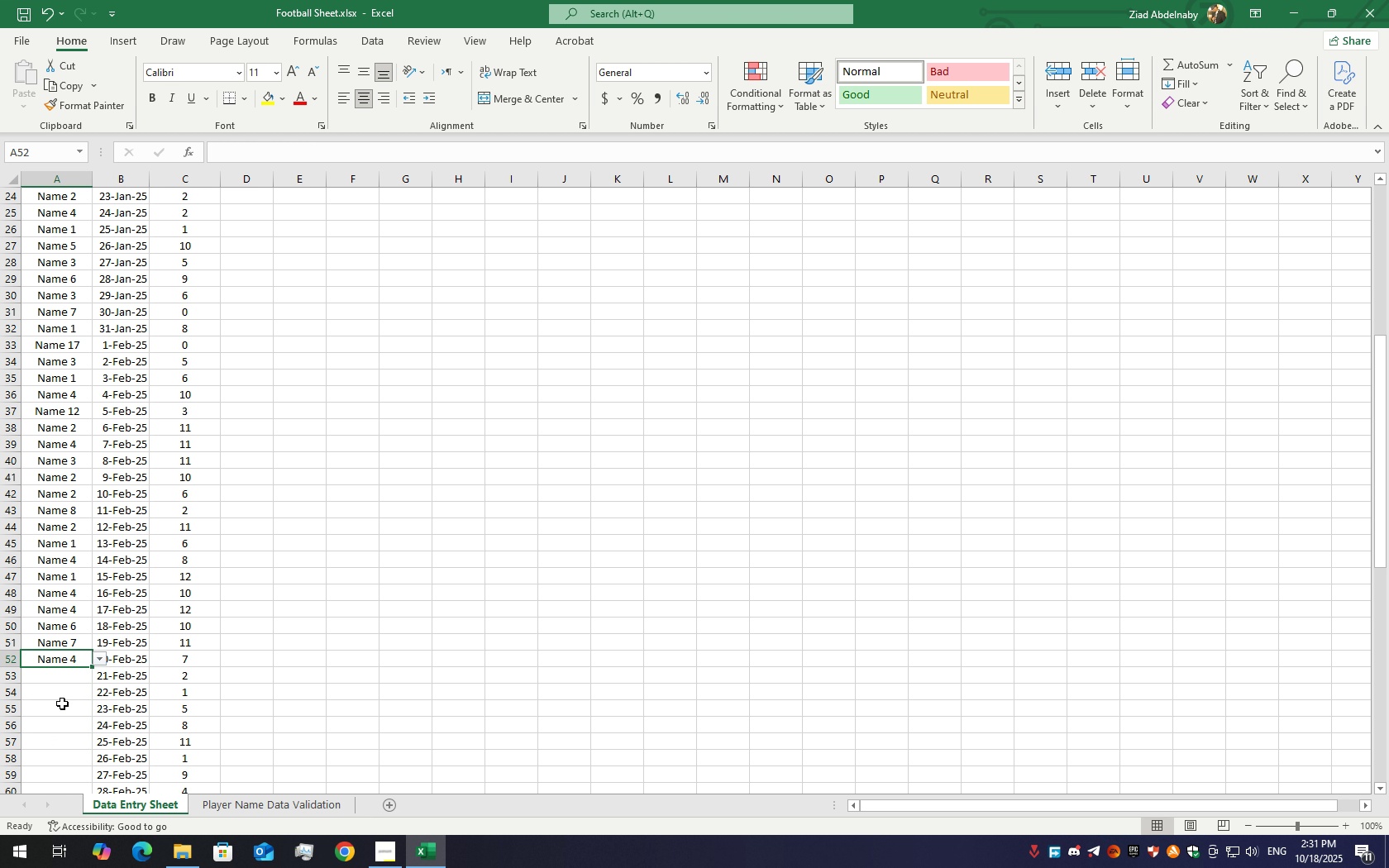 
left_click([62, 703])
 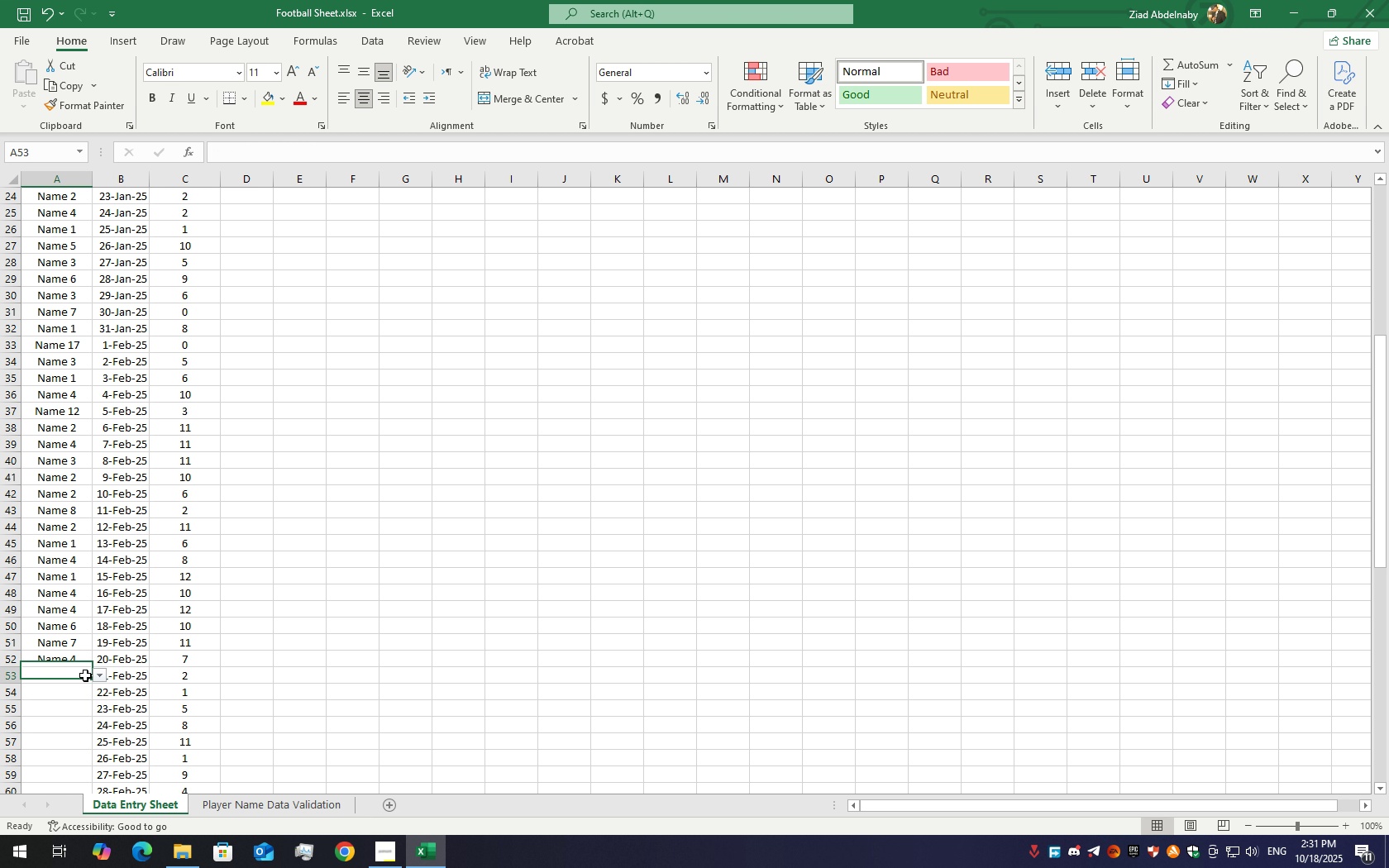 
left_click([85, 675])
 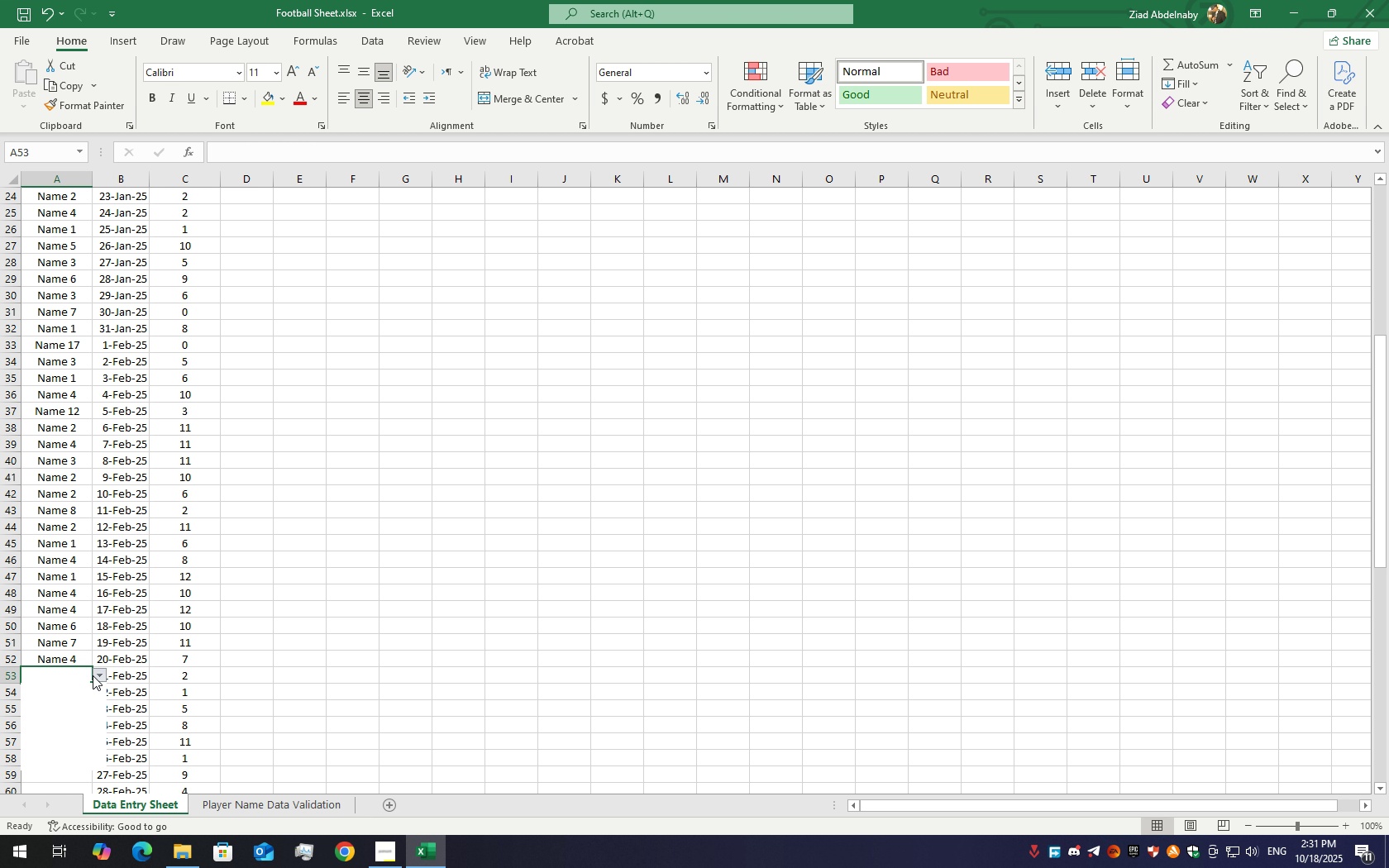 
left_click([93, 675])
 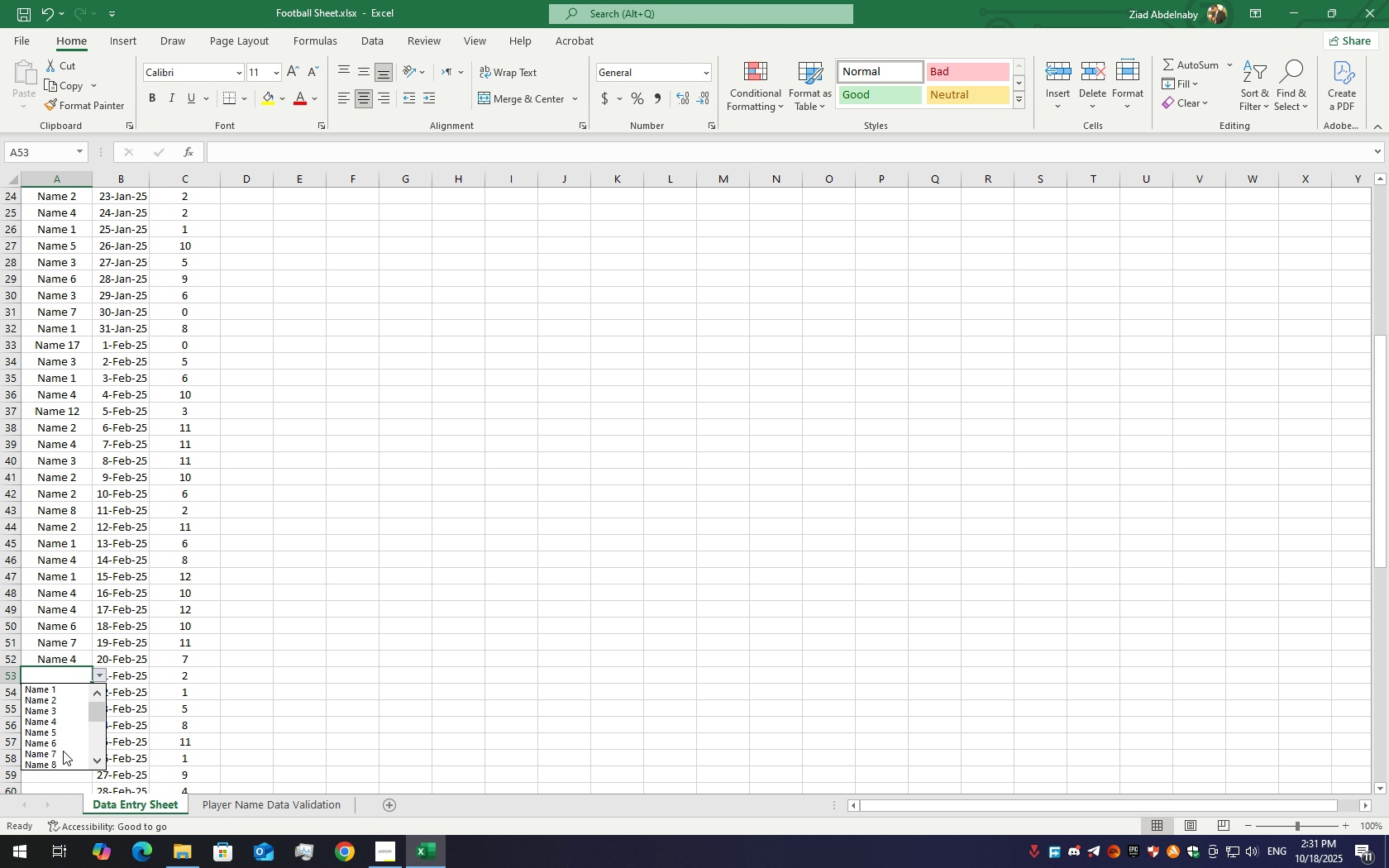 
left_click([64, 729])
 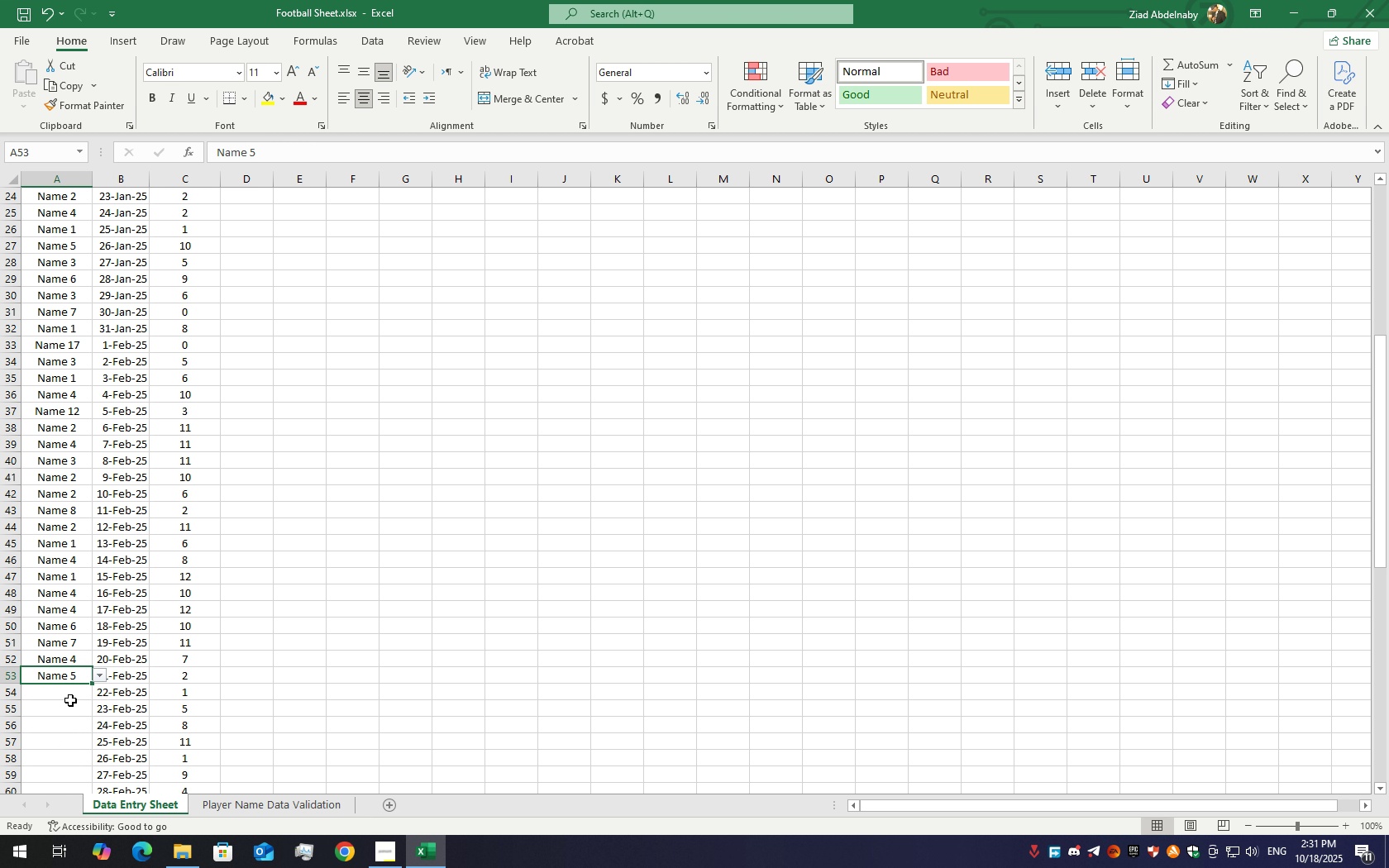 
left_click([70, 700])
 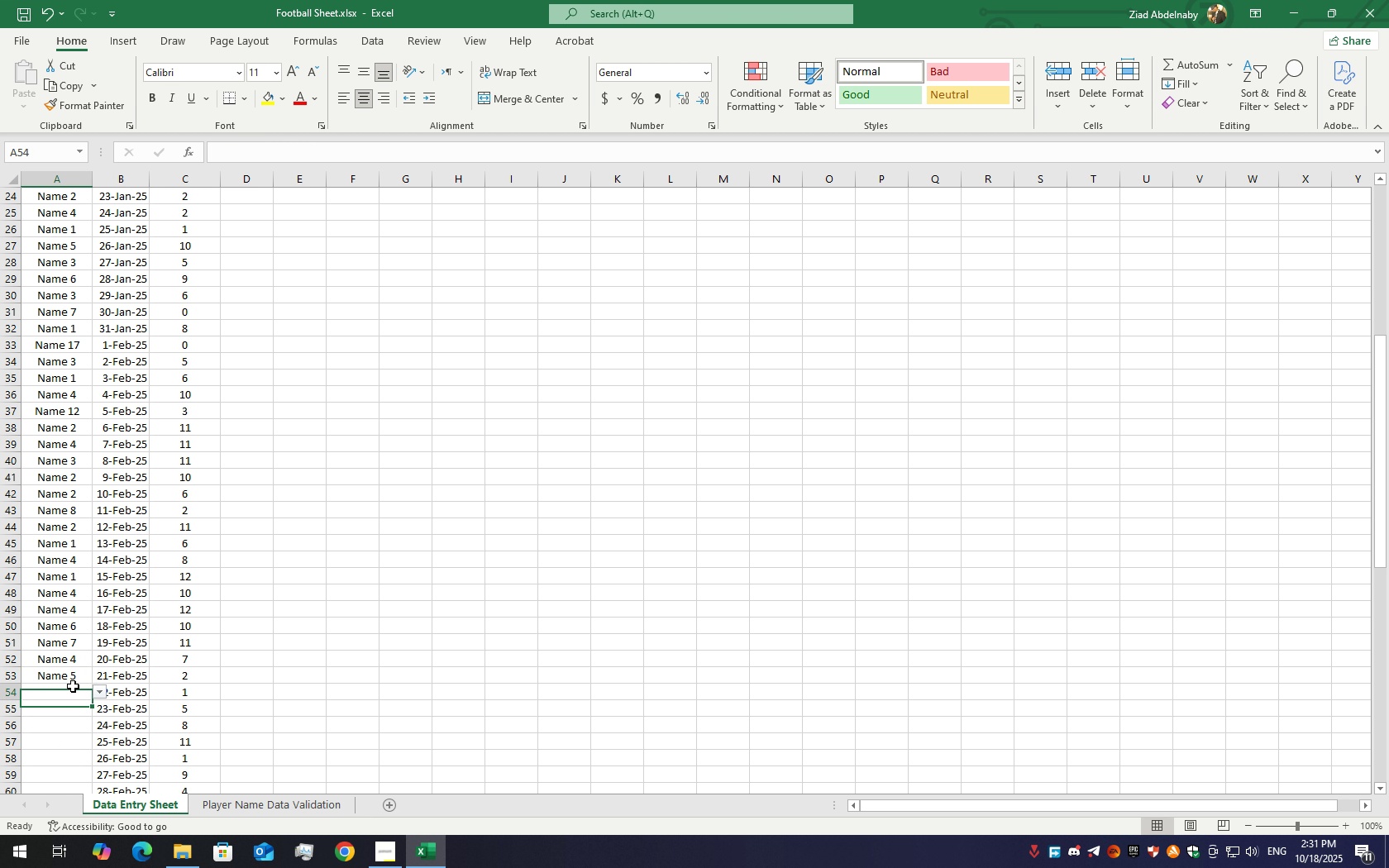 
left_click([73, 686])
 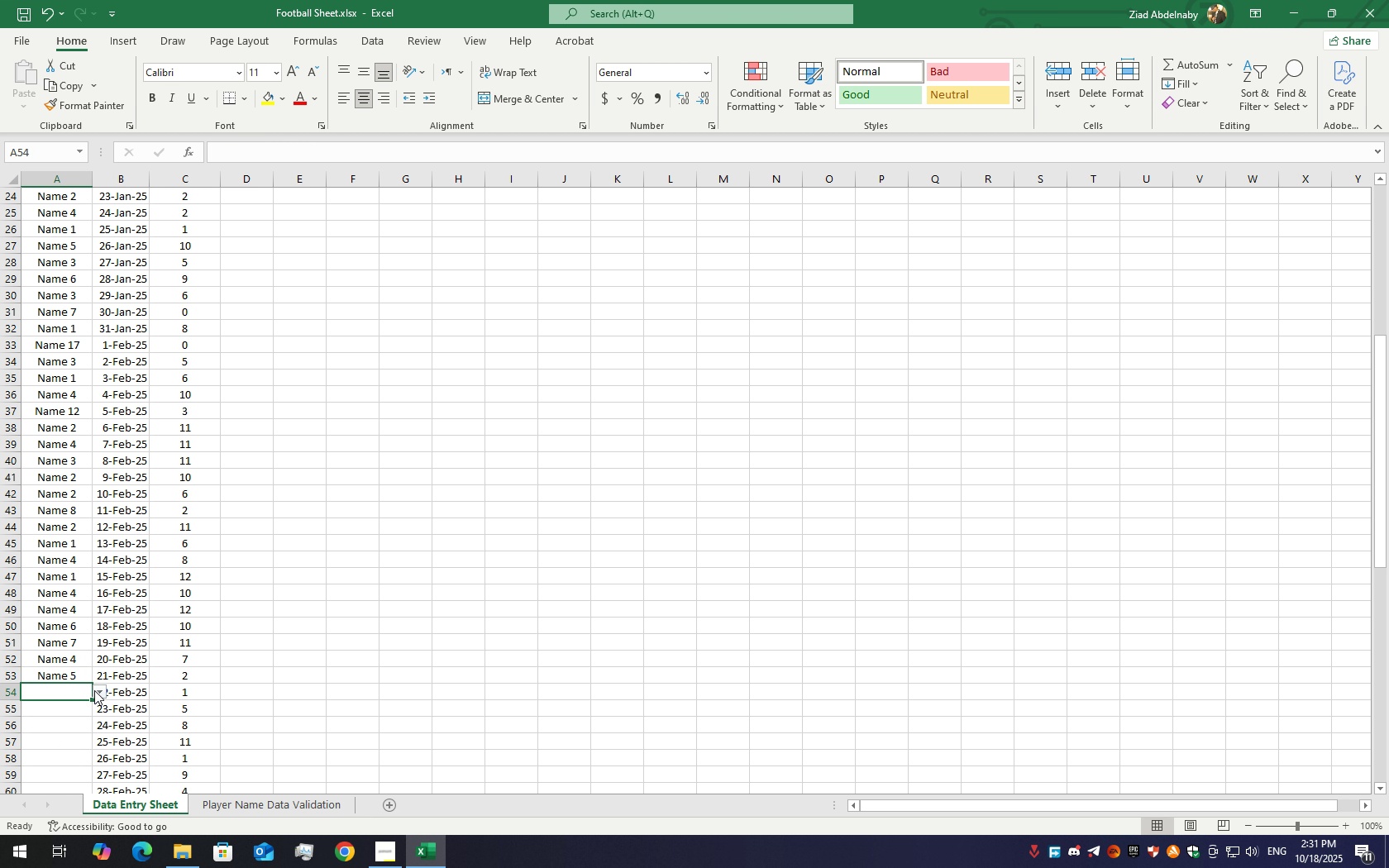 
scroll: coordinate [88, 626], scroll_direction: down, amount: 8.0
 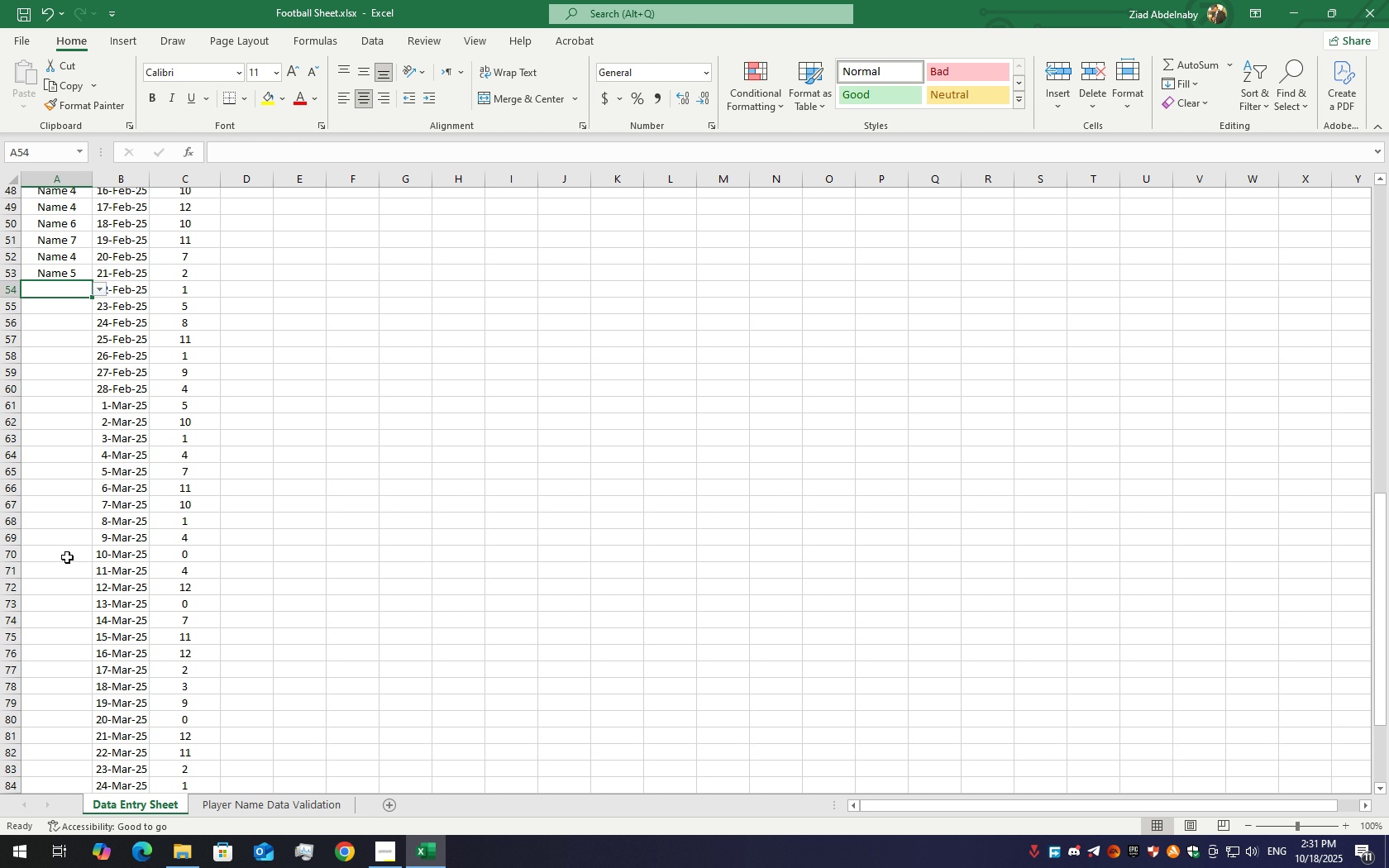 
scroll: coordinate [47, 558], scroll_direction: up, amount: 4.0
 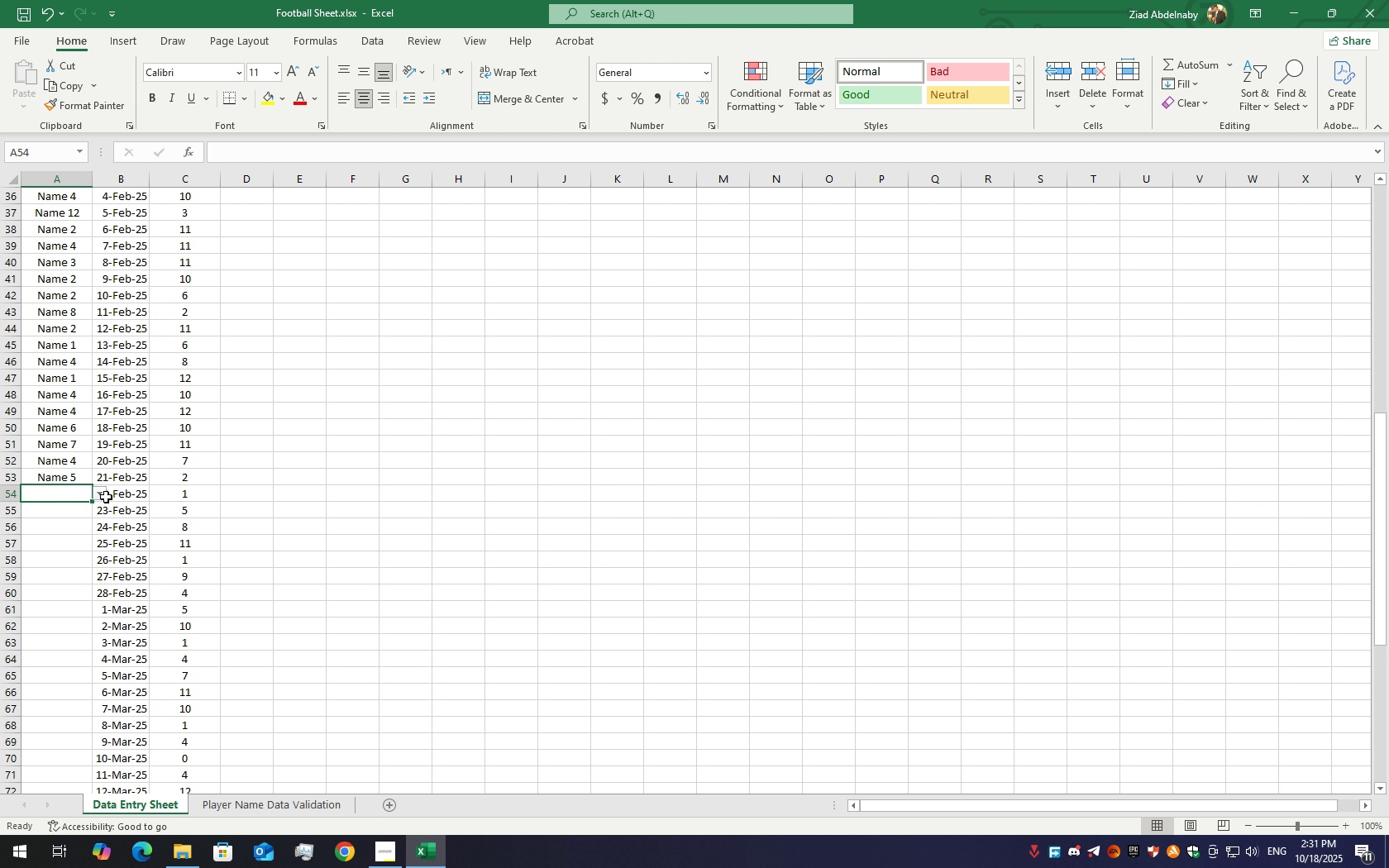 
left_click([102, 494])
 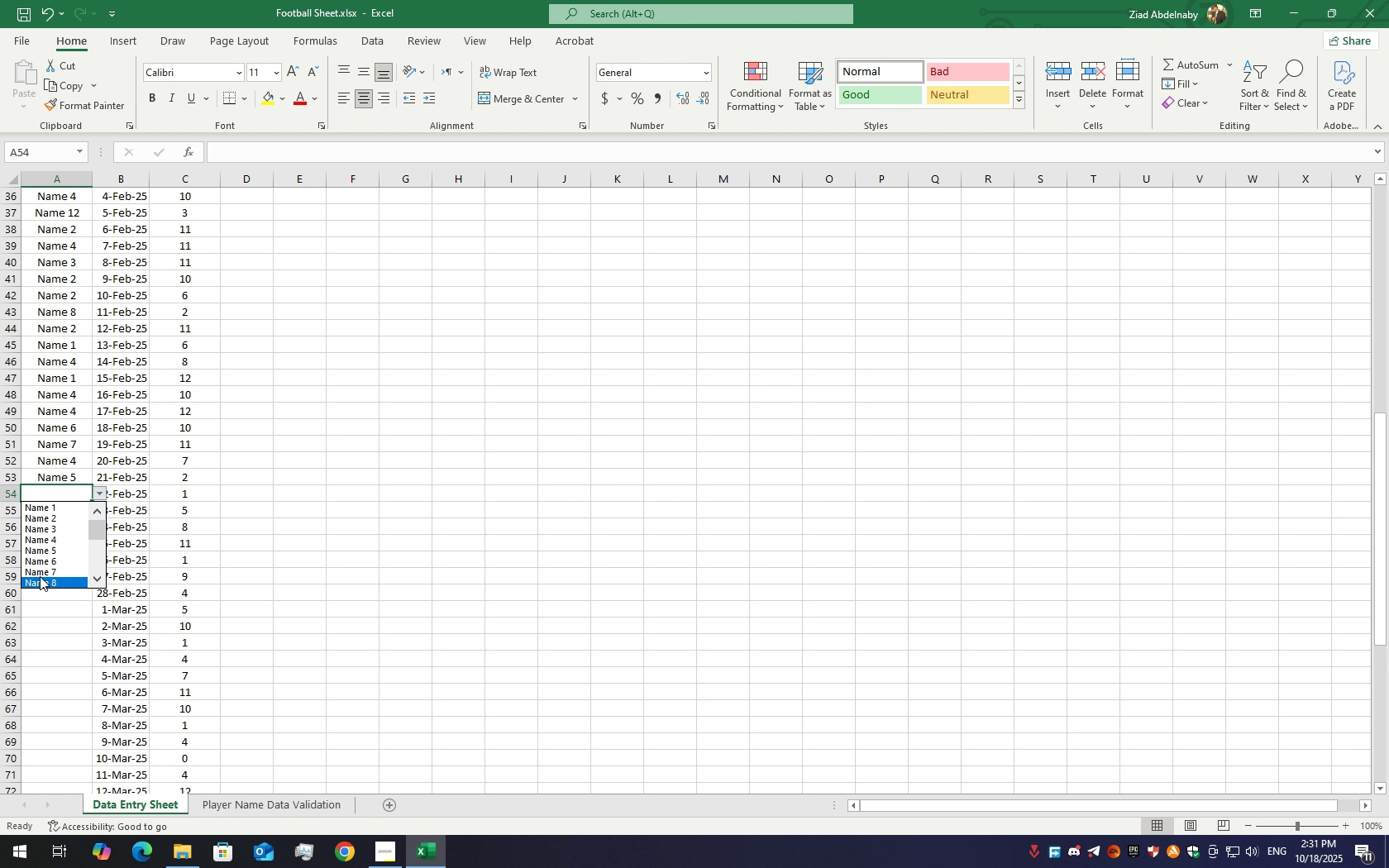 
scroll: coordinate [69, 525], scroll_direction: down, amount: 3.0
 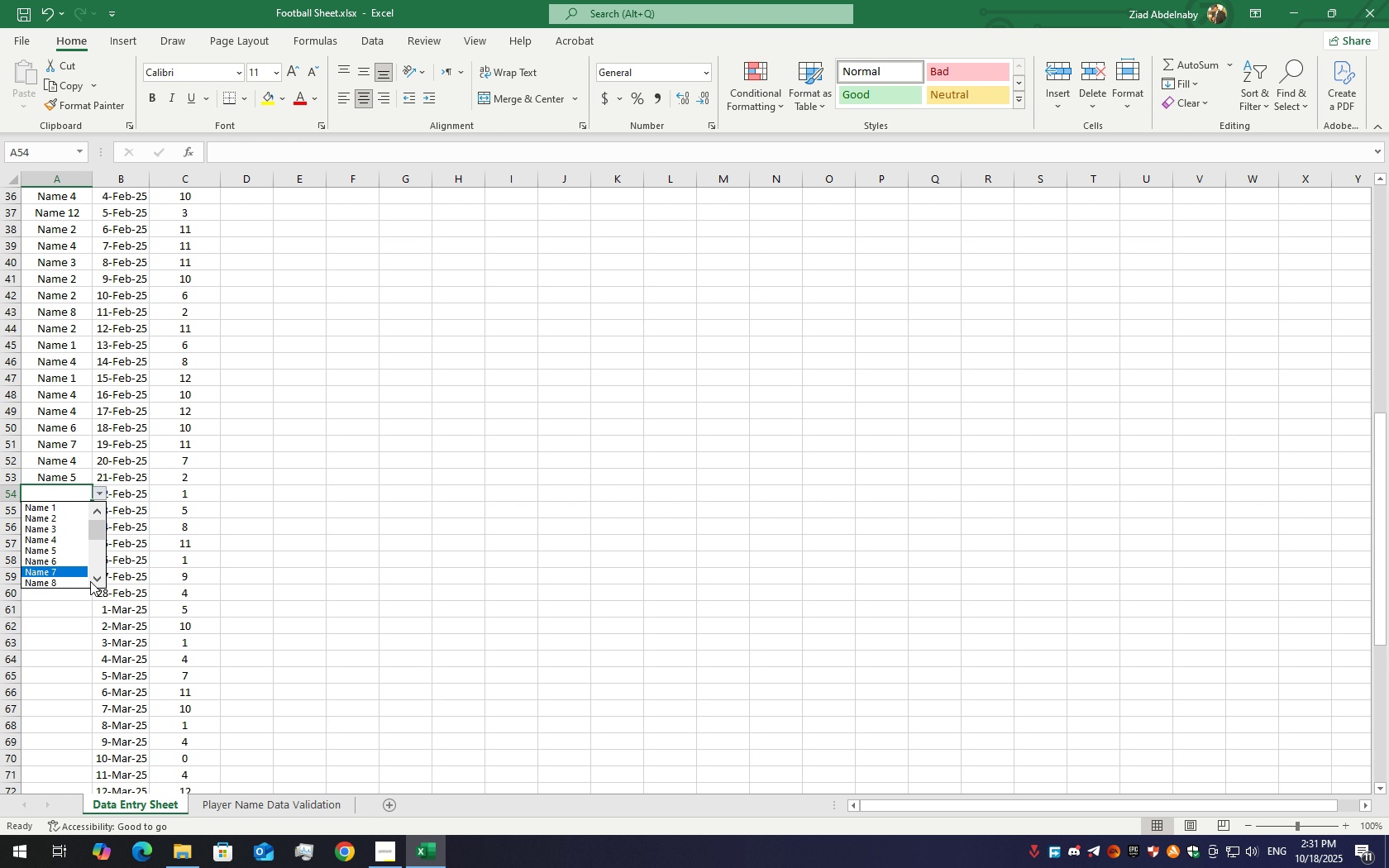 
left_click([90, 582])
 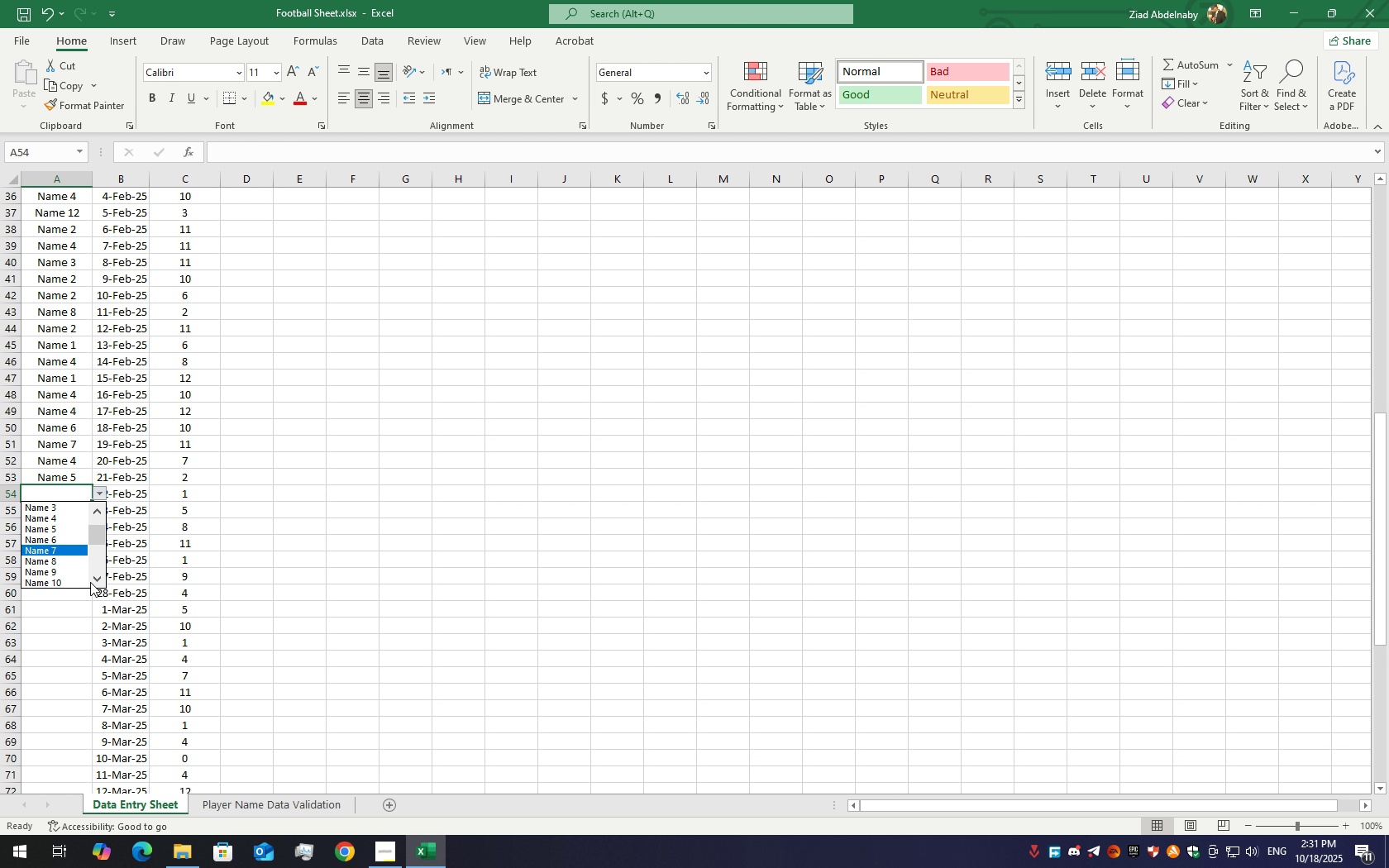 
scroll: coordinate [90, 582], scroll_direction: down, amount: 1.0
 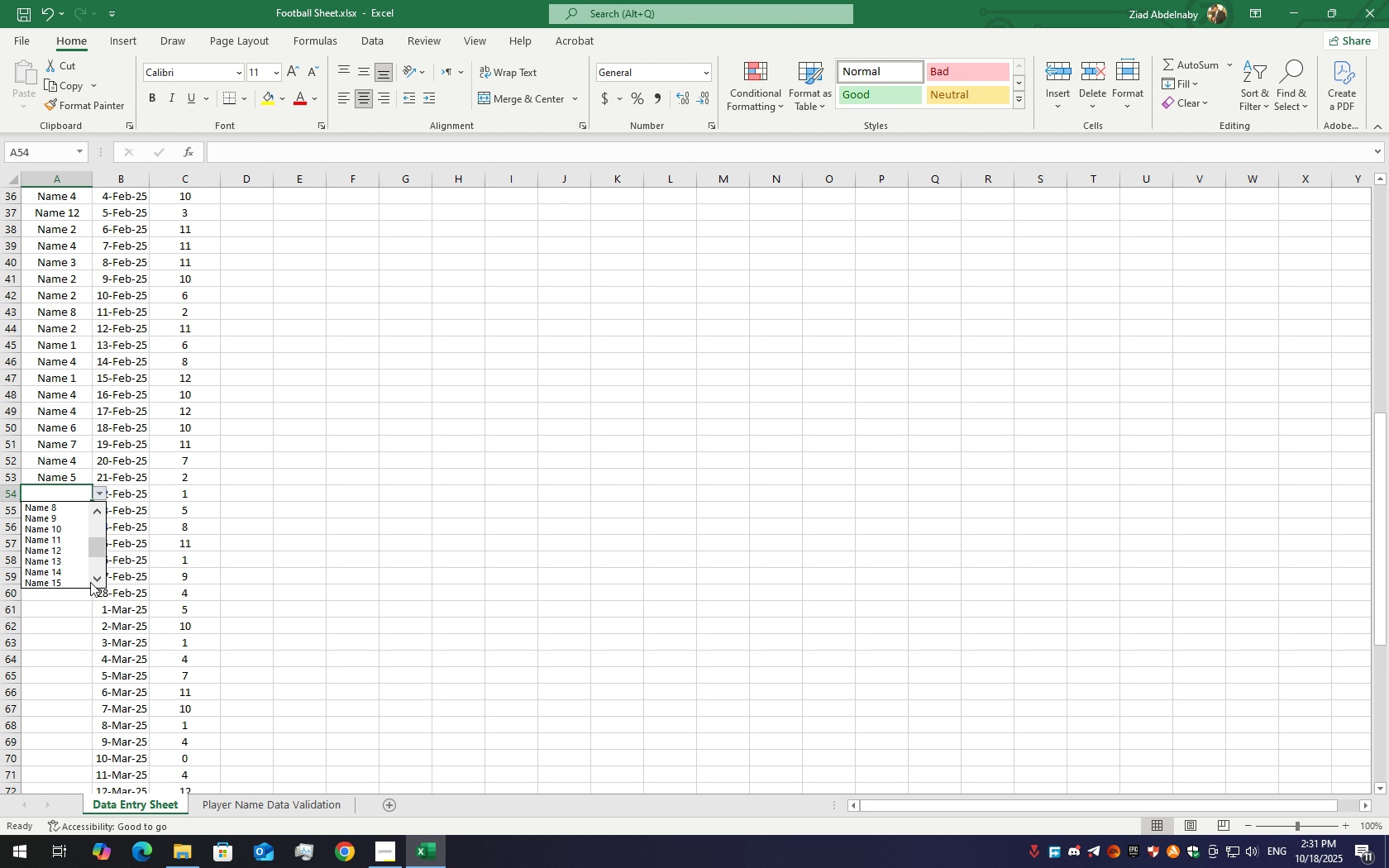 
left_click([90, 582])
 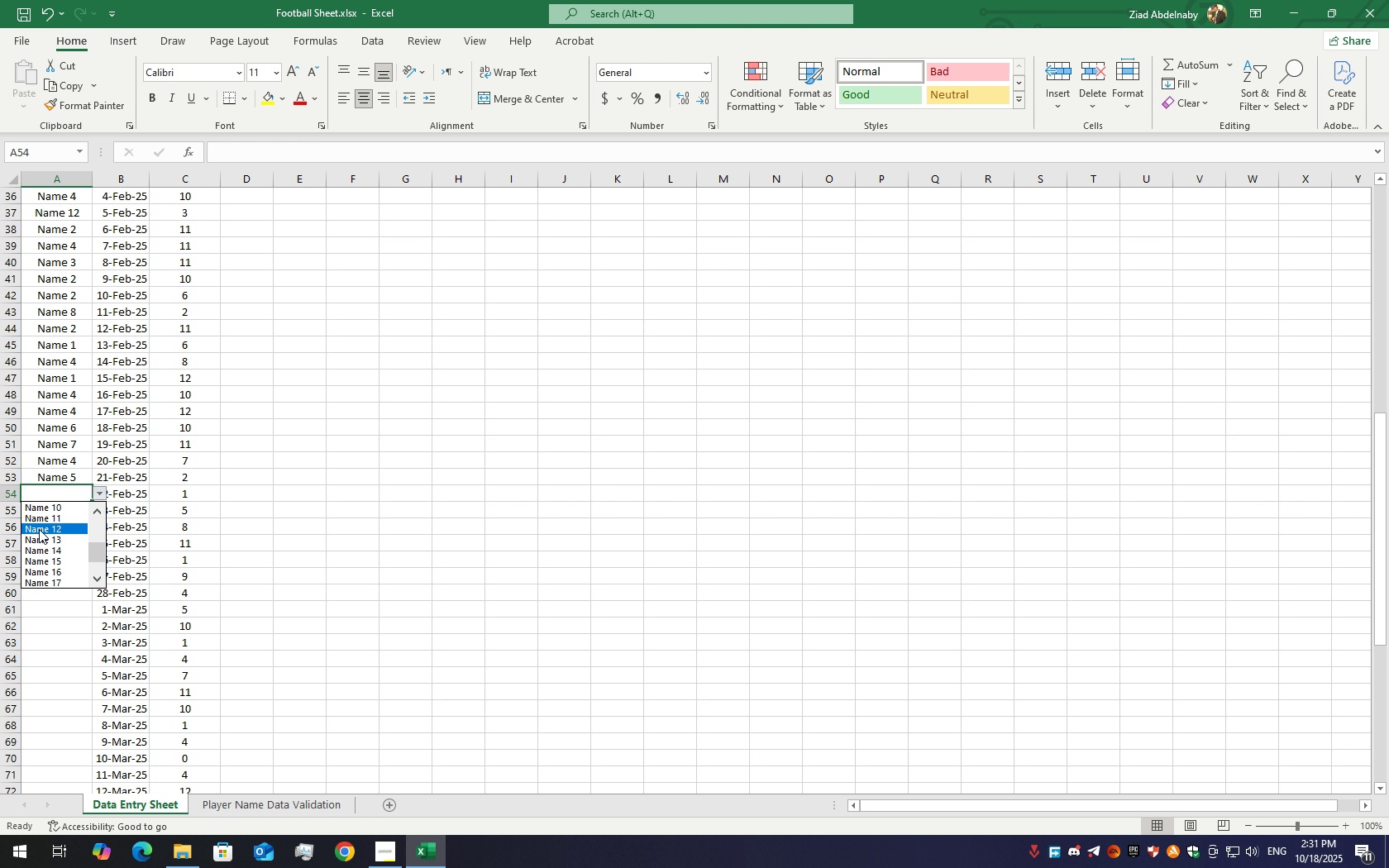 
left_click([39, 527])
 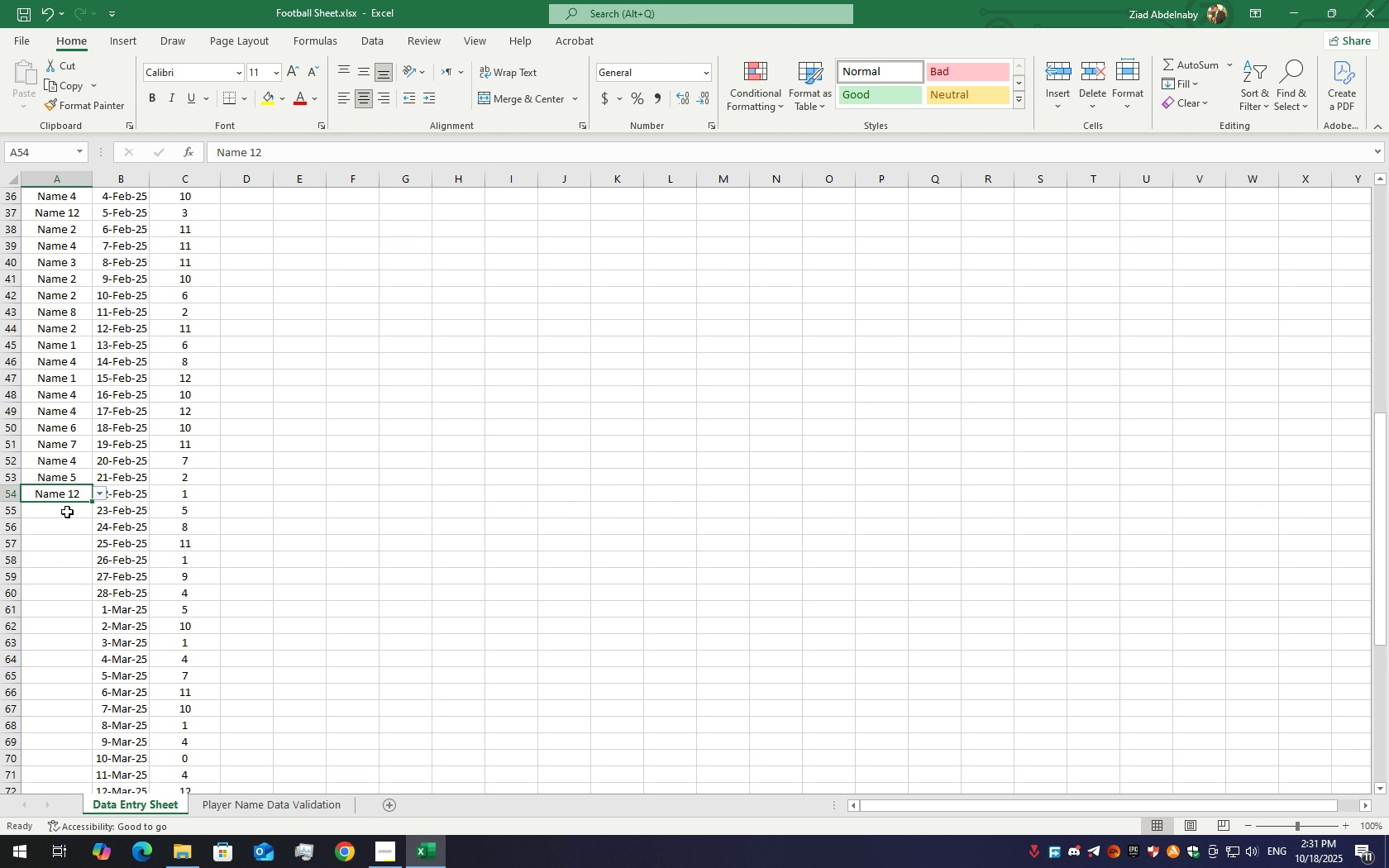 
left_click([67, 512])
 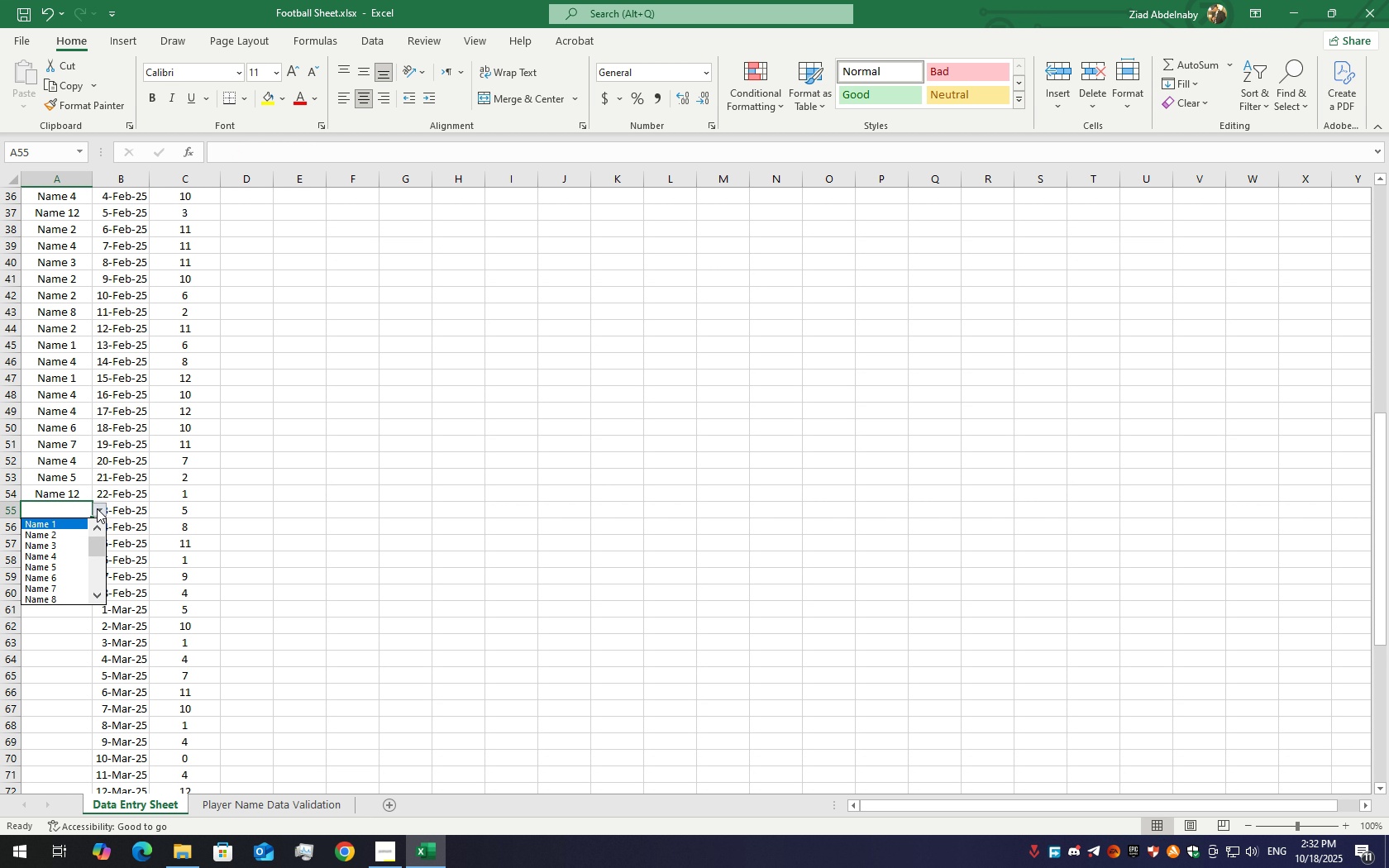 
left_click([97, 508])
 